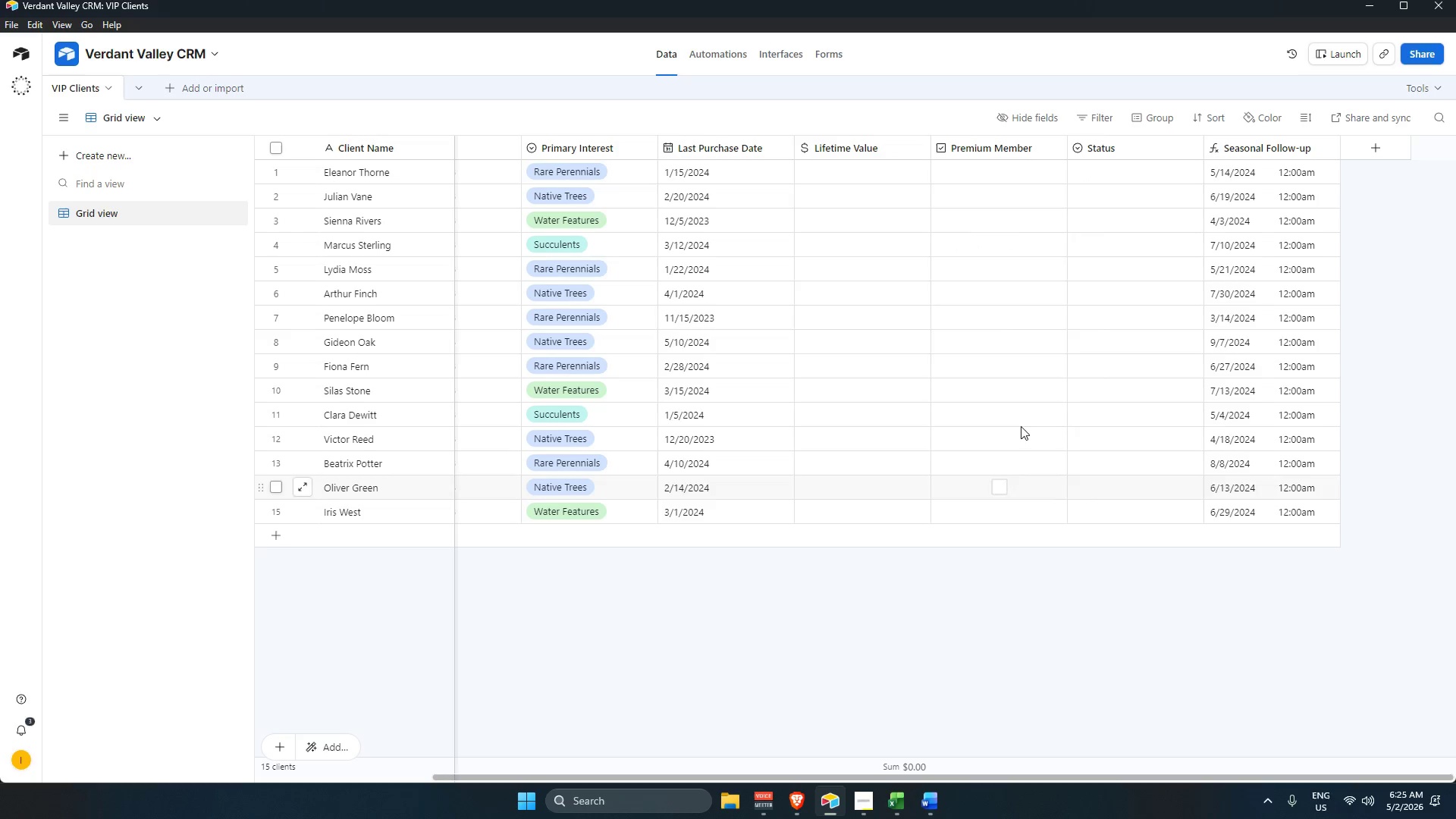 
left_click([874, 171])
 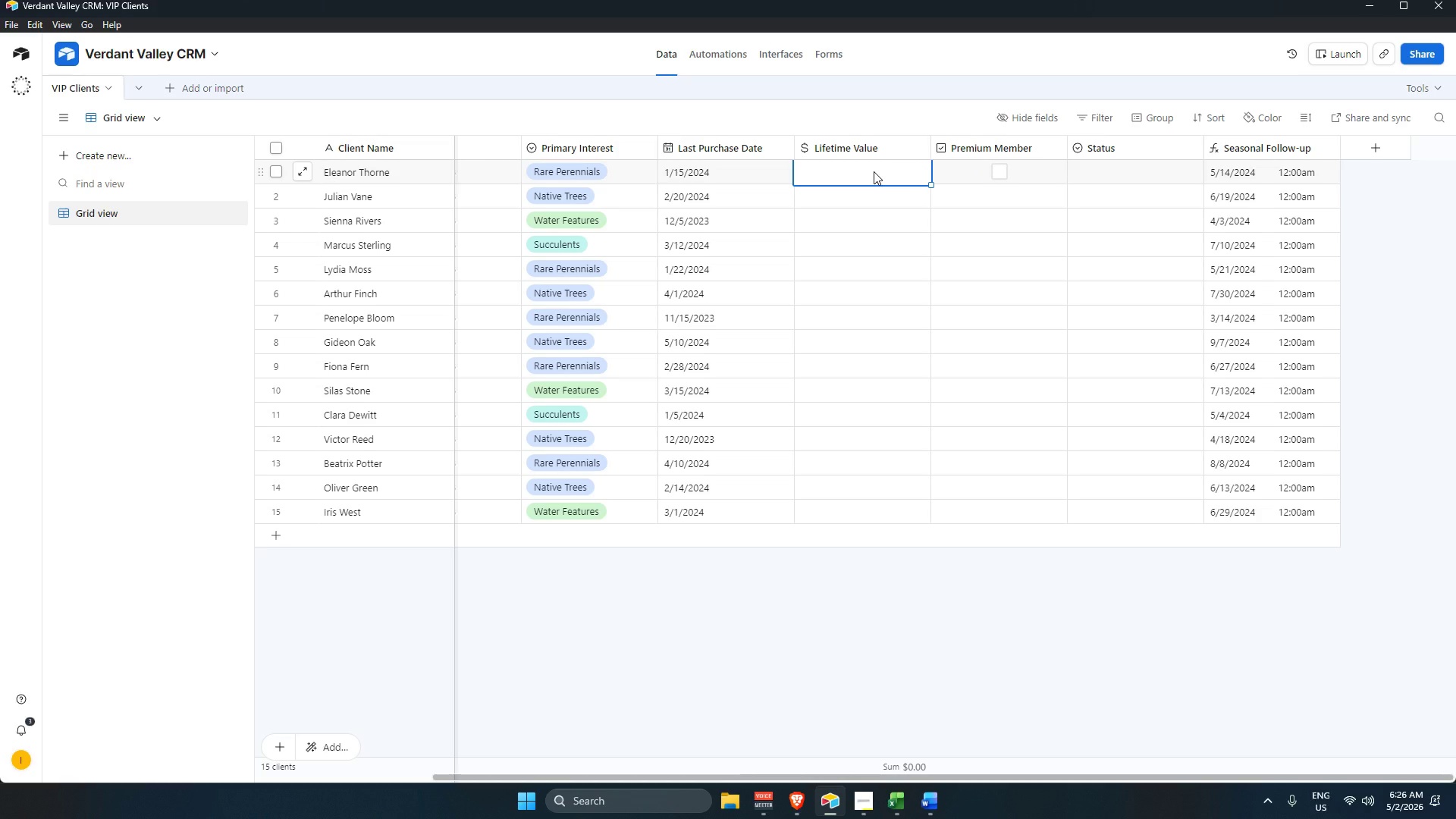 
key(Control+V)
 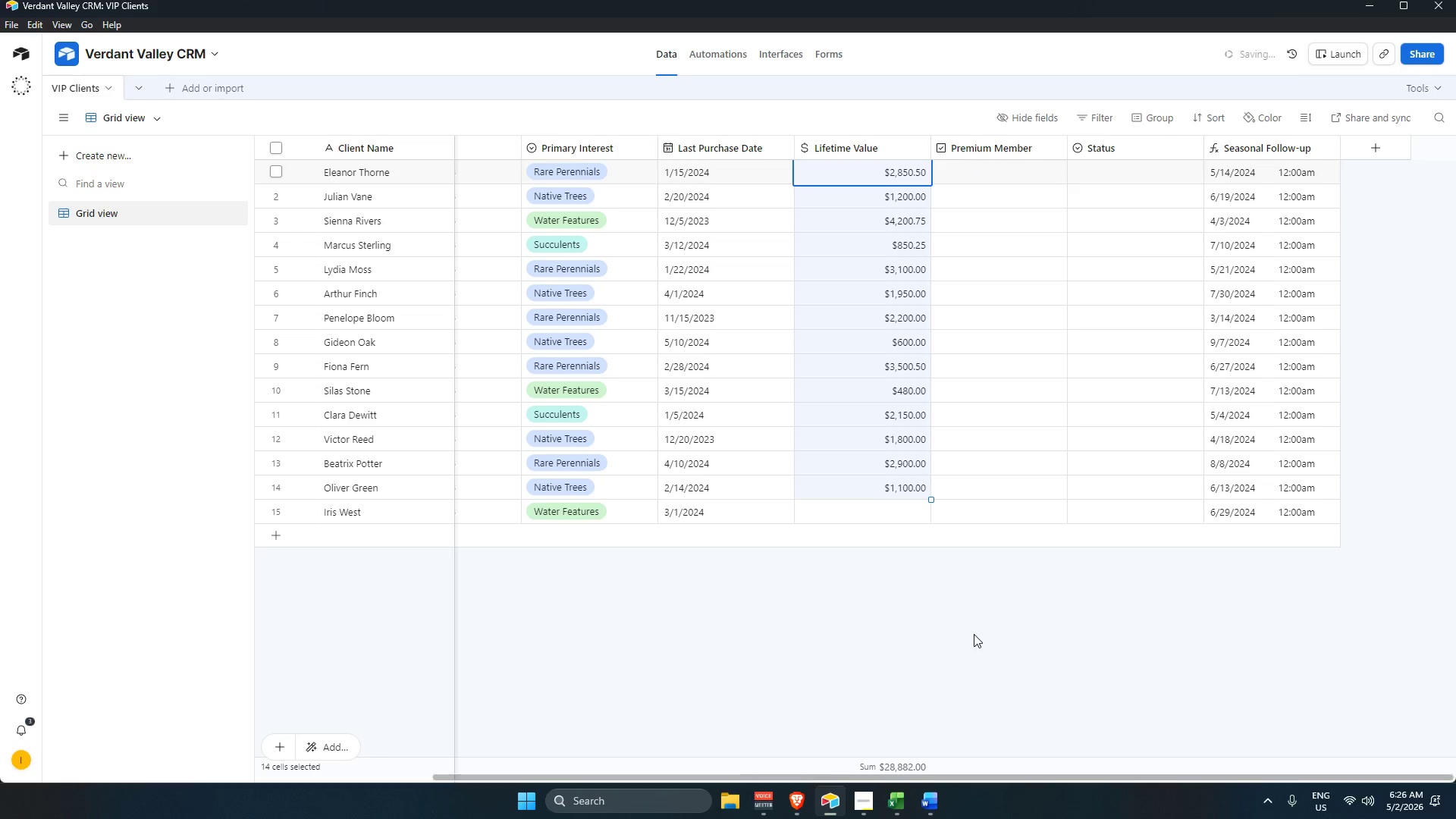 
left_click([974, 634])
 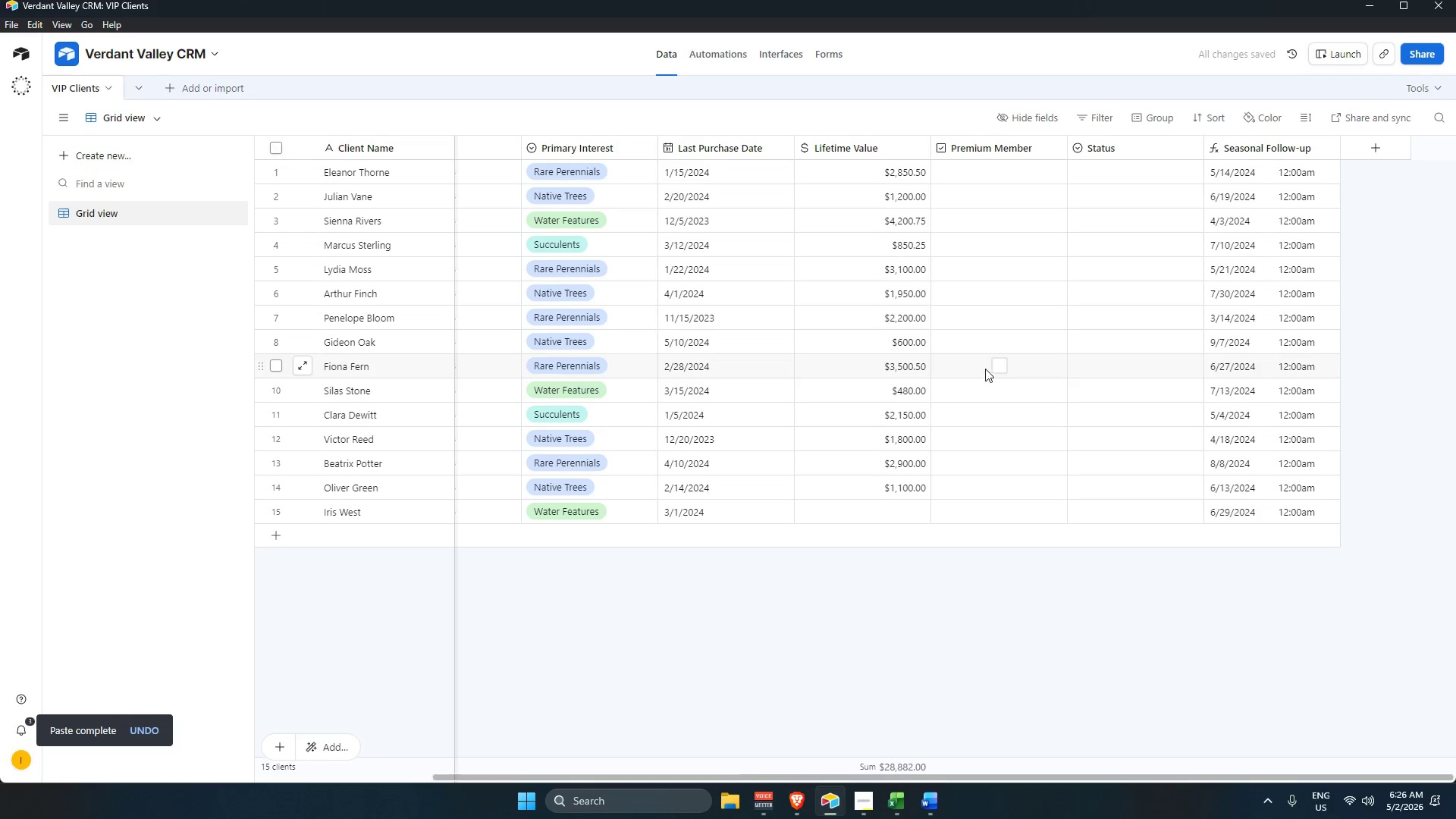 
key(Alt+AltLeft)
 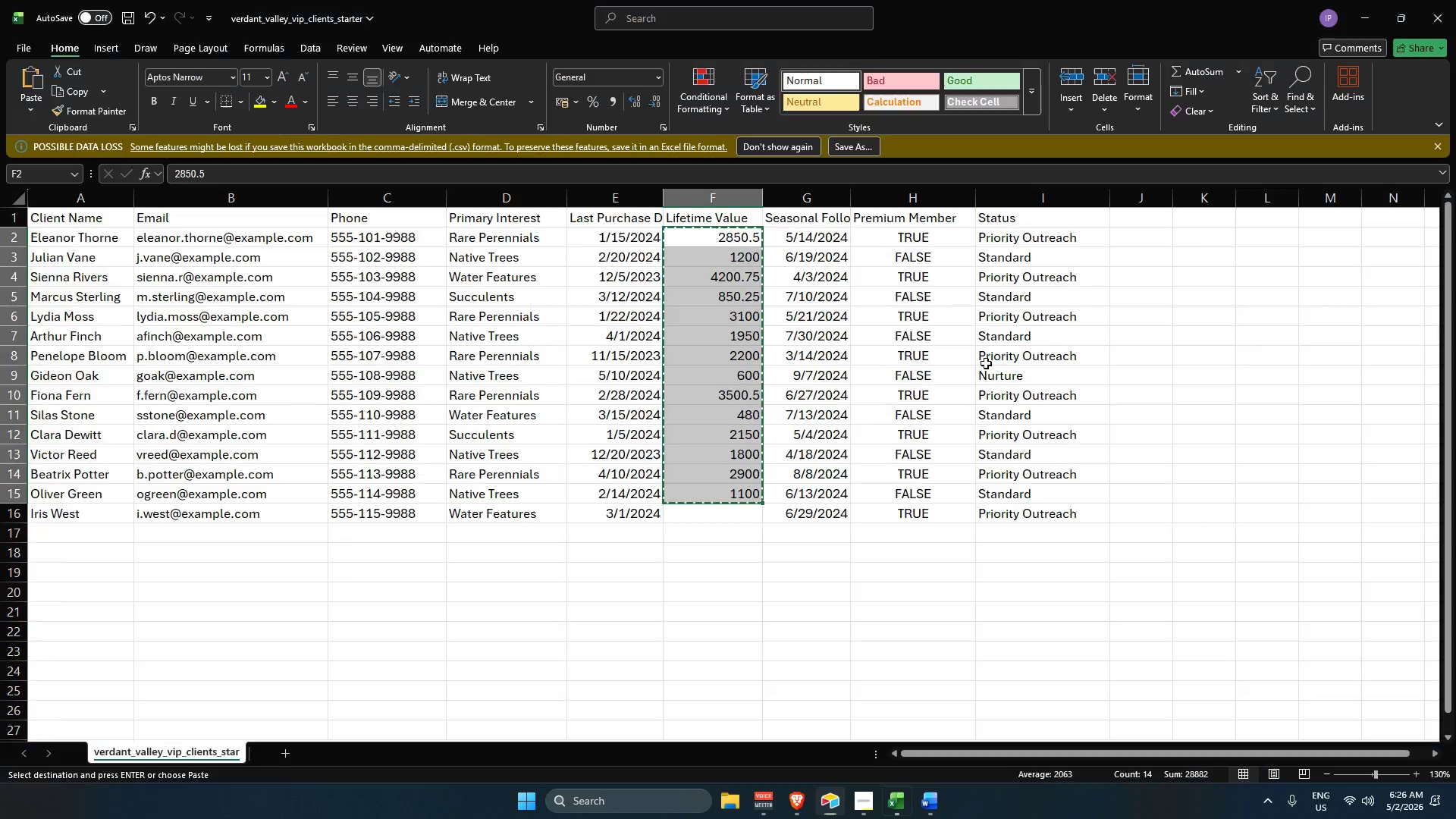 
key(Alt+Tab)
 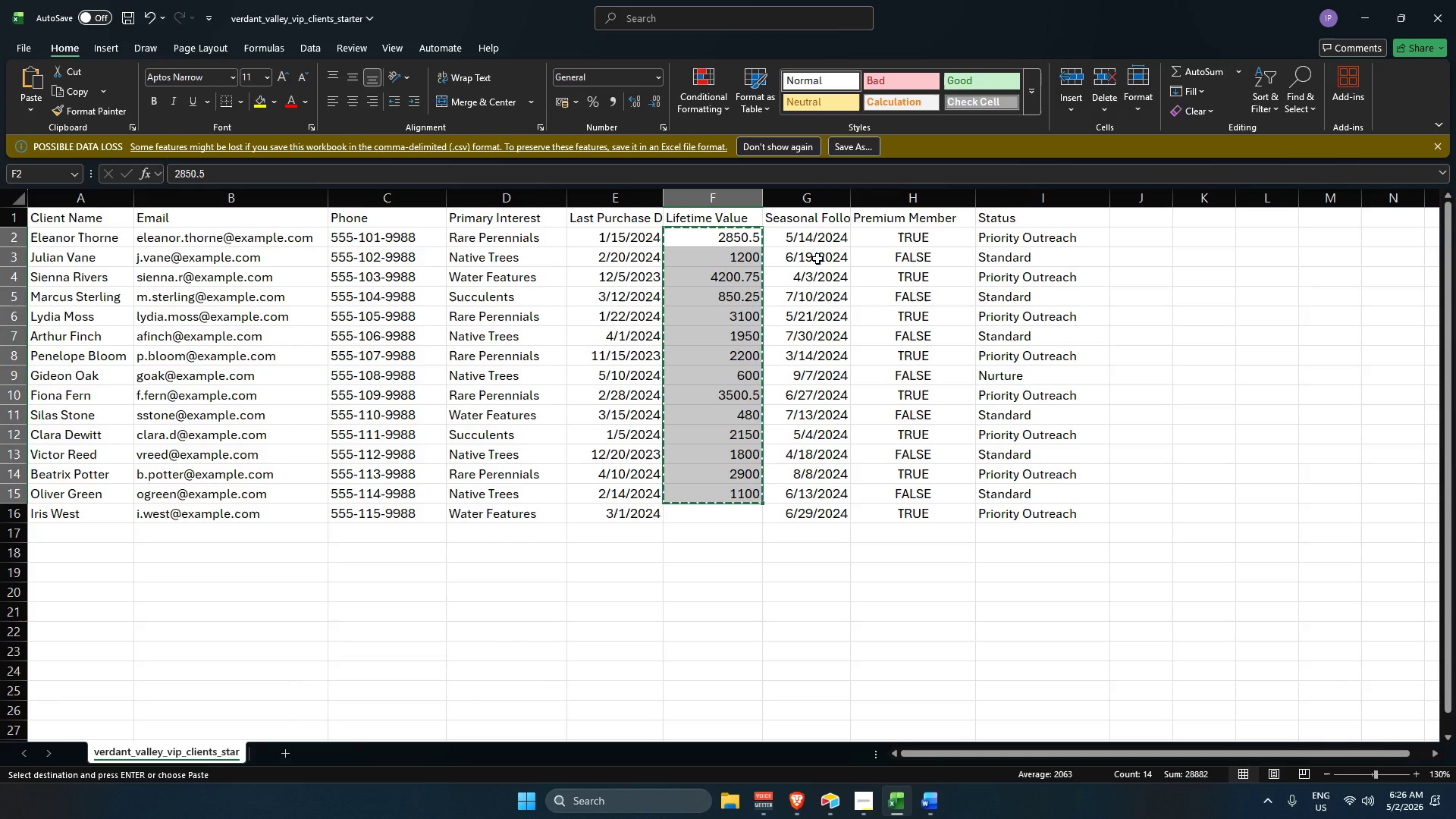 
left_click_drag(start_coordinate=[817, 236], to_coordinate=[839, 507])
 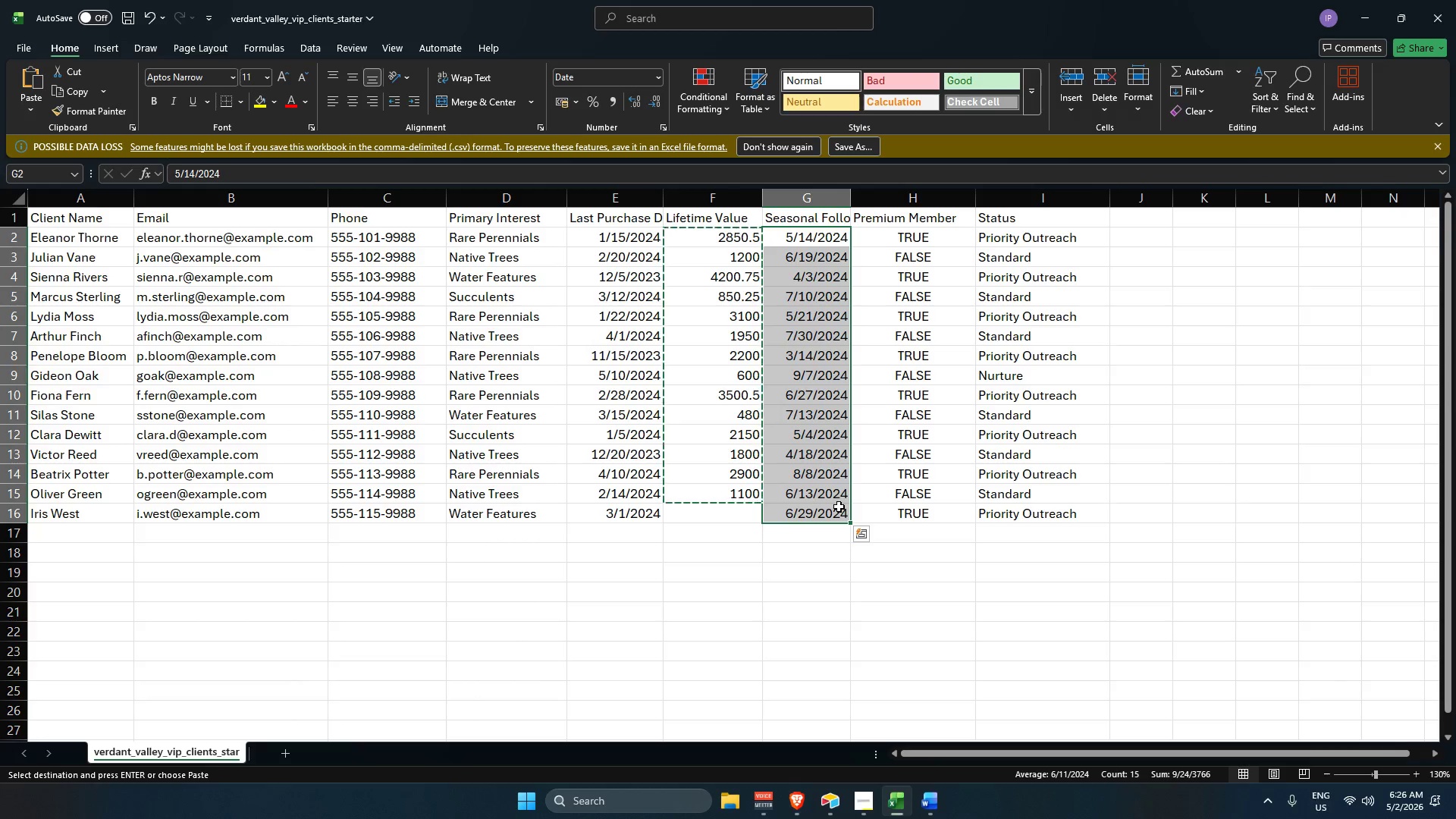 
key(Control+C)
 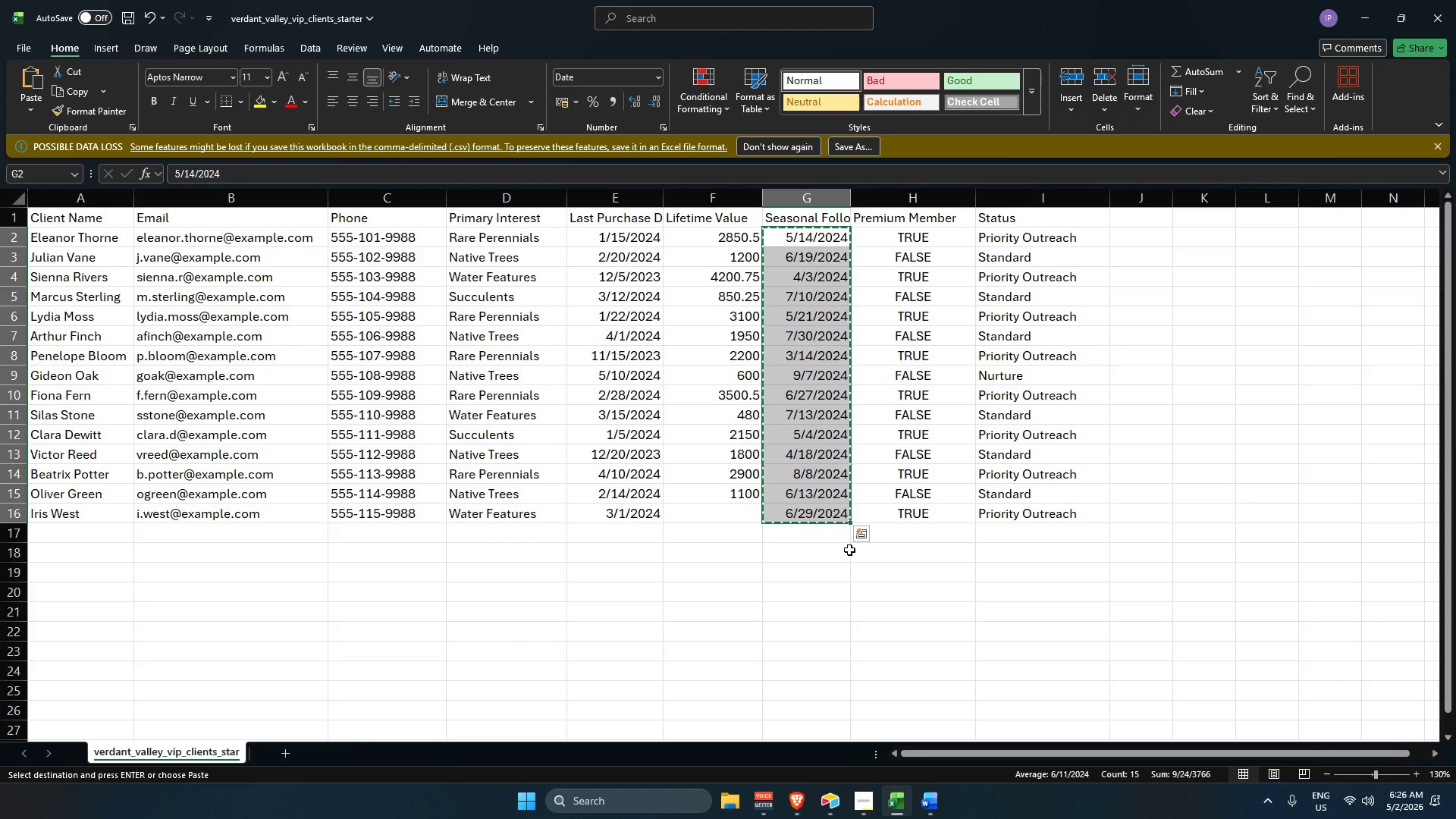 
key(Alt+AltLeft)
 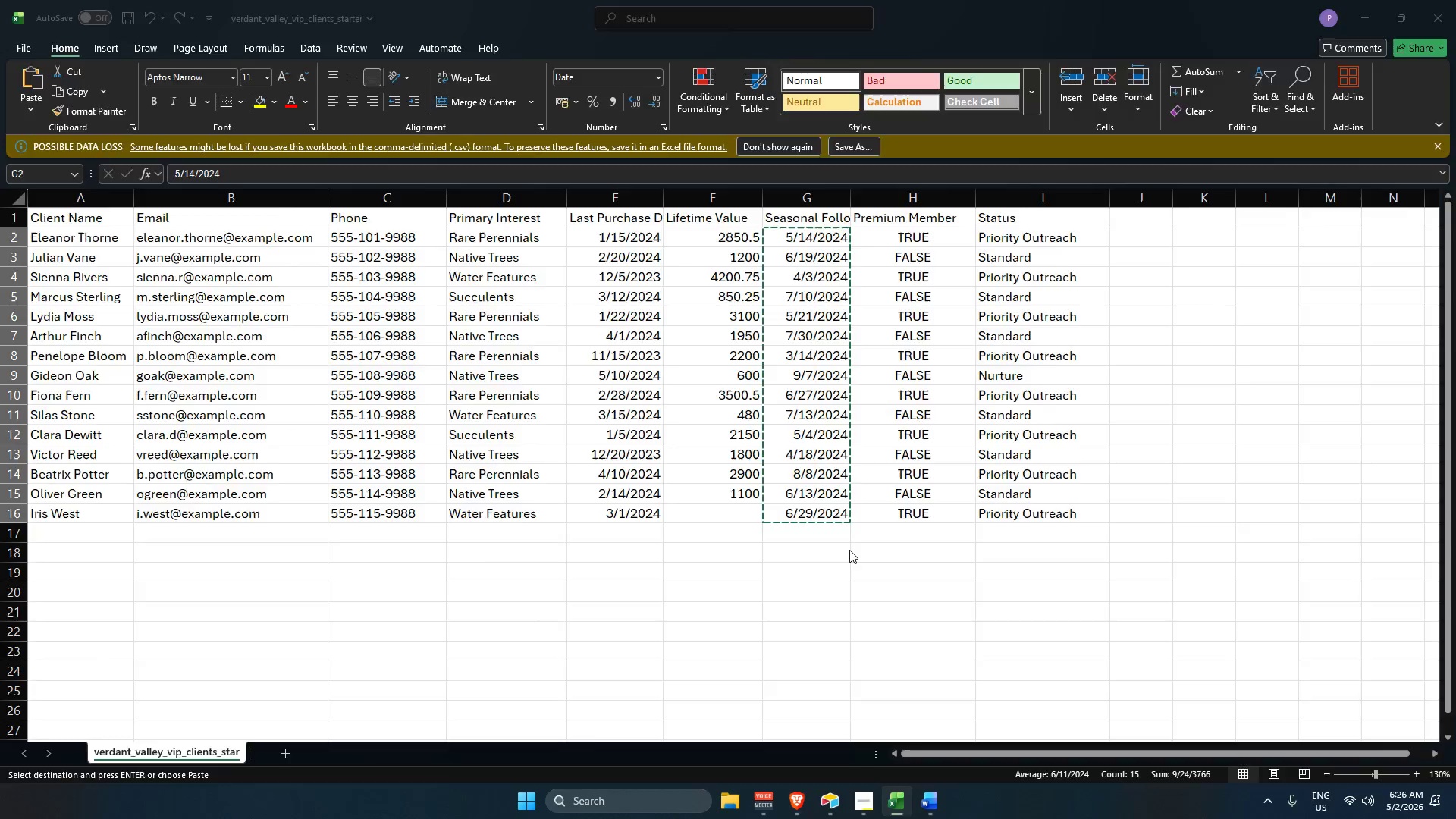 
key(Alt+Tab)
 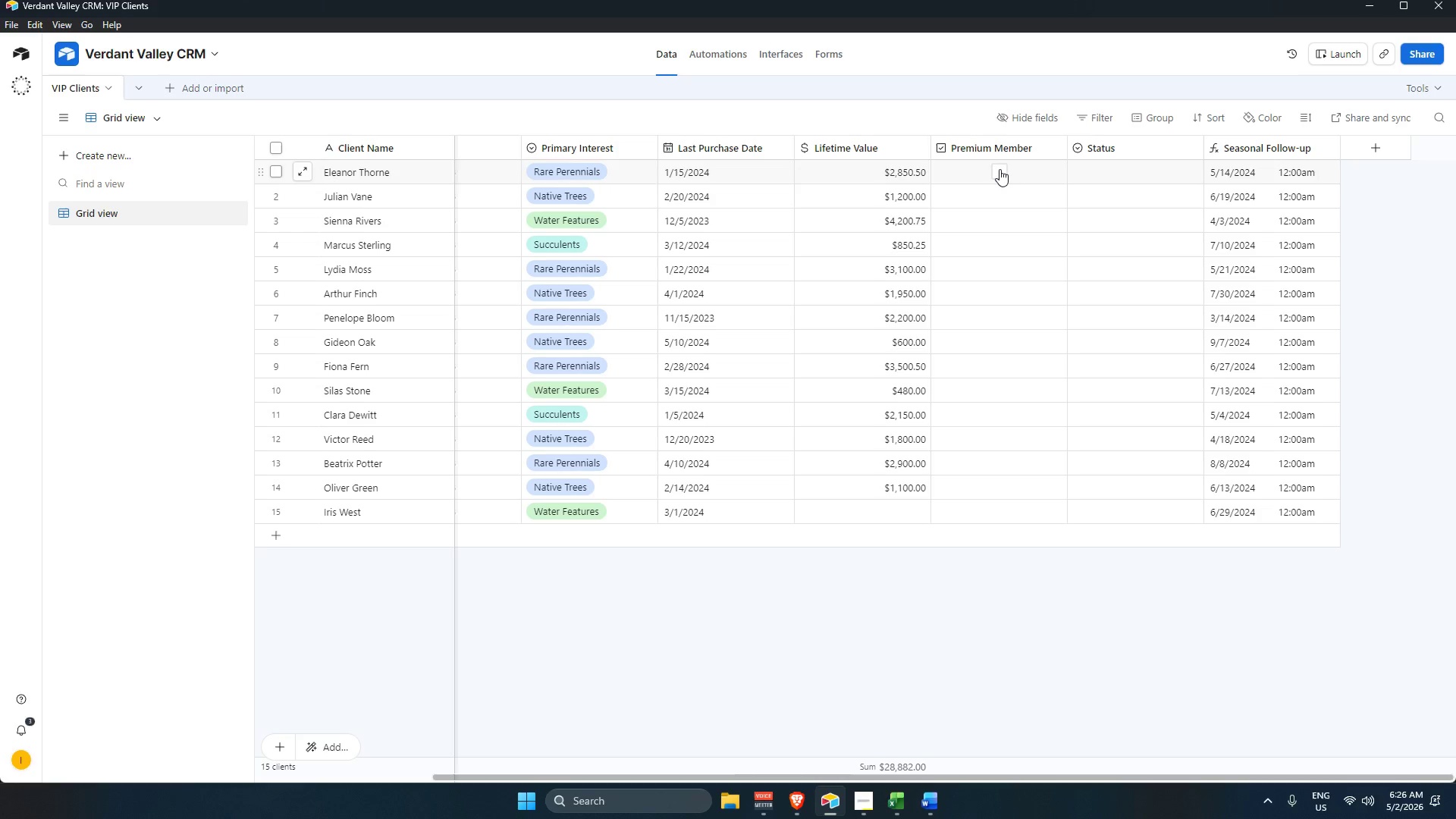 
left_click([999, 168])
 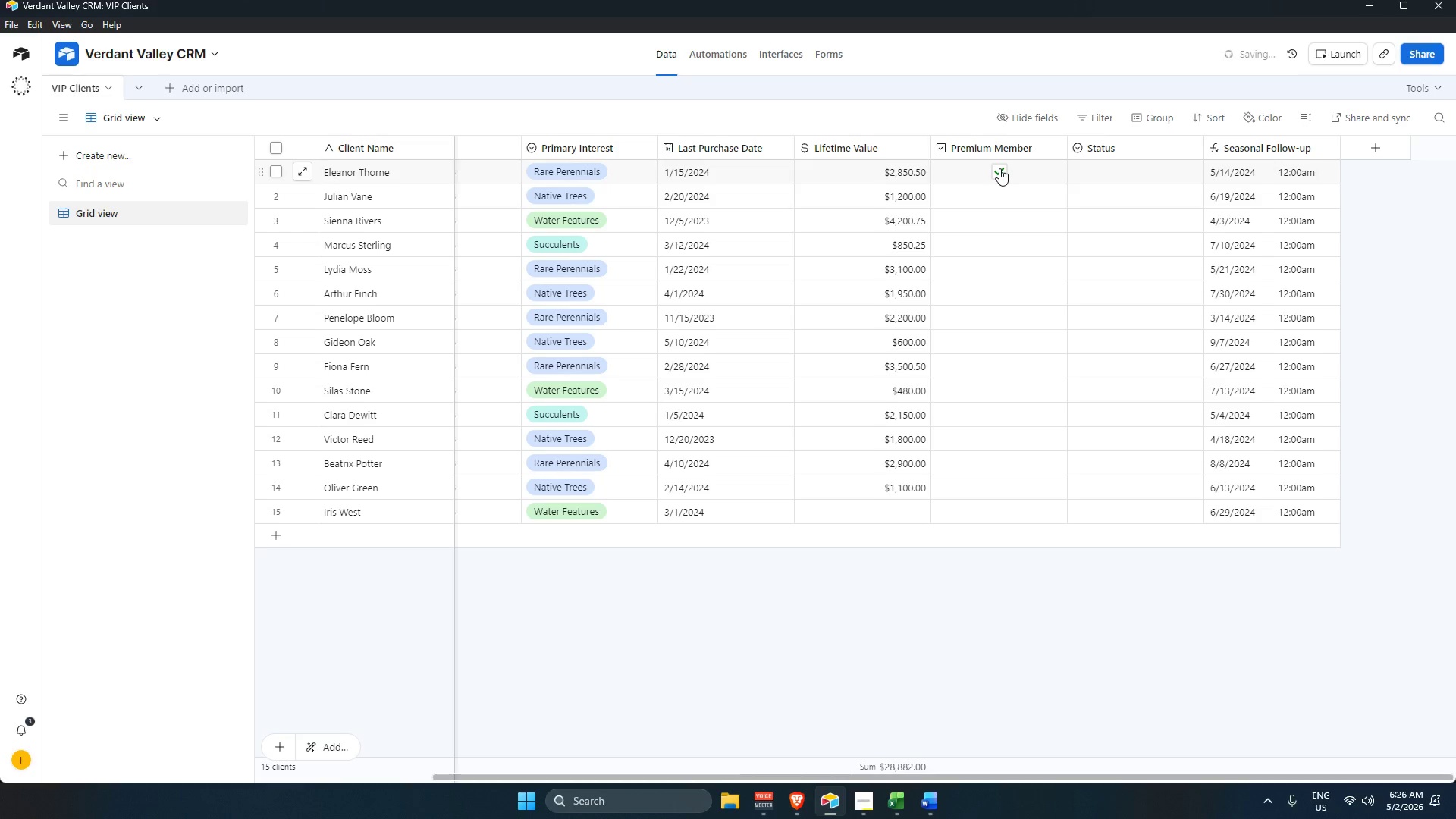 
left_click([999, 168])
 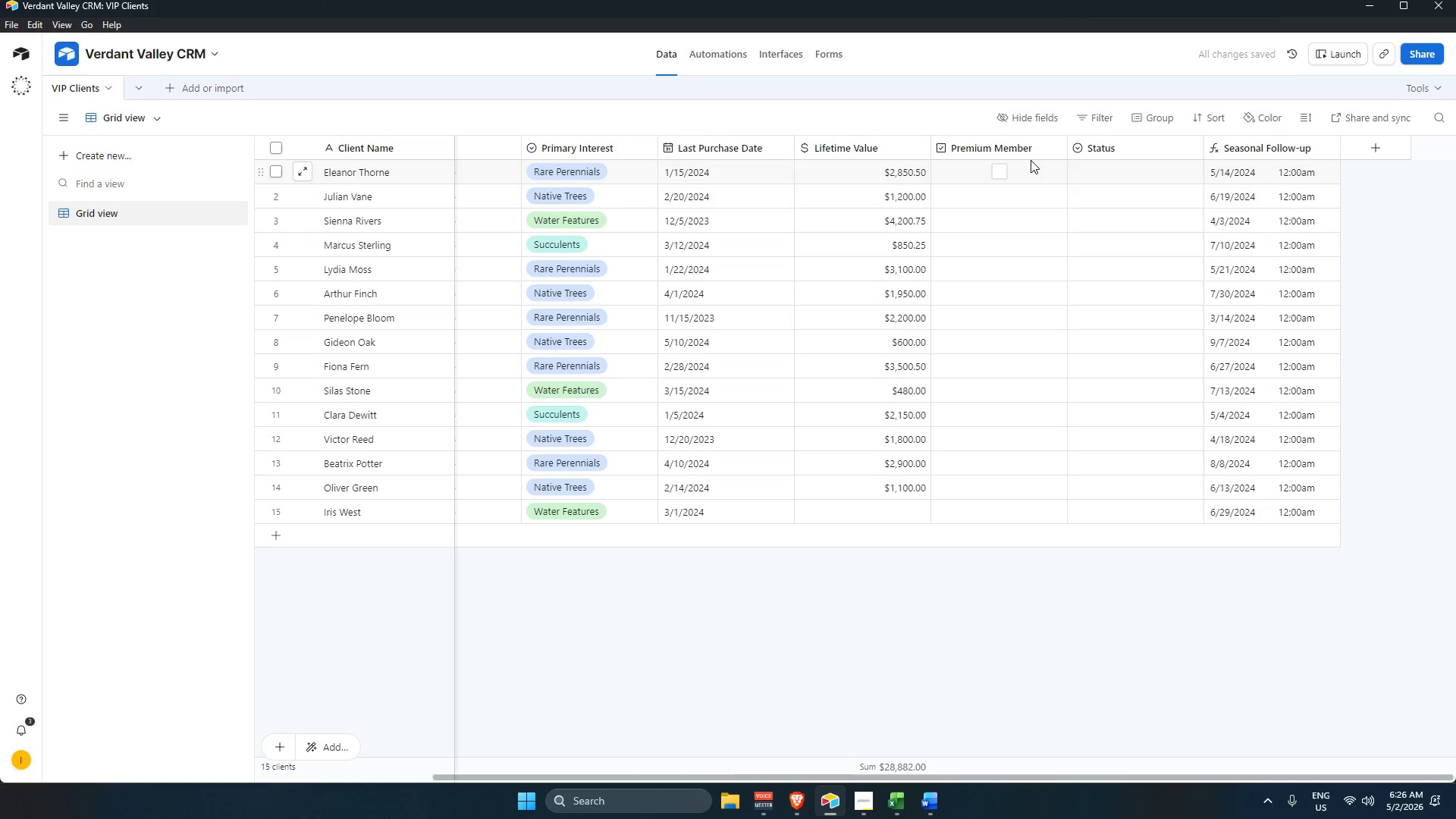 
left_click([1034, 167])
 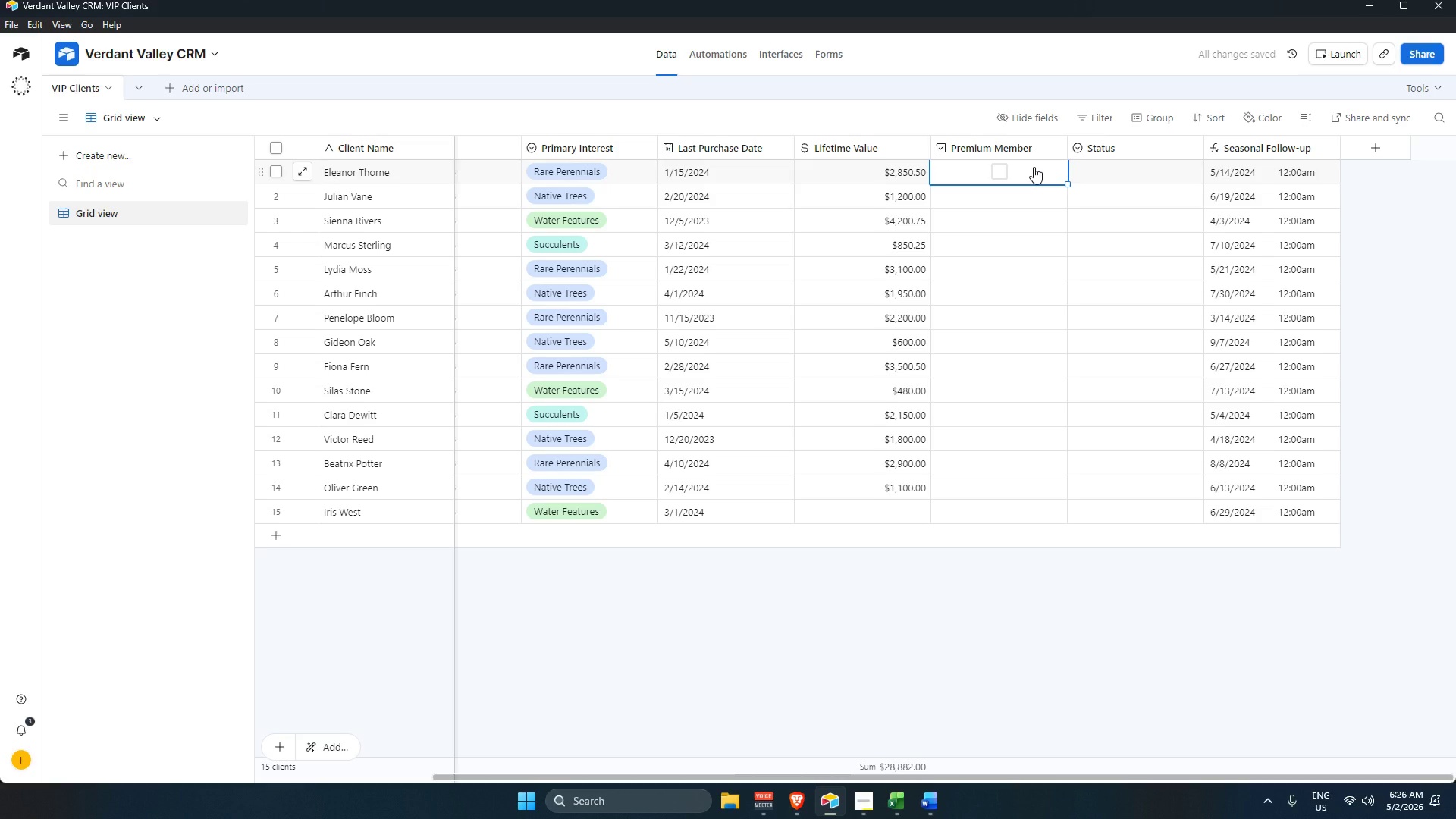 
key(Control+V)
 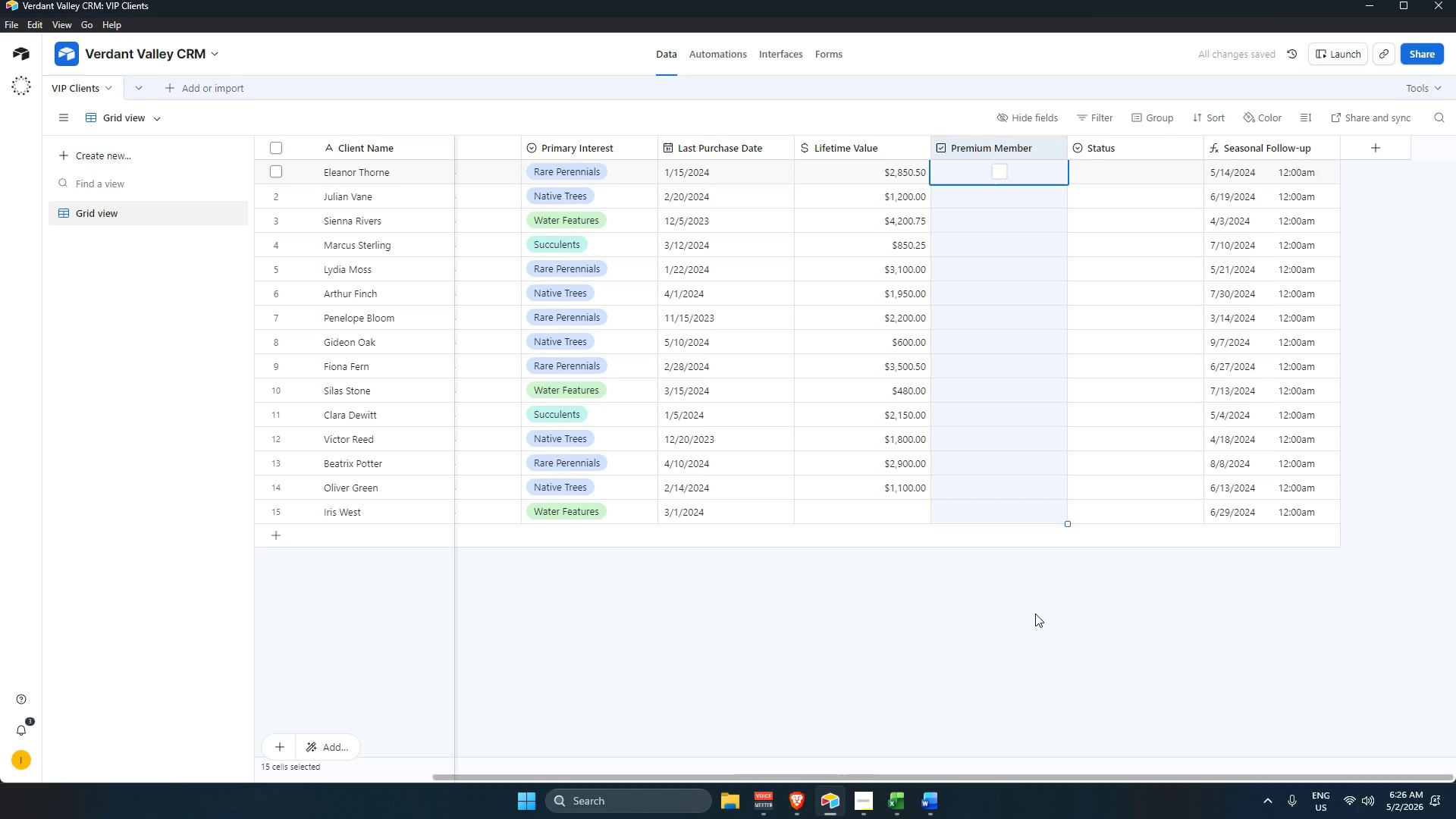 
key(Alt+AltLeft)
 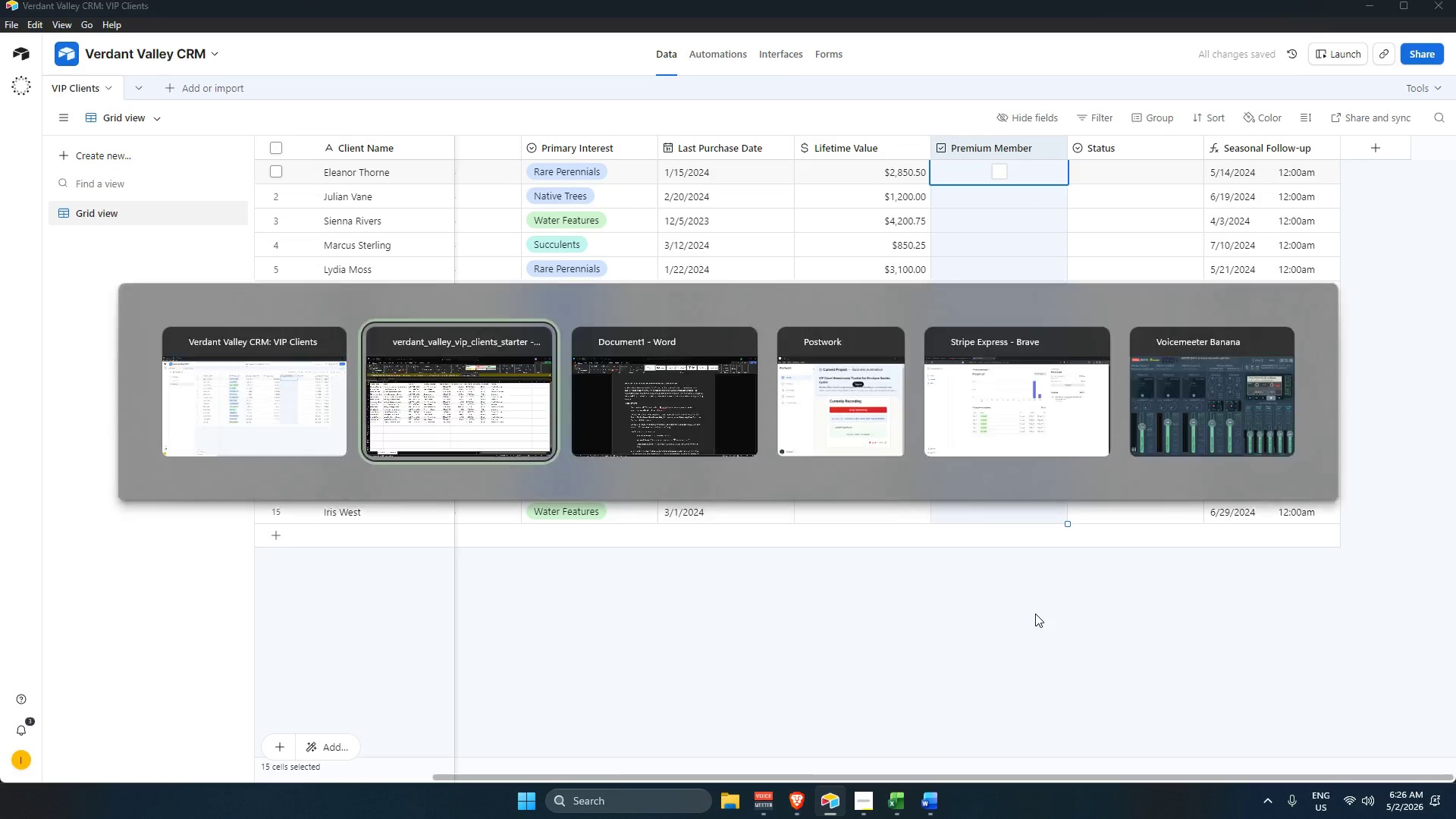 
key(Alt+Tab)
 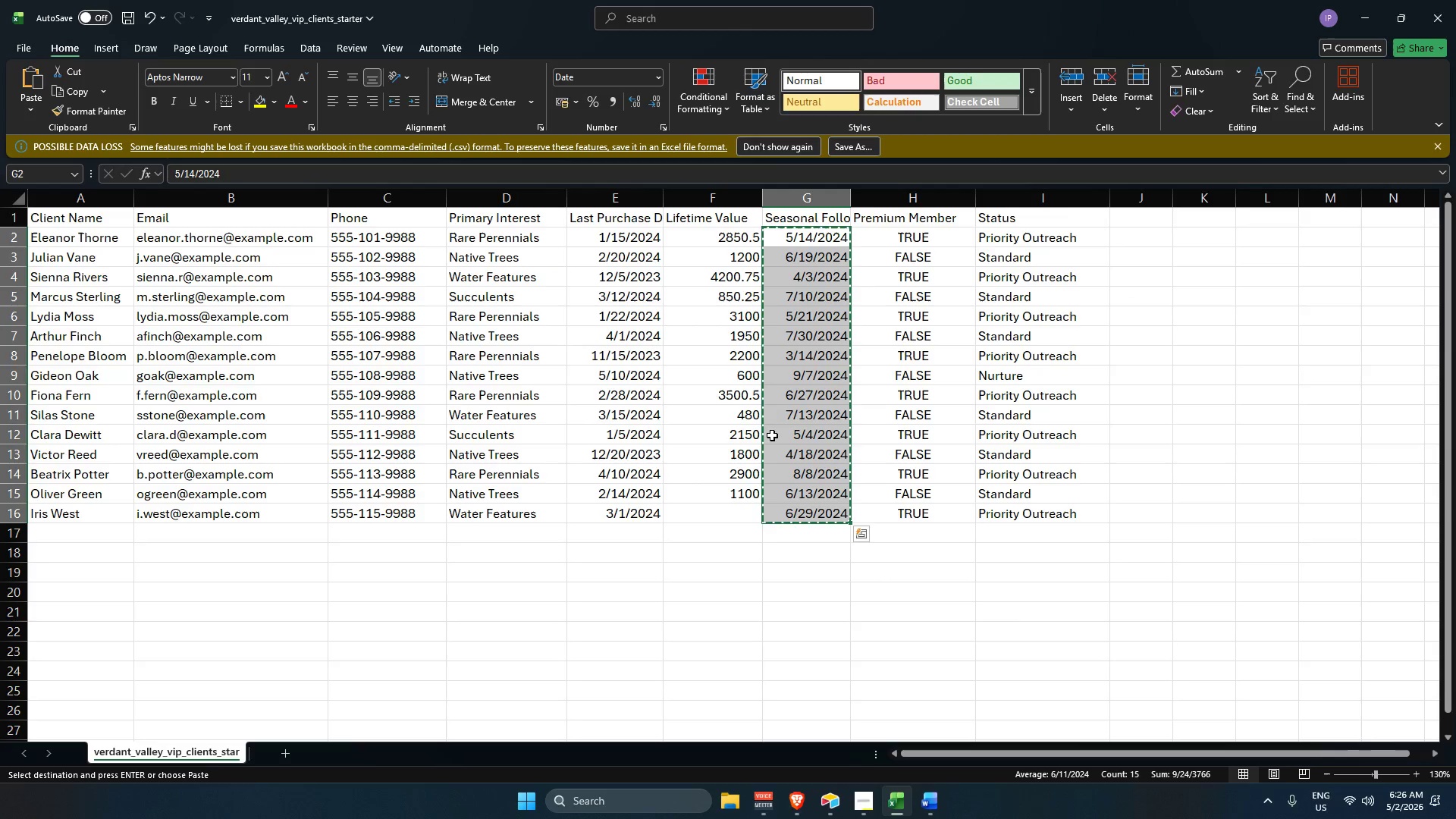 
key(Alt+AltLeft)
 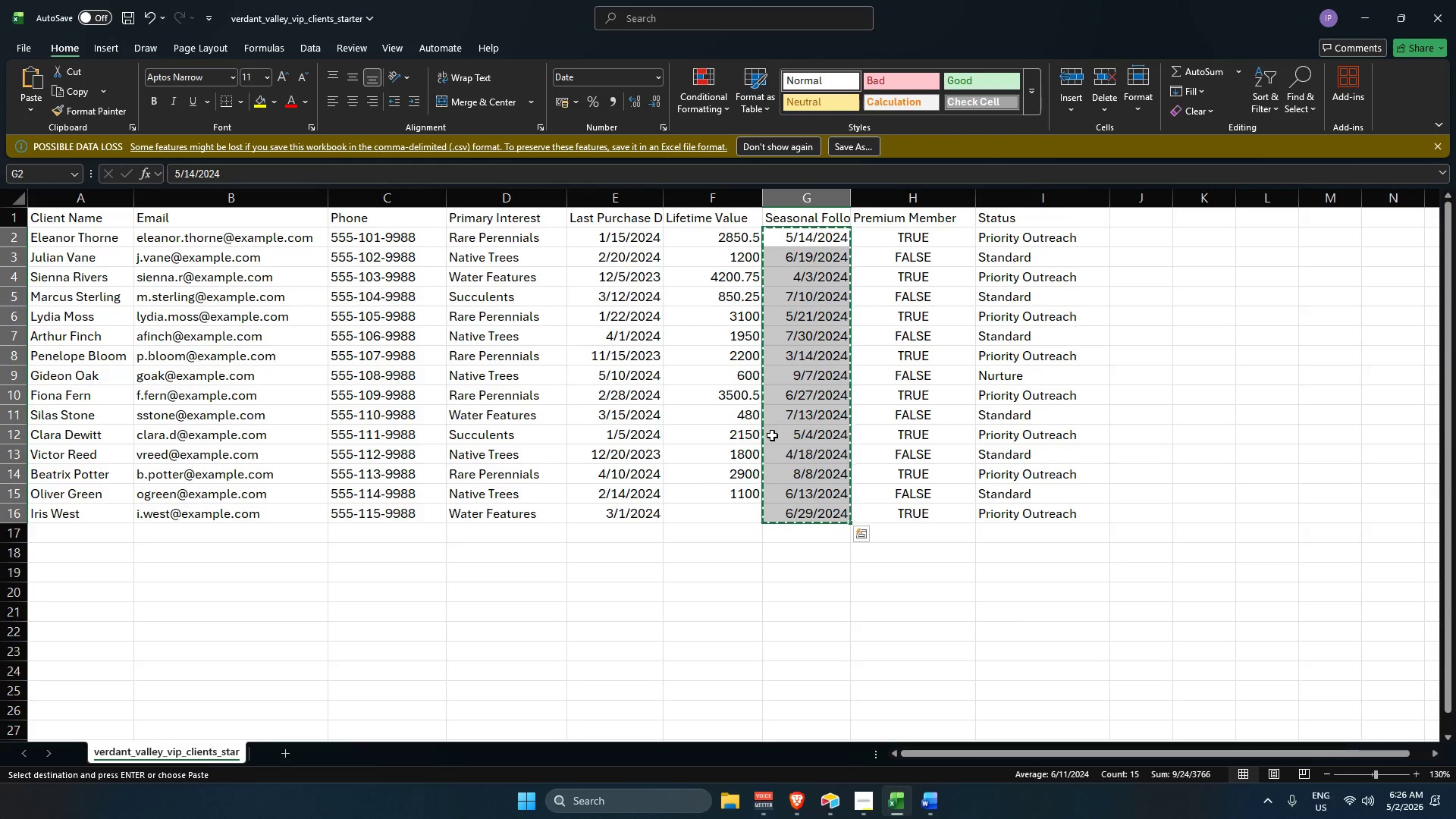 
key(Alt+Tab)
 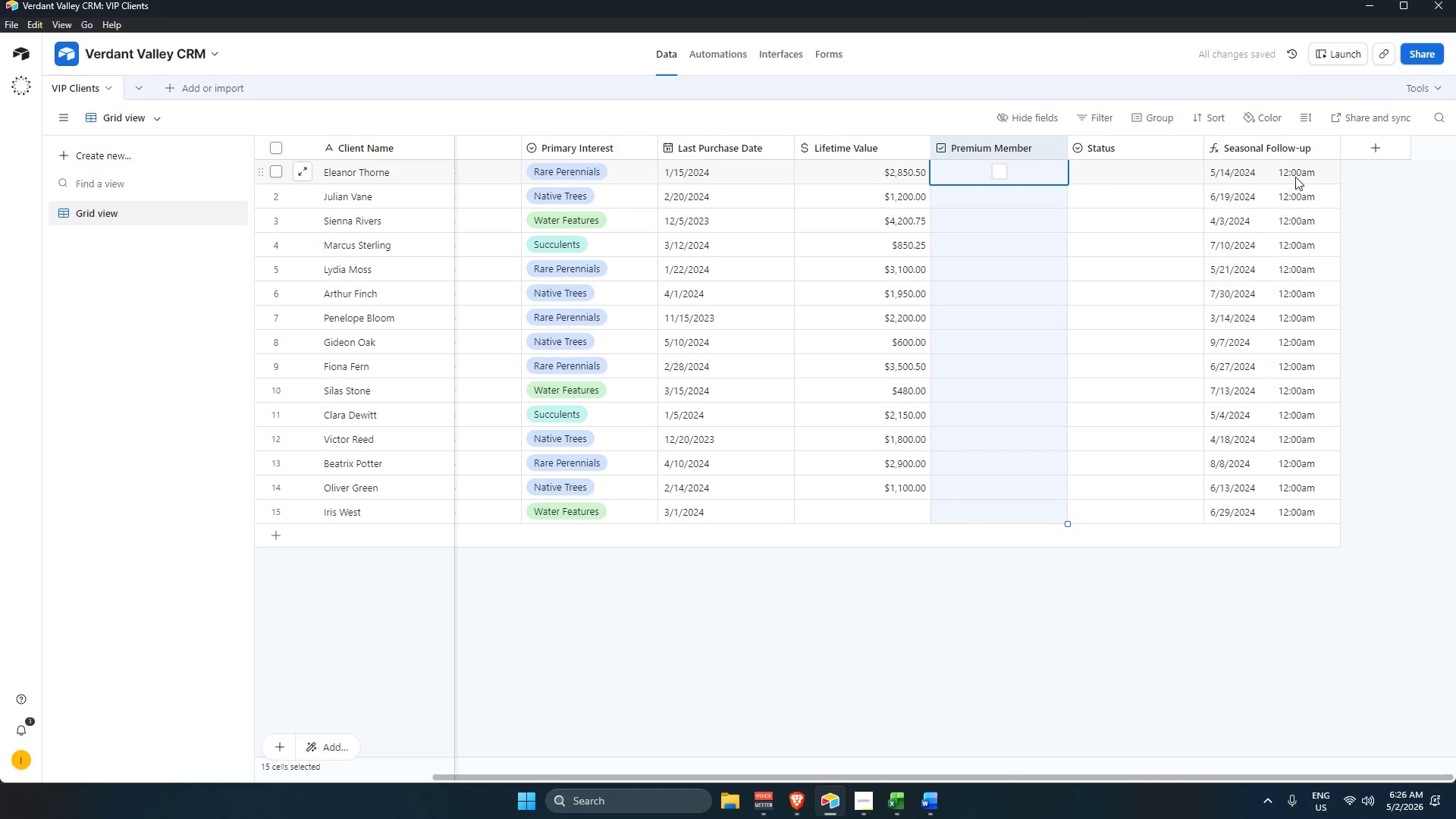 
left_click([1093, 644])
 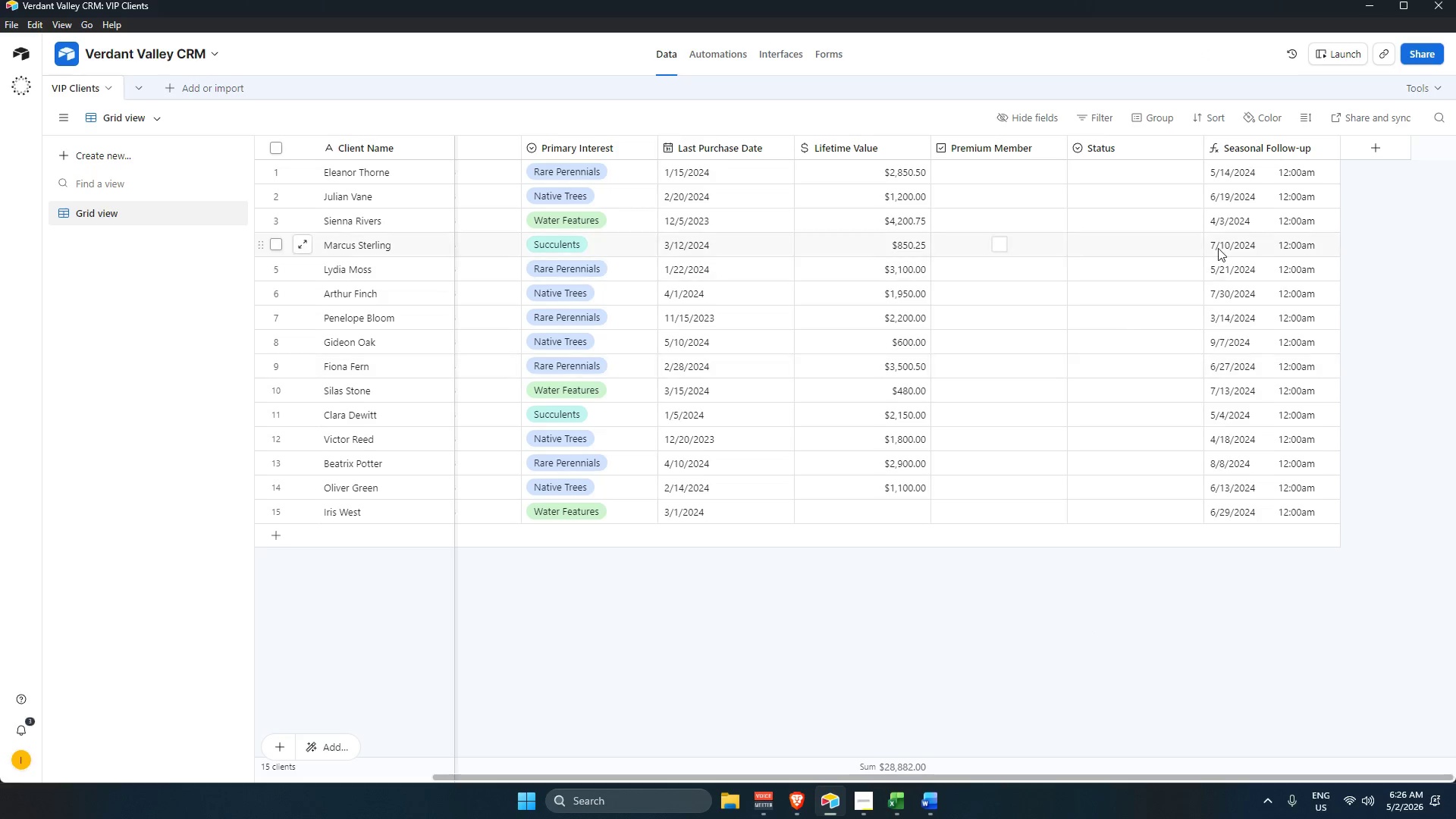 
key(Alt+AltLeft)
 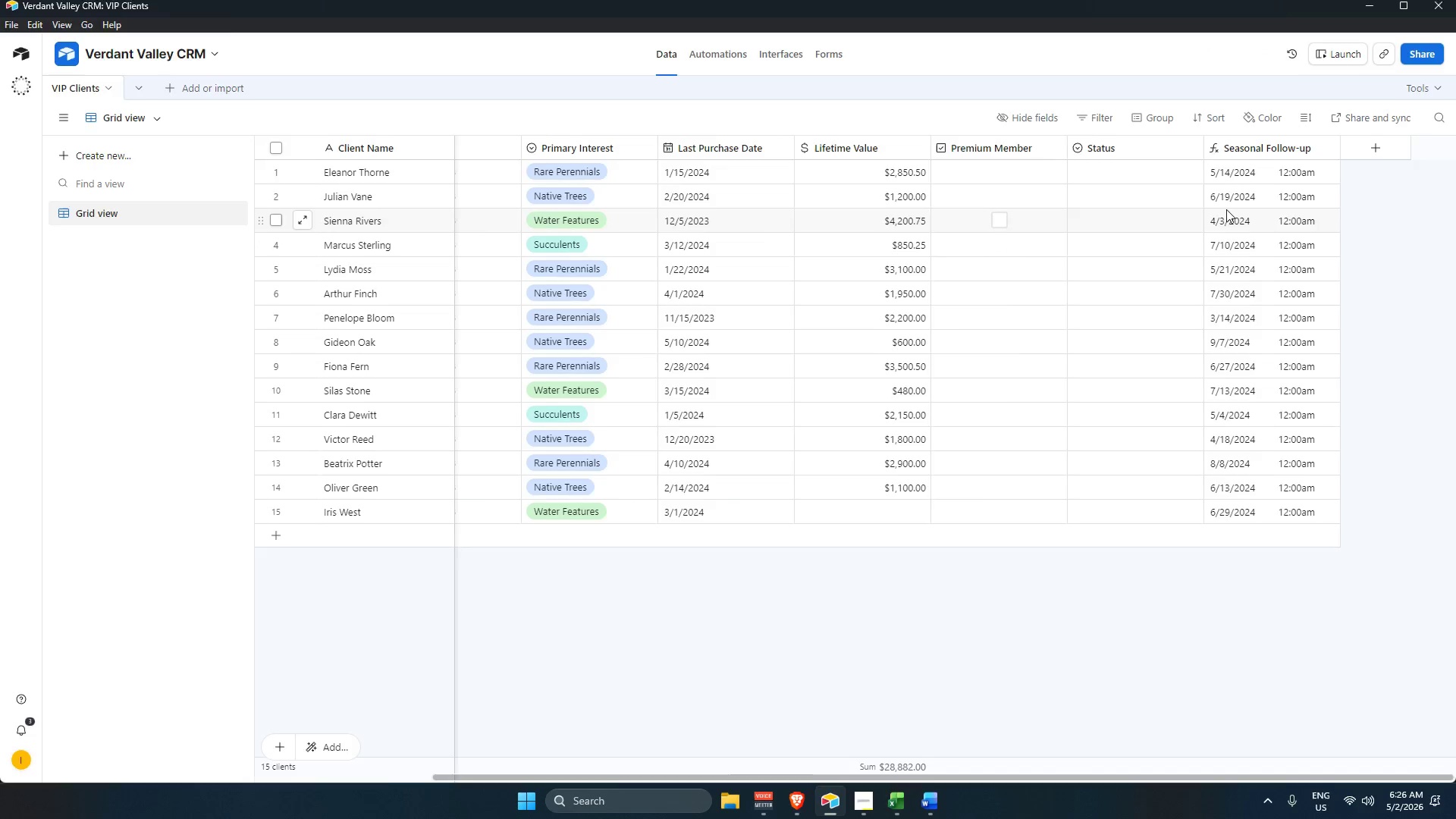 
key(Alt+Tab)
 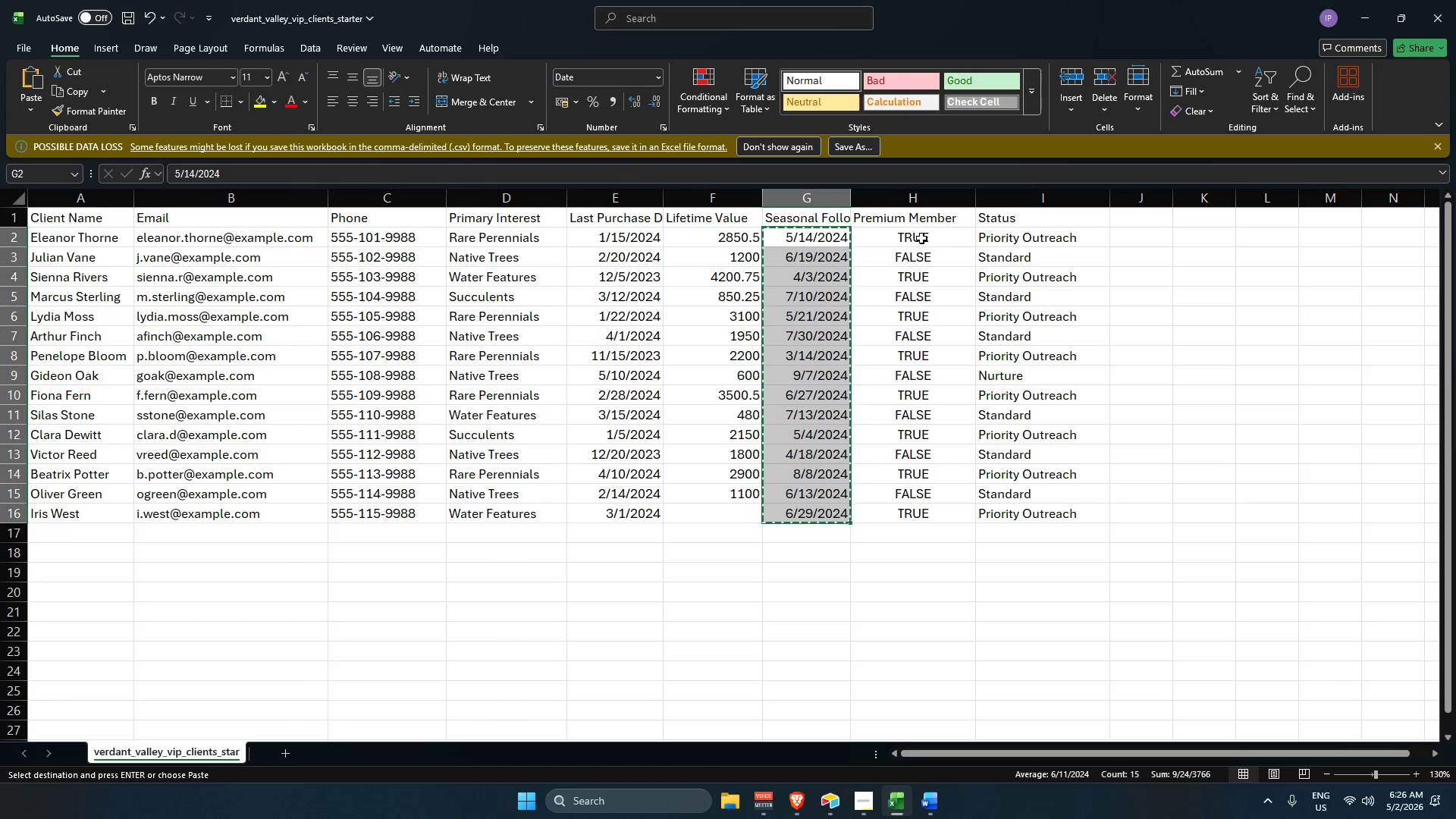 
key(Alt+AltLeft)
 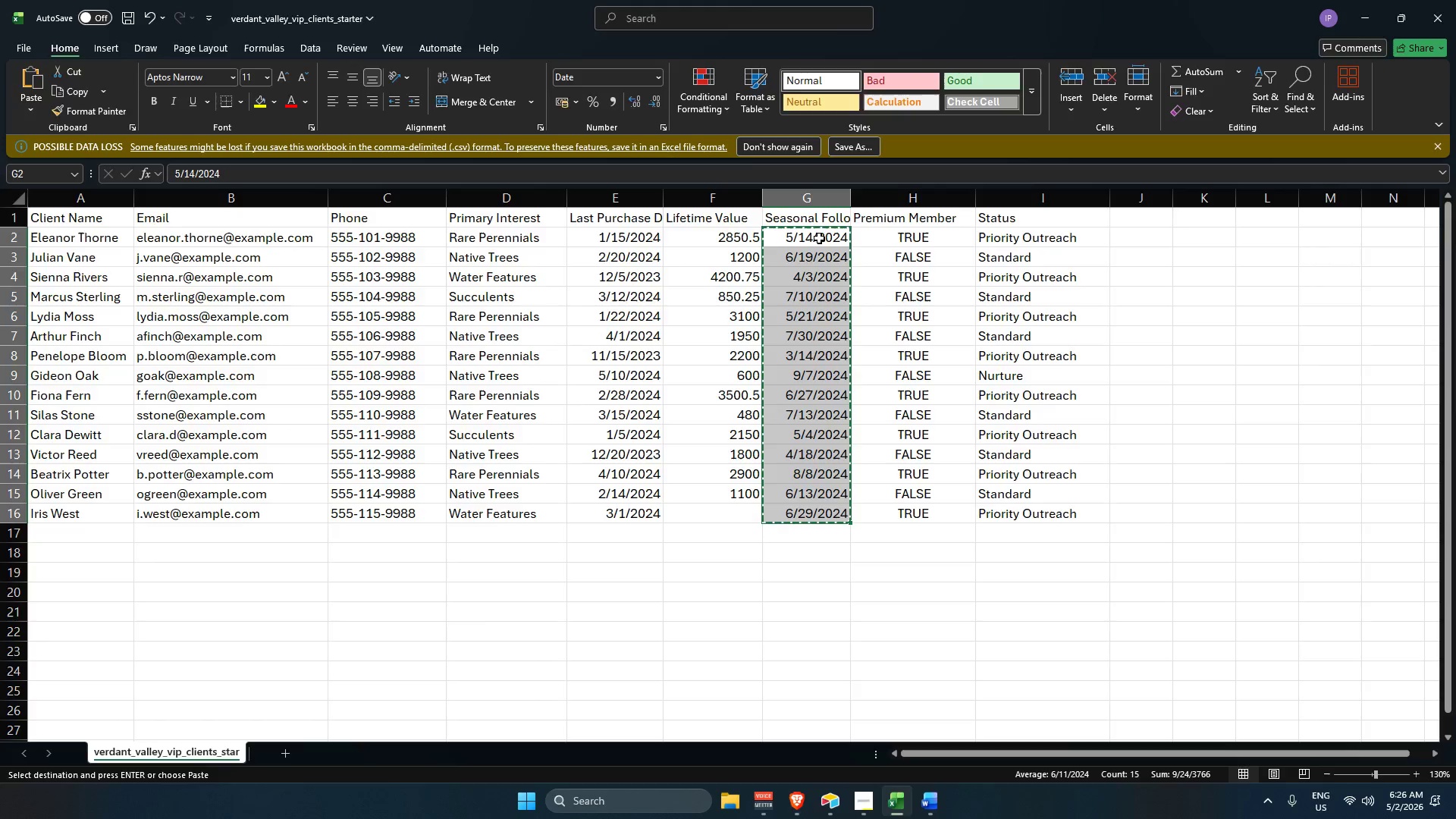 
key(Alt+Tab)
 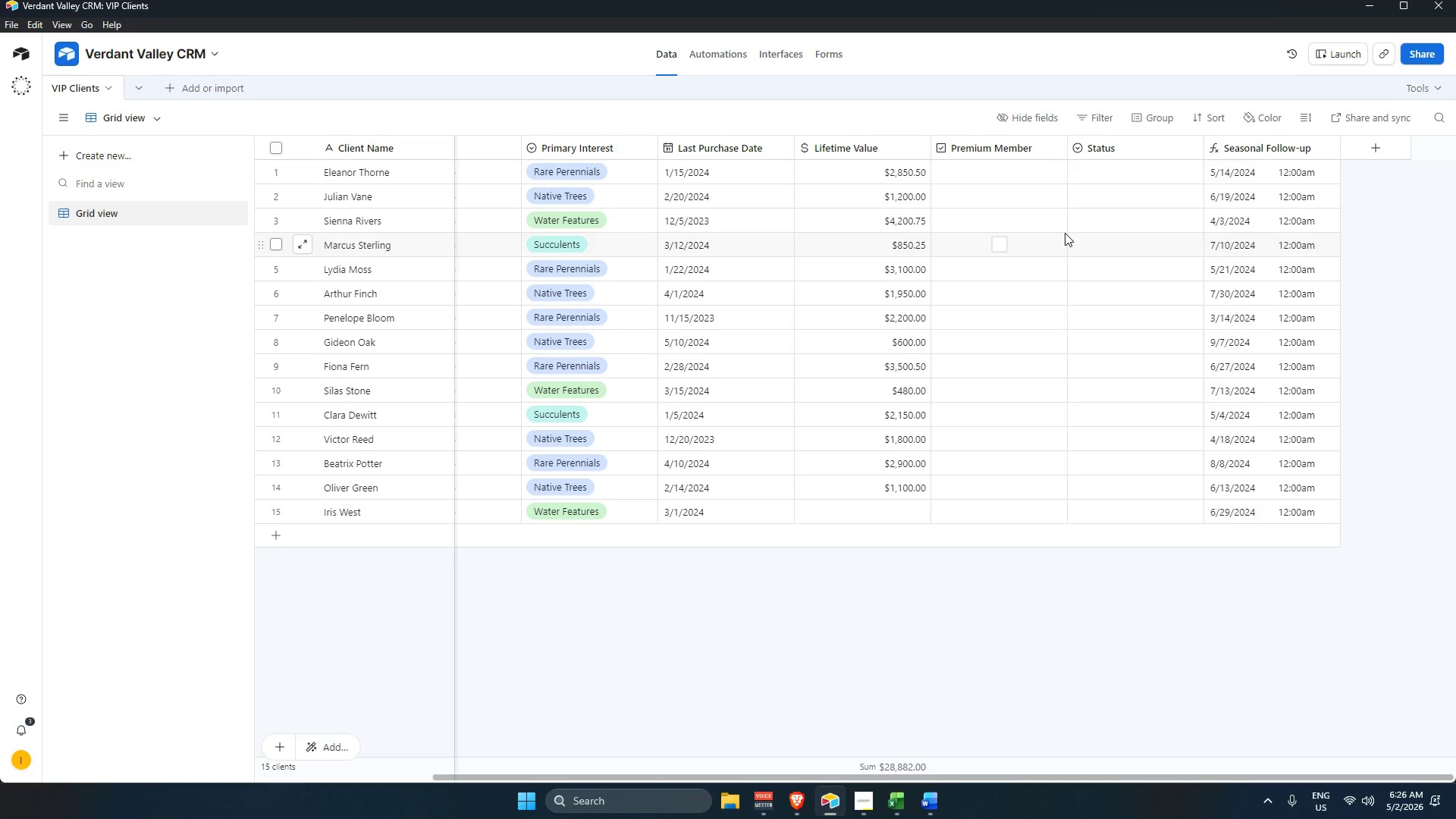 
key(Alt+AltLeft)
 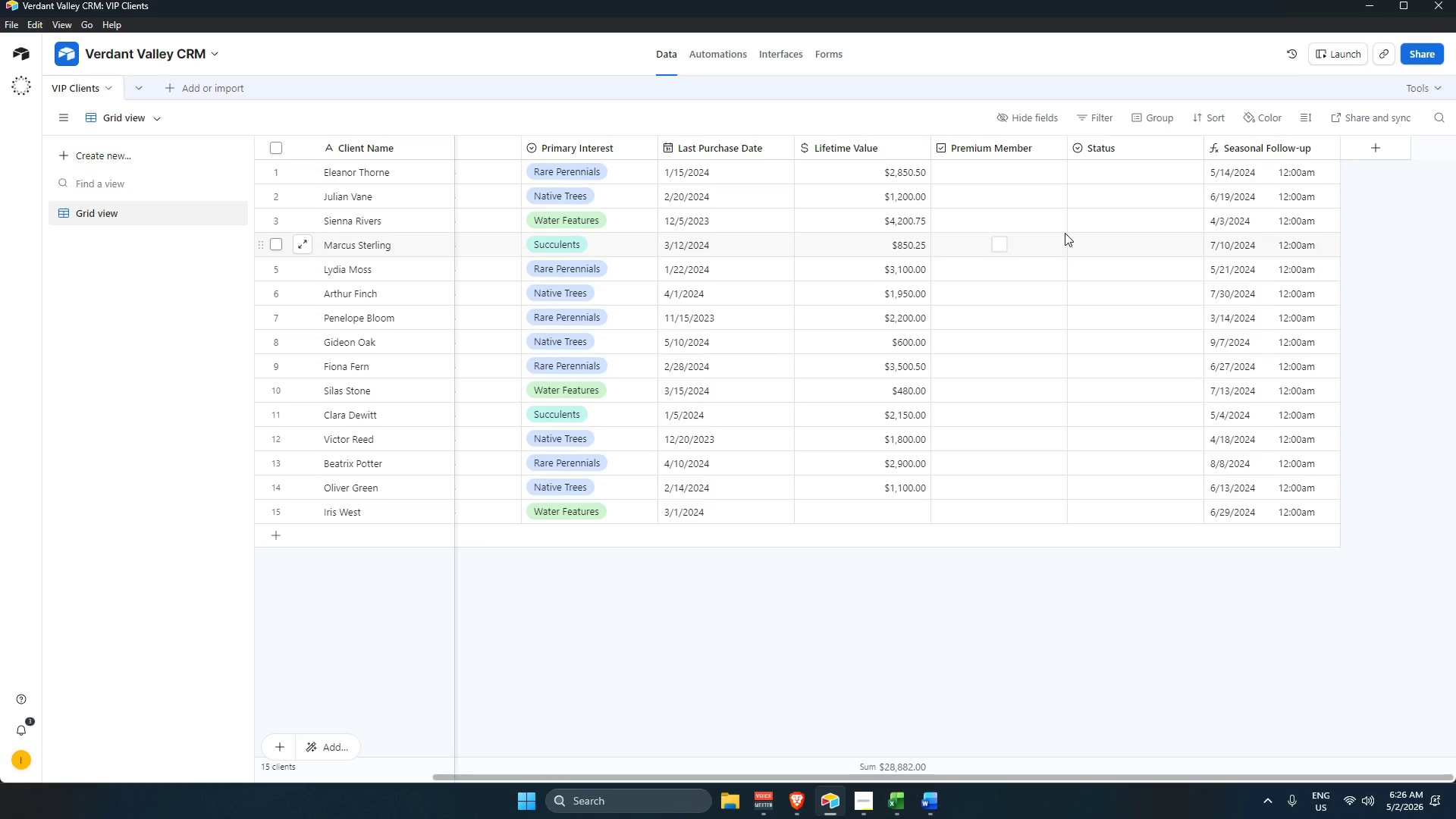 
key(Alt+Tab)
 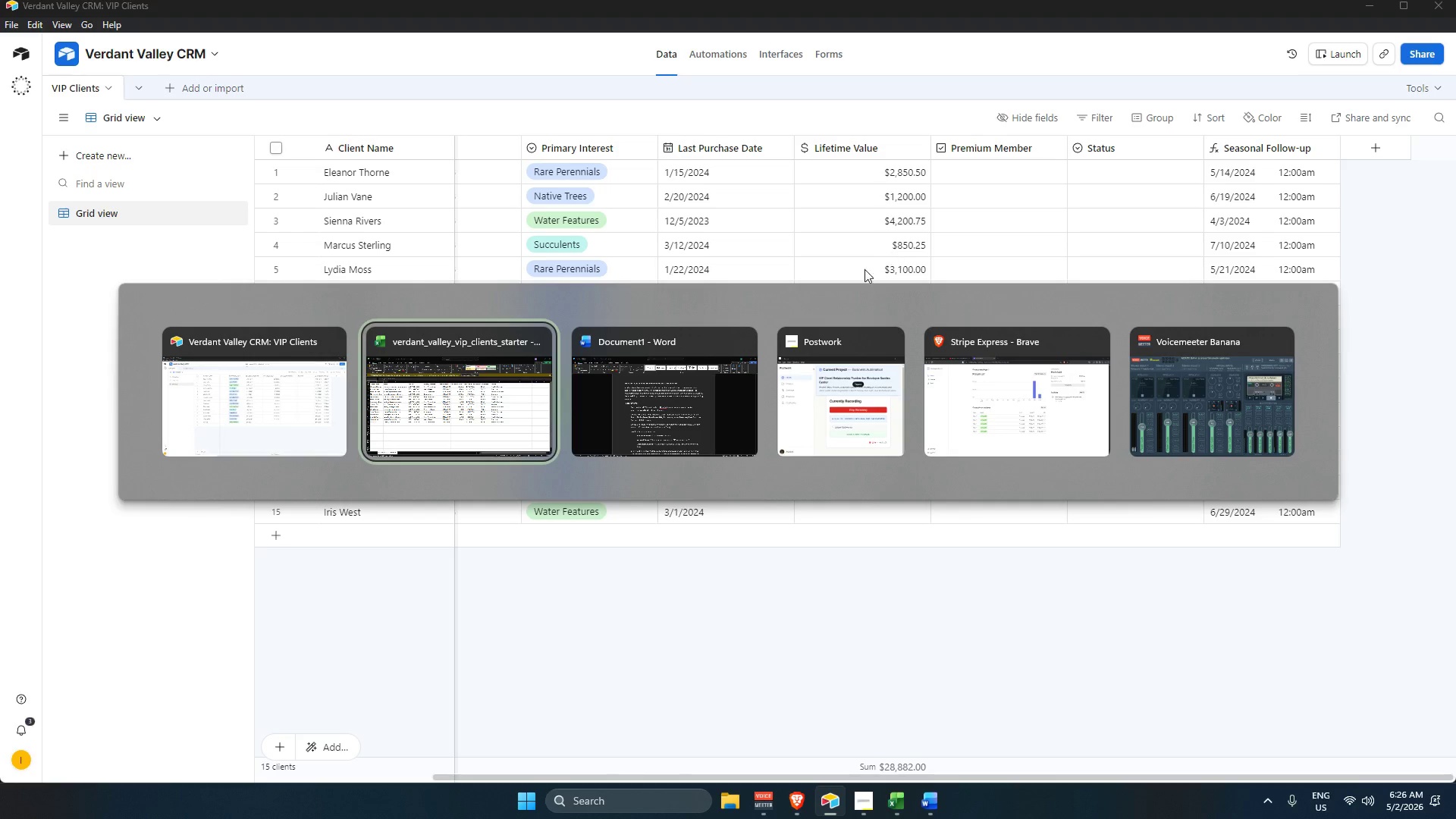 
key(Alt+AltLeft)
 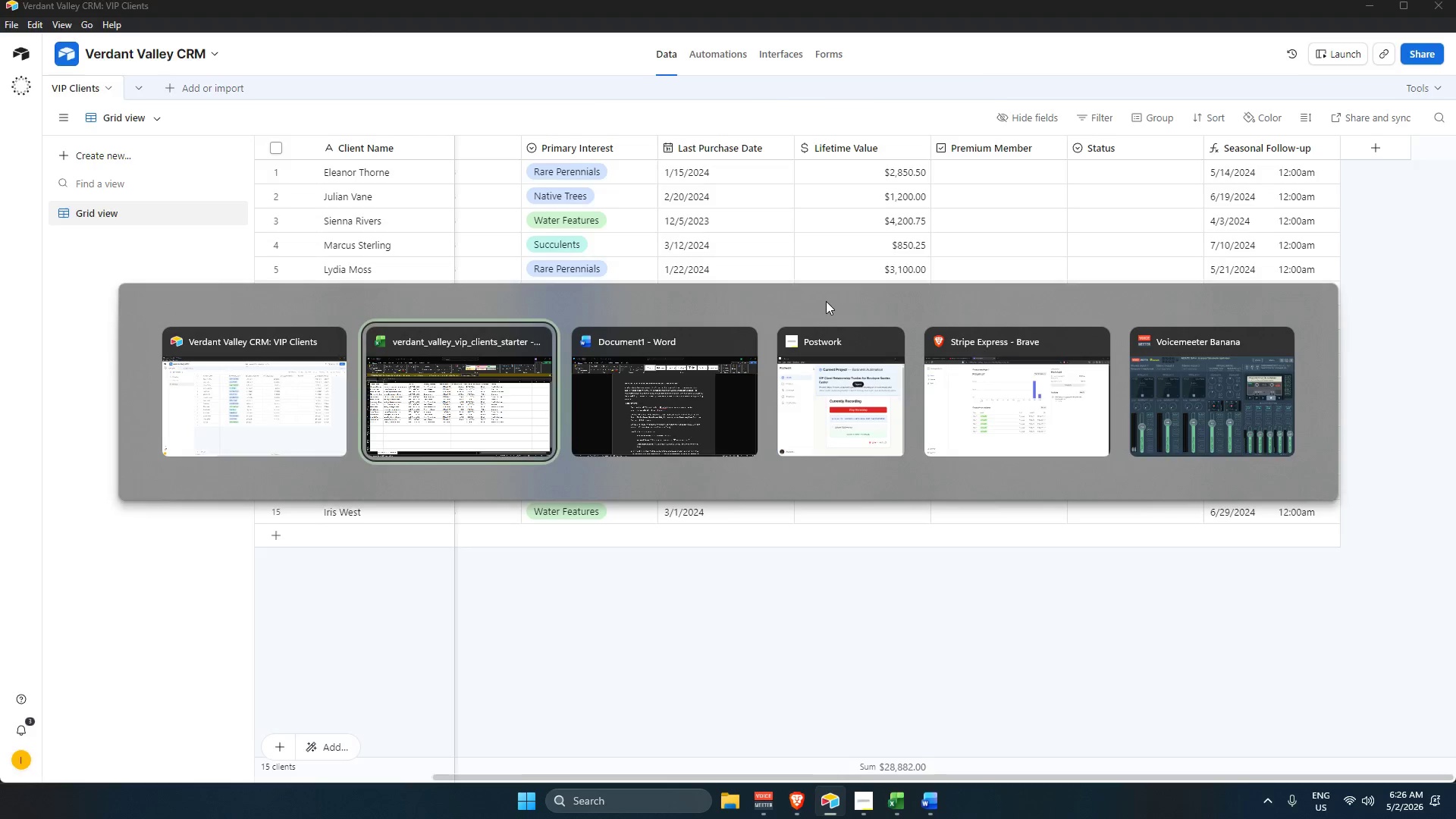 
key(Alt+Tab)
 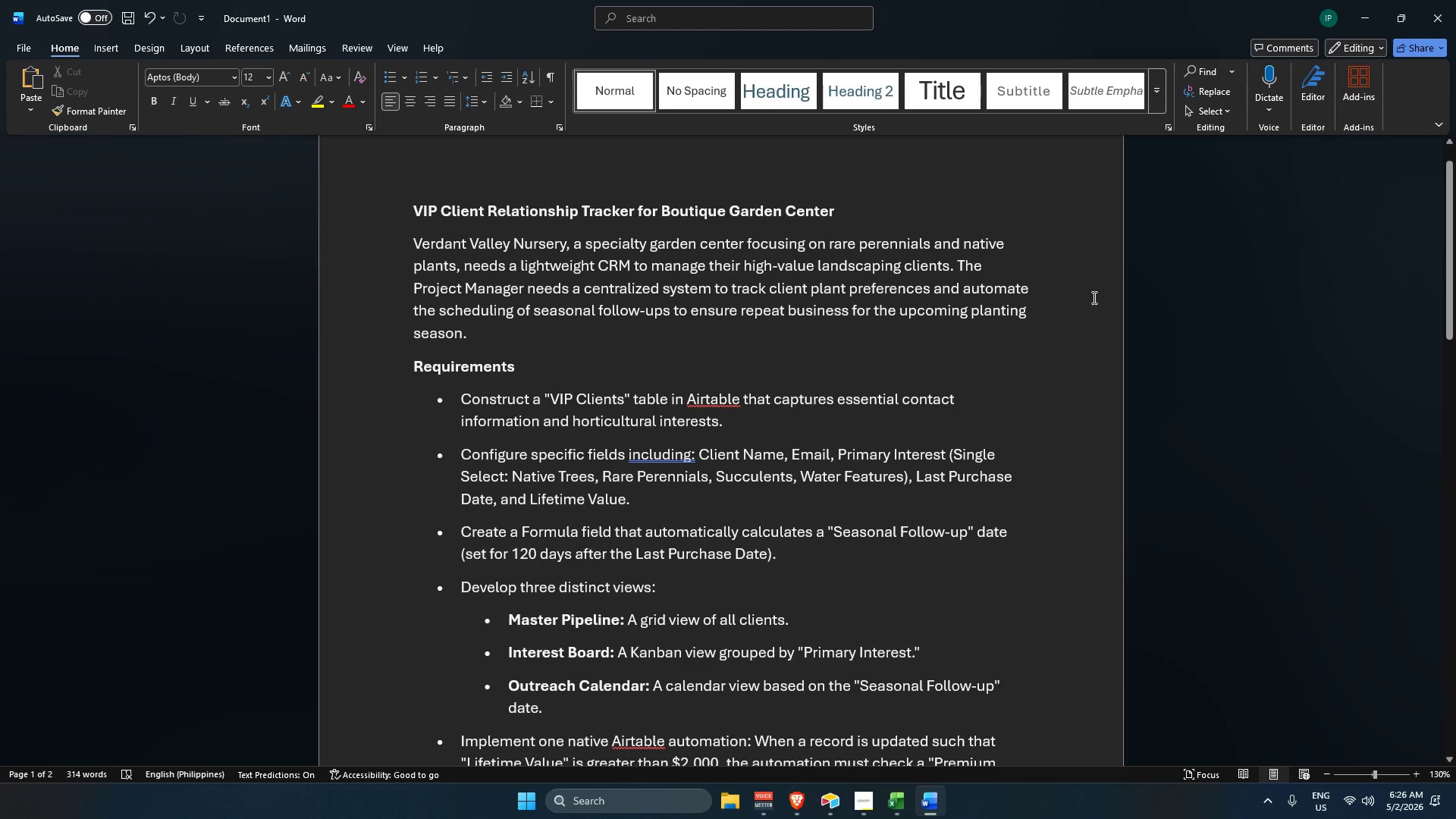 
key(Alt+AltLeft)
 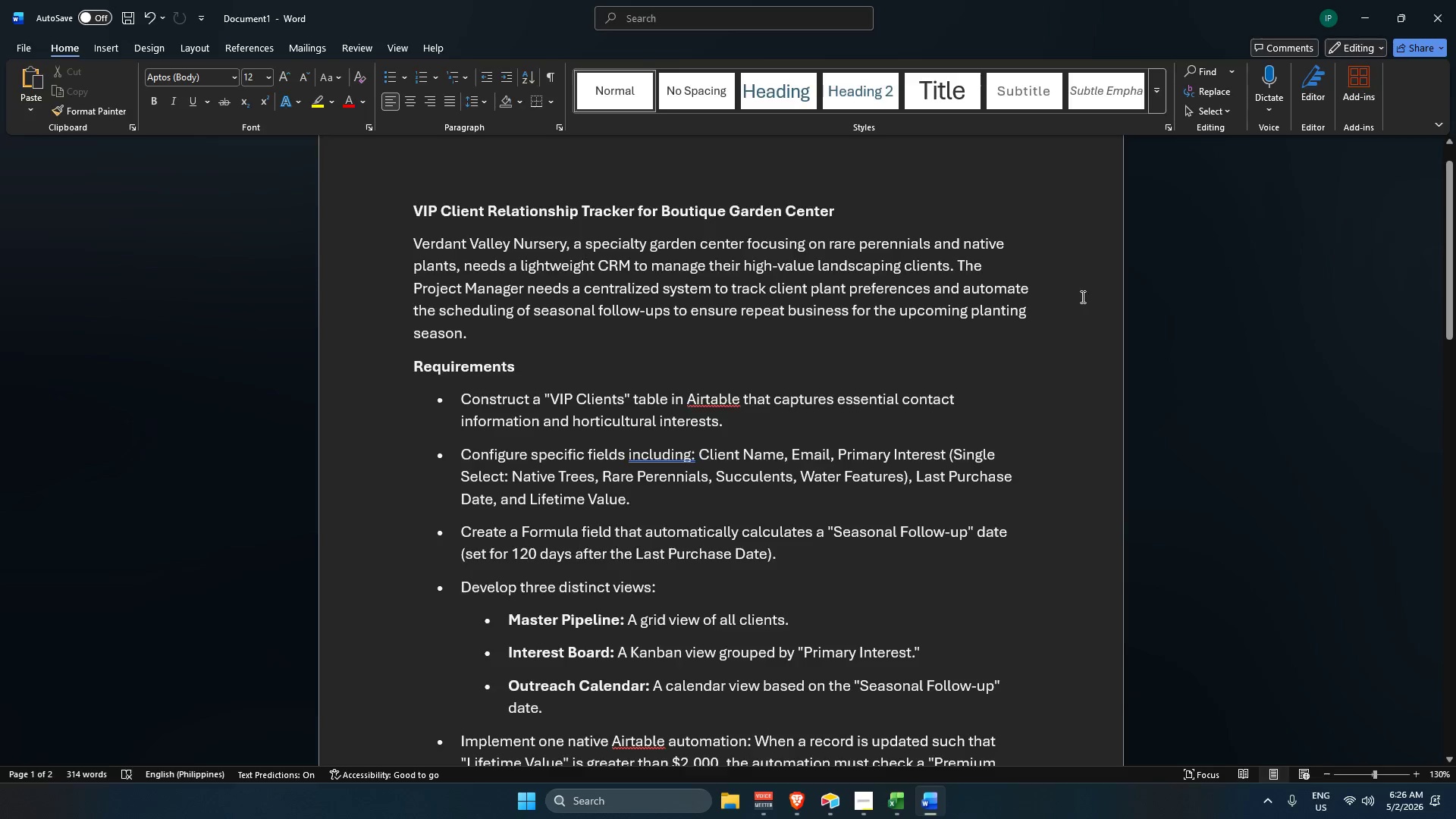 
key(Alt+Tab)
 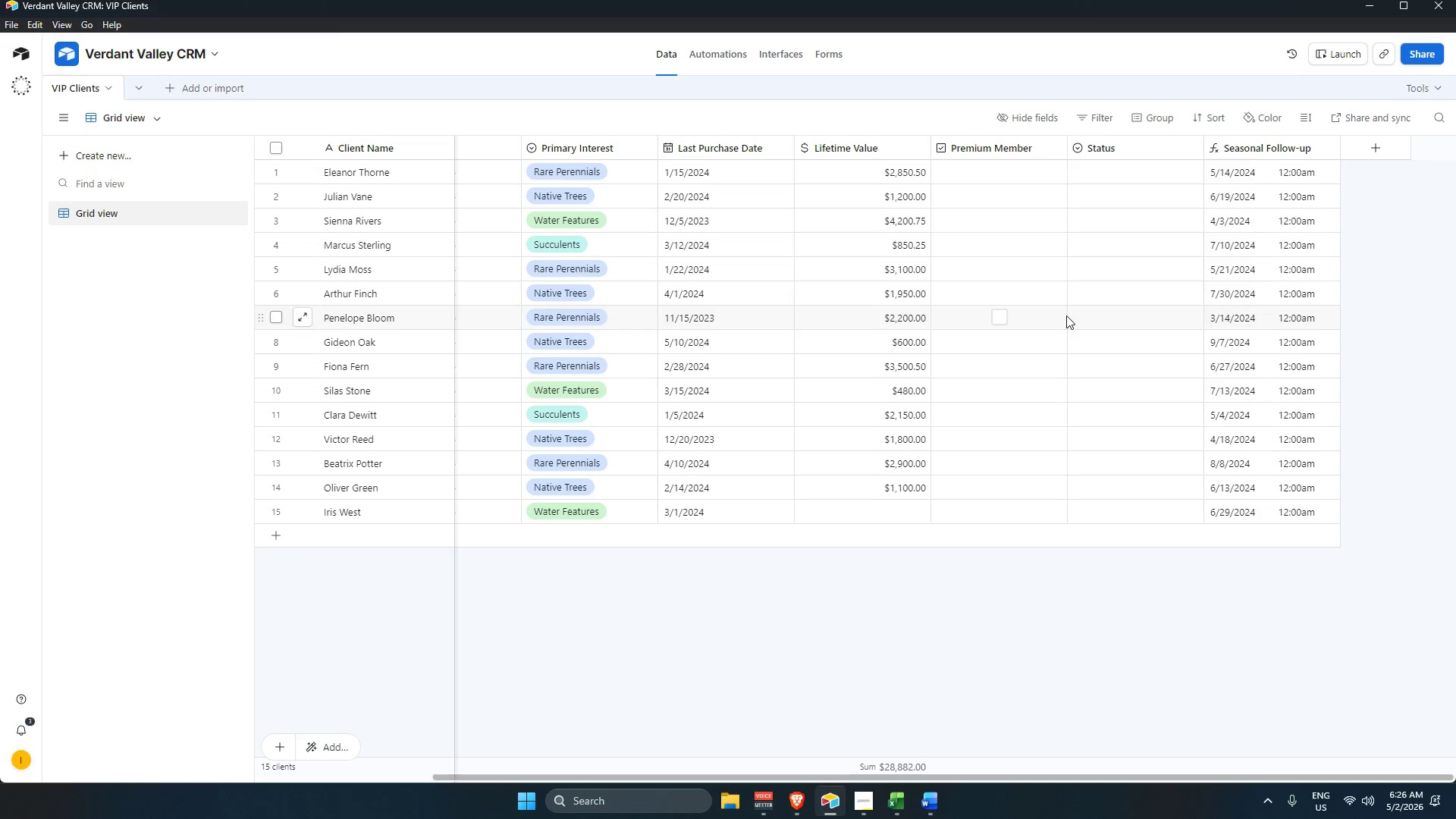 
key(Alt+Tab)
 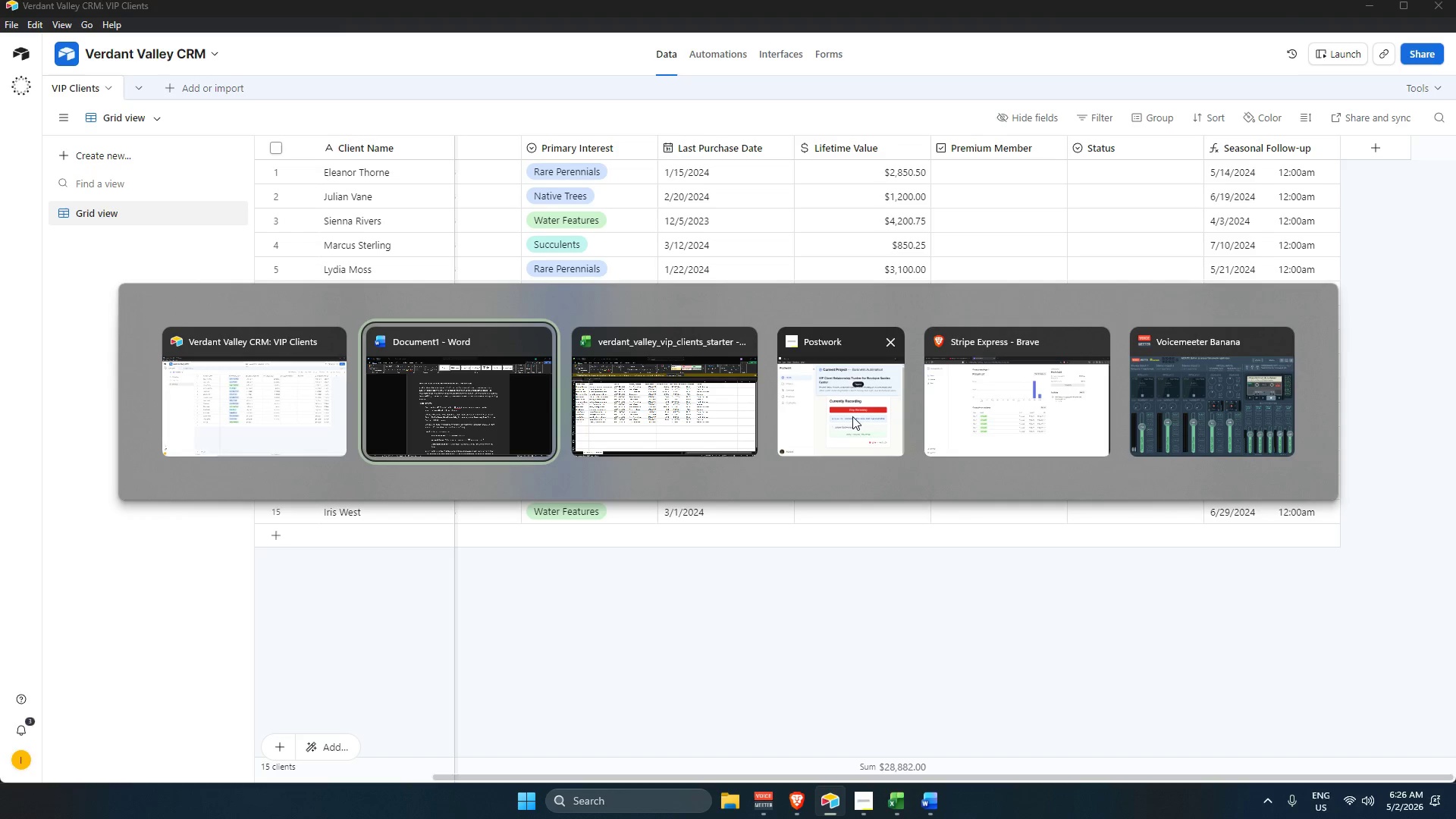 
left_click([1018, 396])
 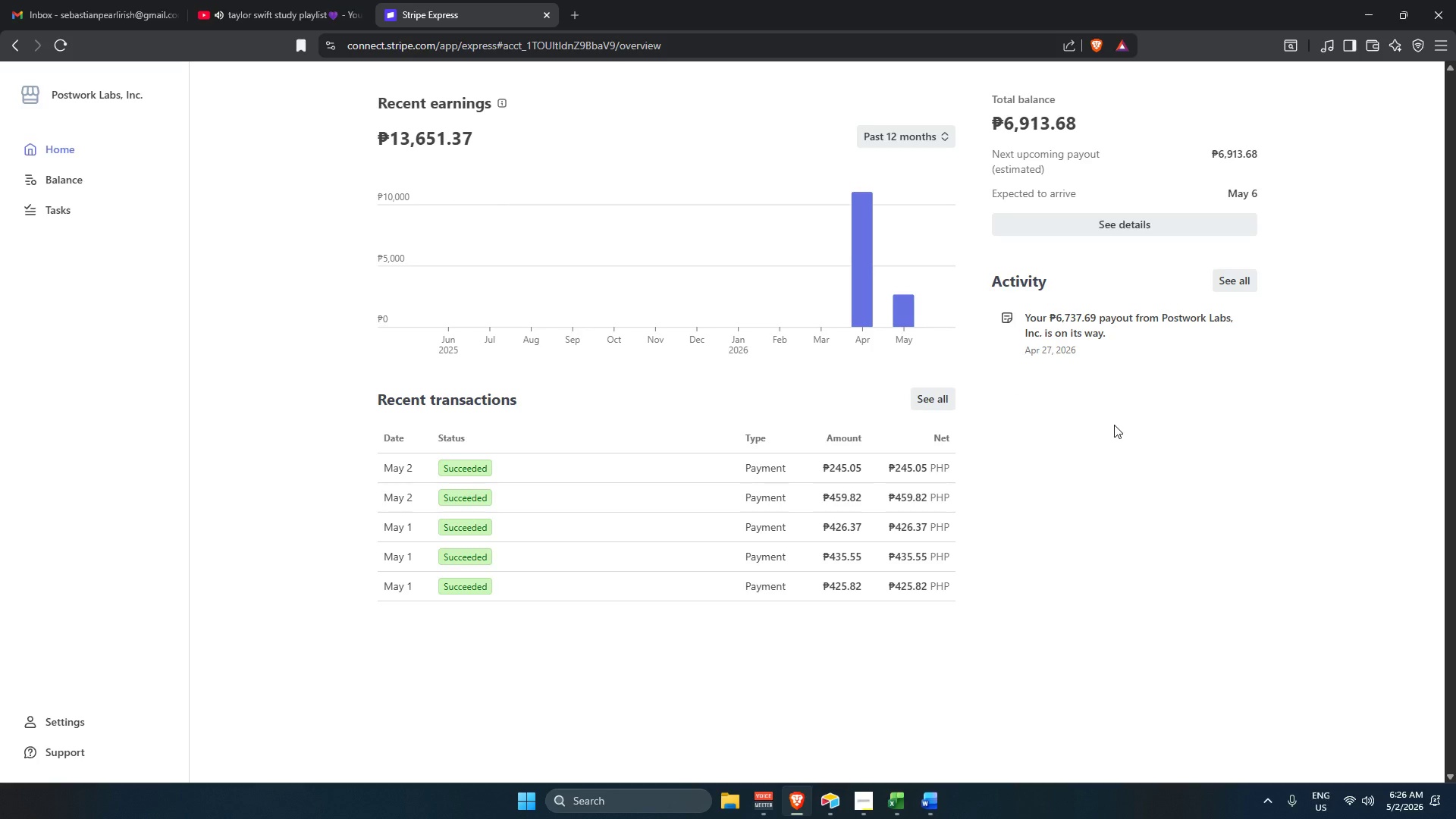 
key(Alt+Tab)
 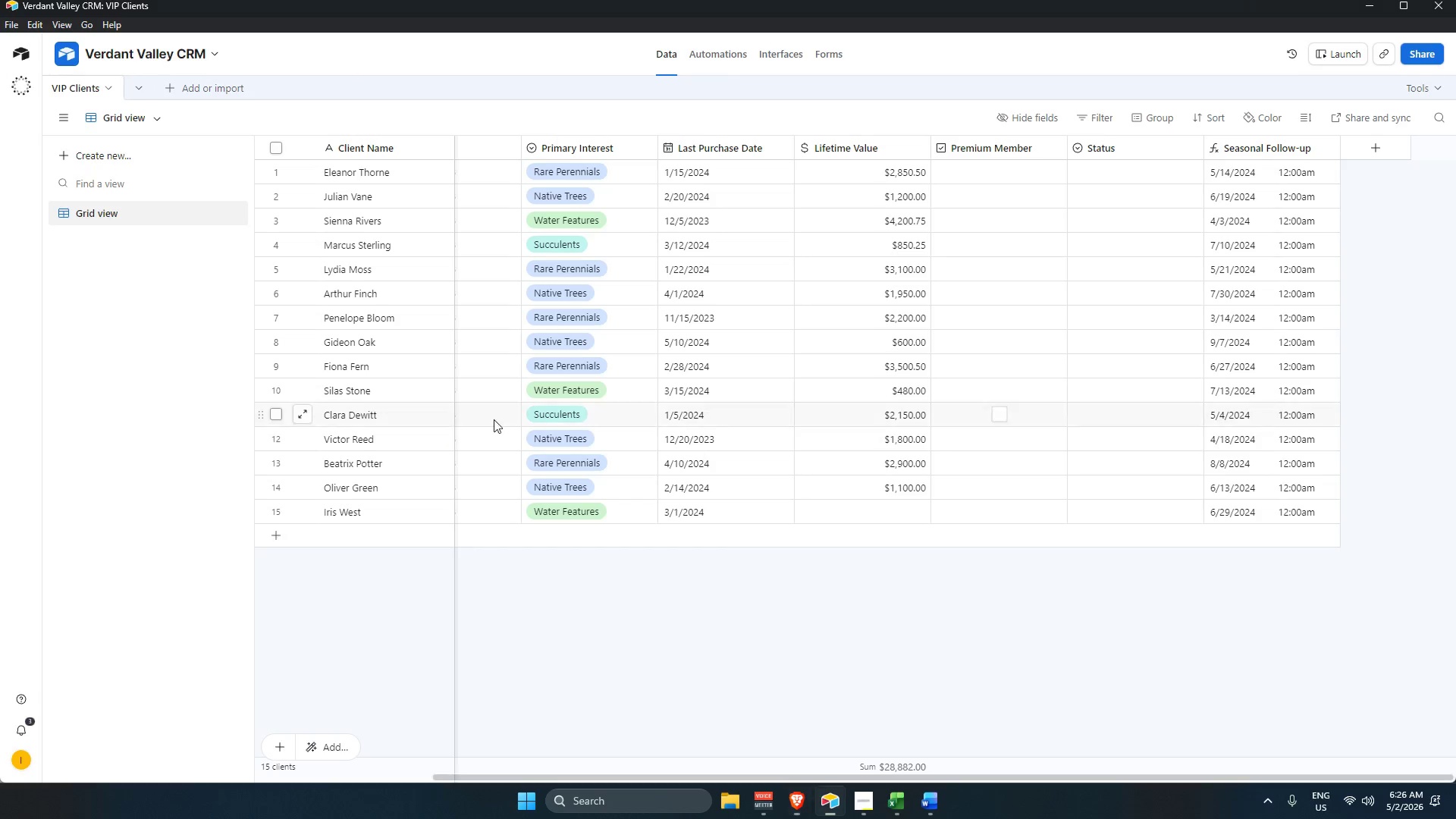 
key(Alt+Tab)
 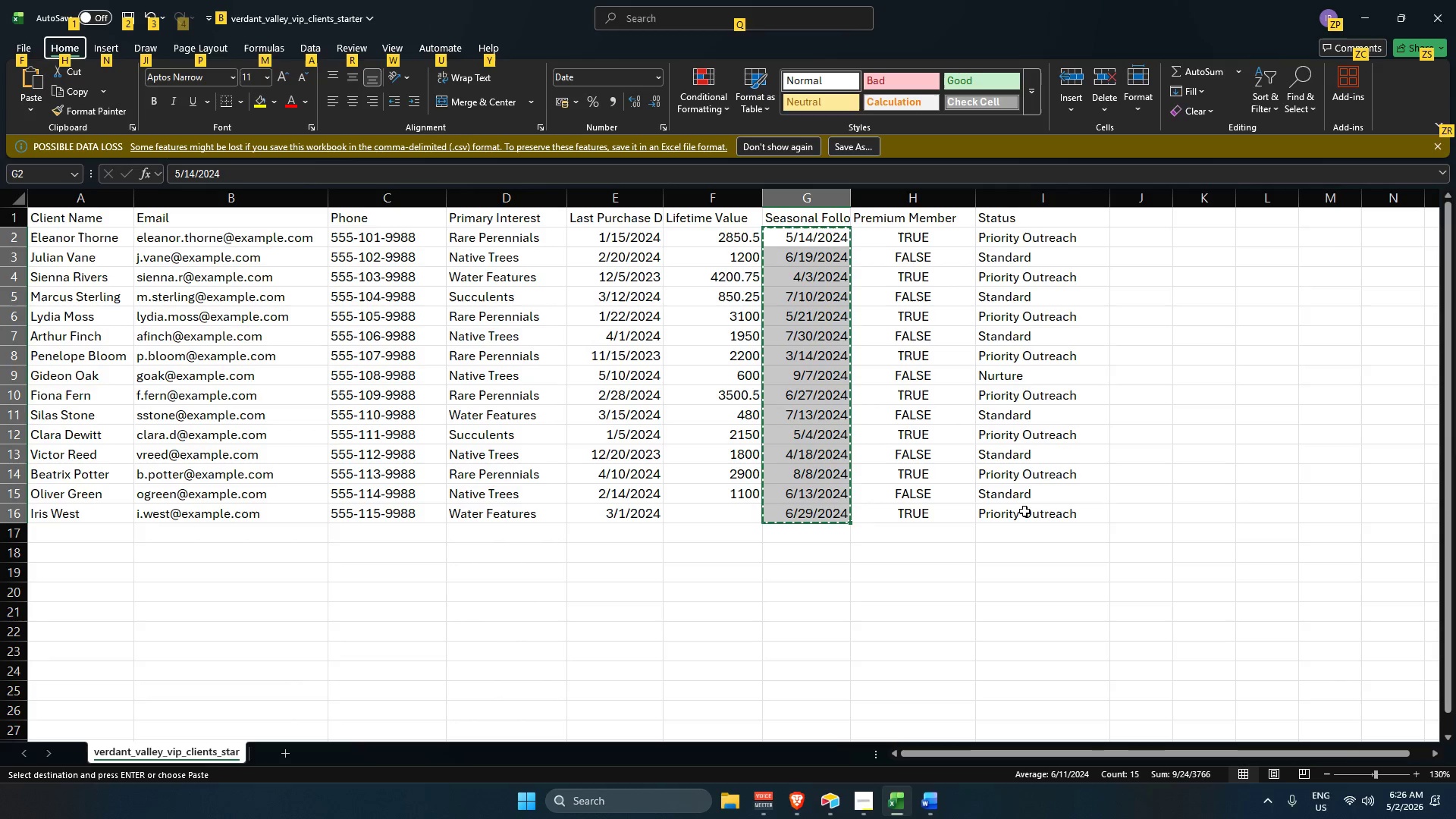 
key(Alt+AltLeft)
 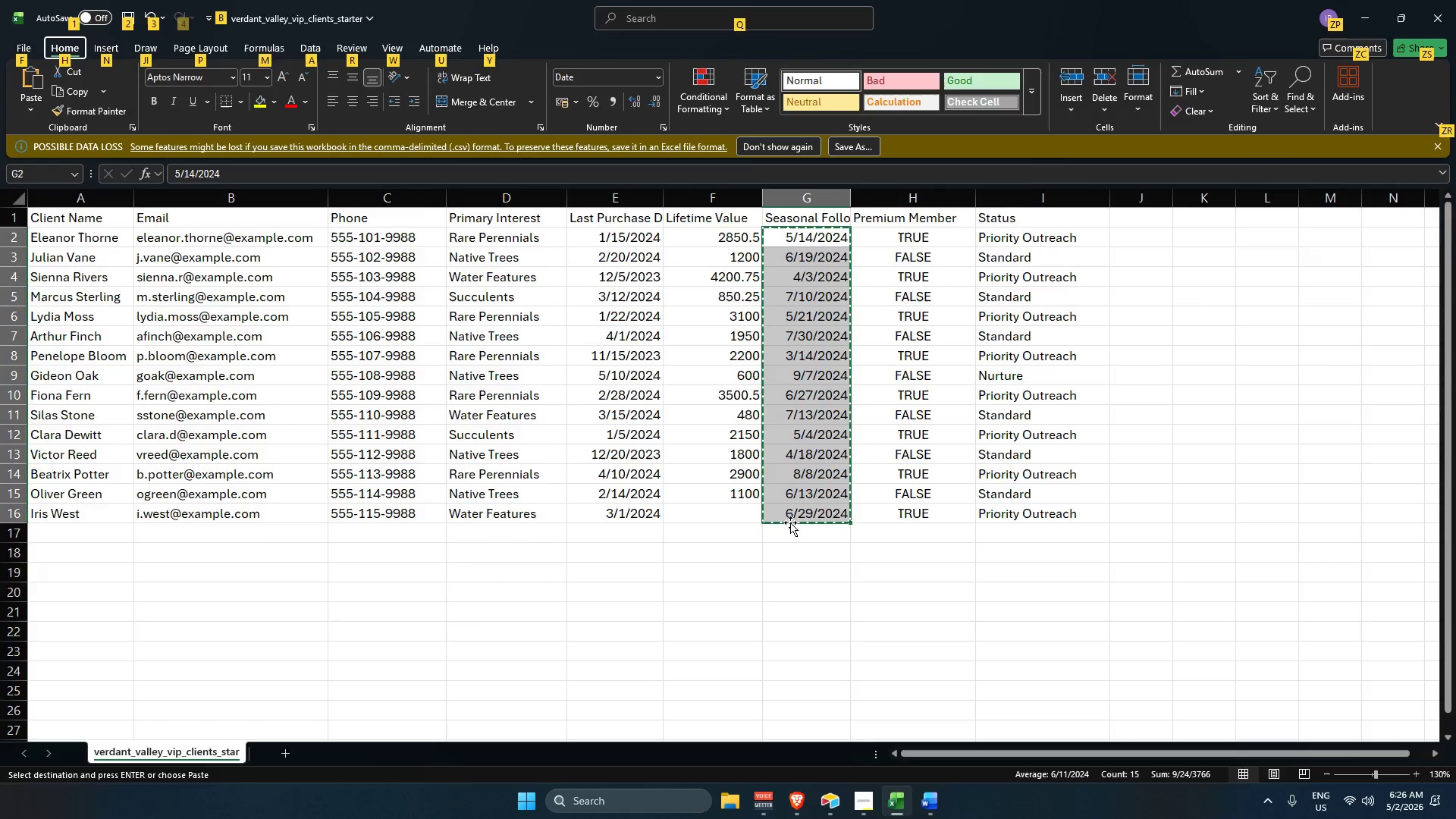 
key(Alt+Tab)
 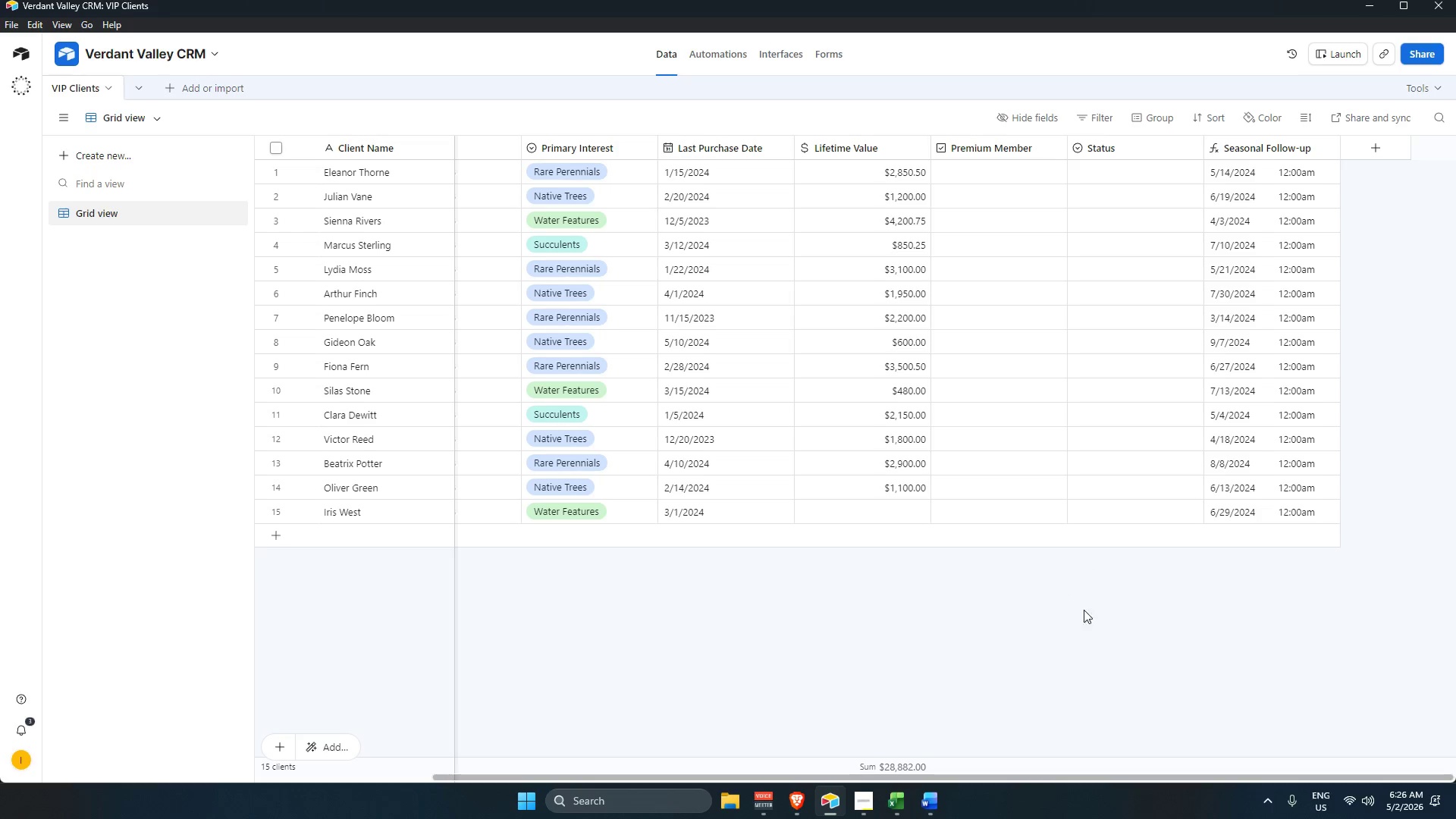 
key(Alt+AltLeft)
 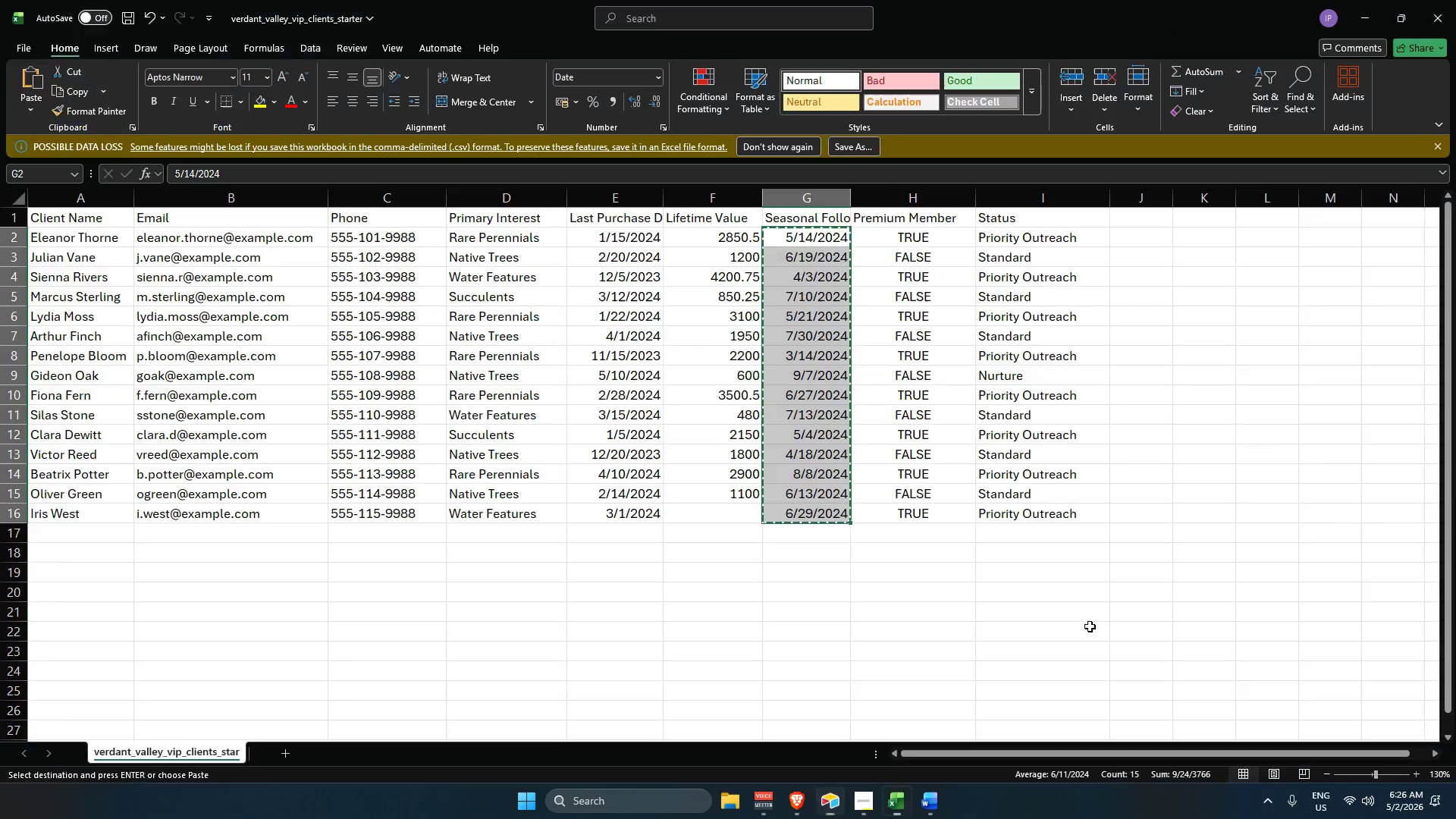 
key(Alt+Tab)
 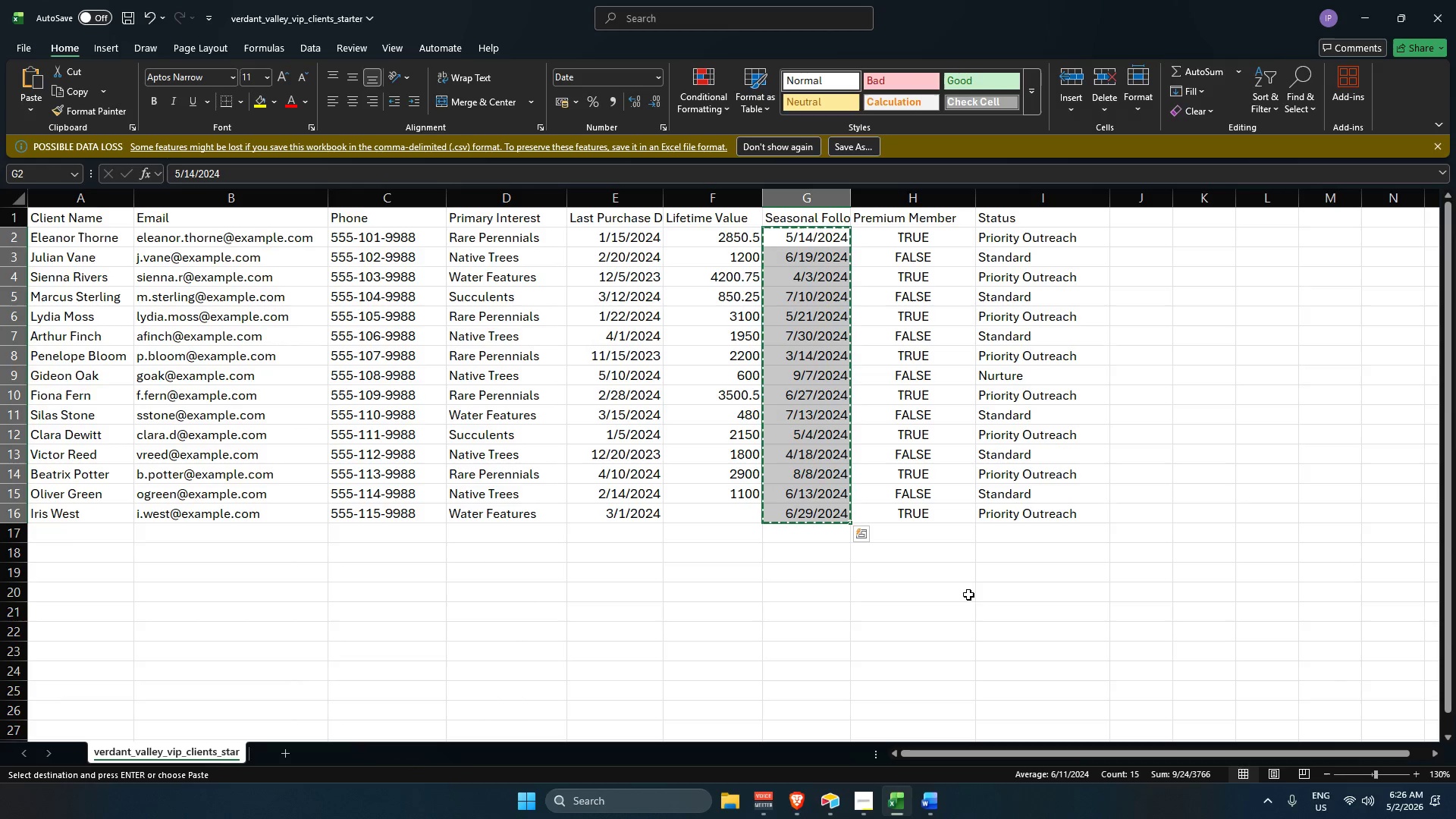 
key(Alt+AltLeft)
 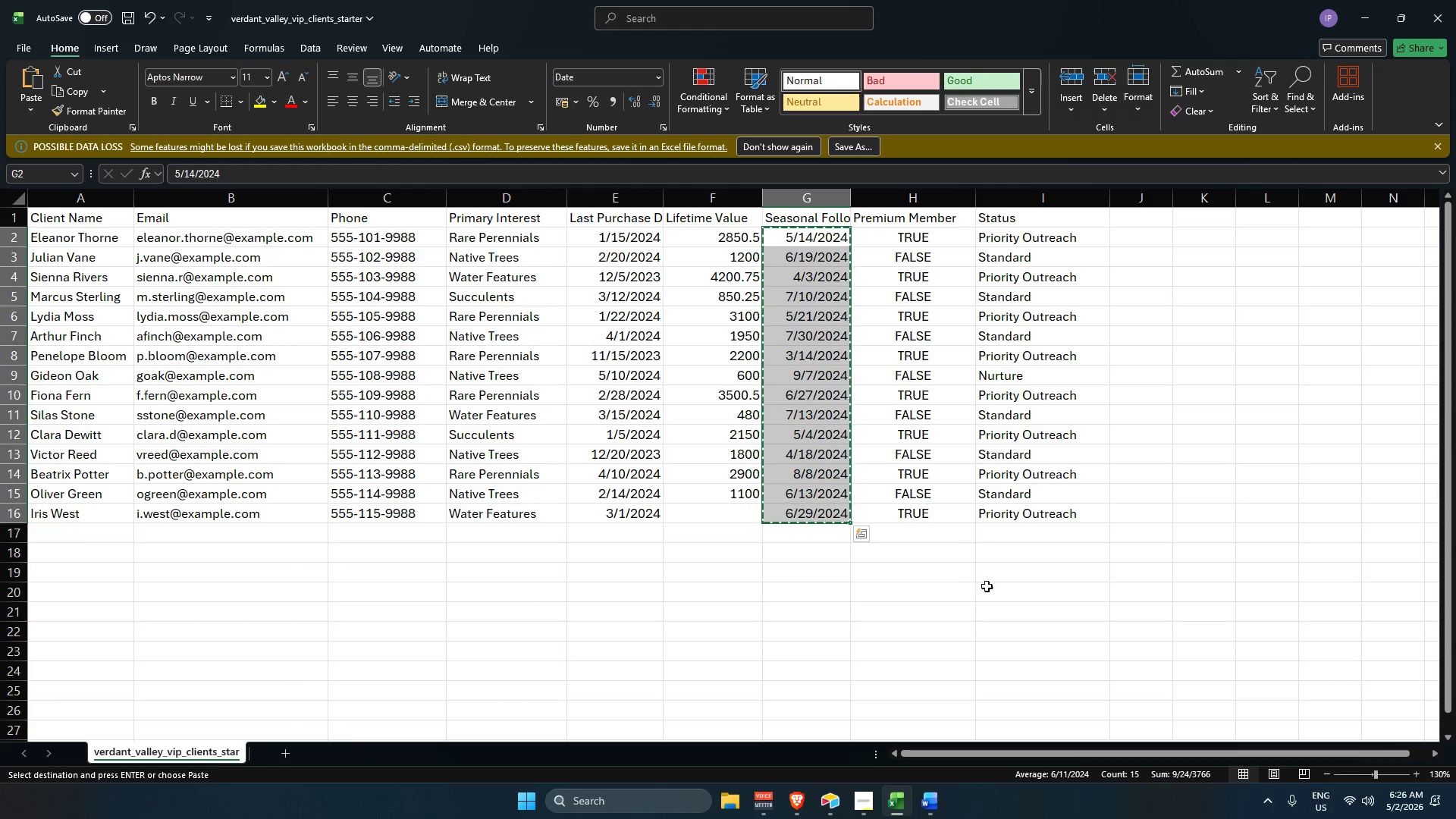 
key(Alt+Tab)
 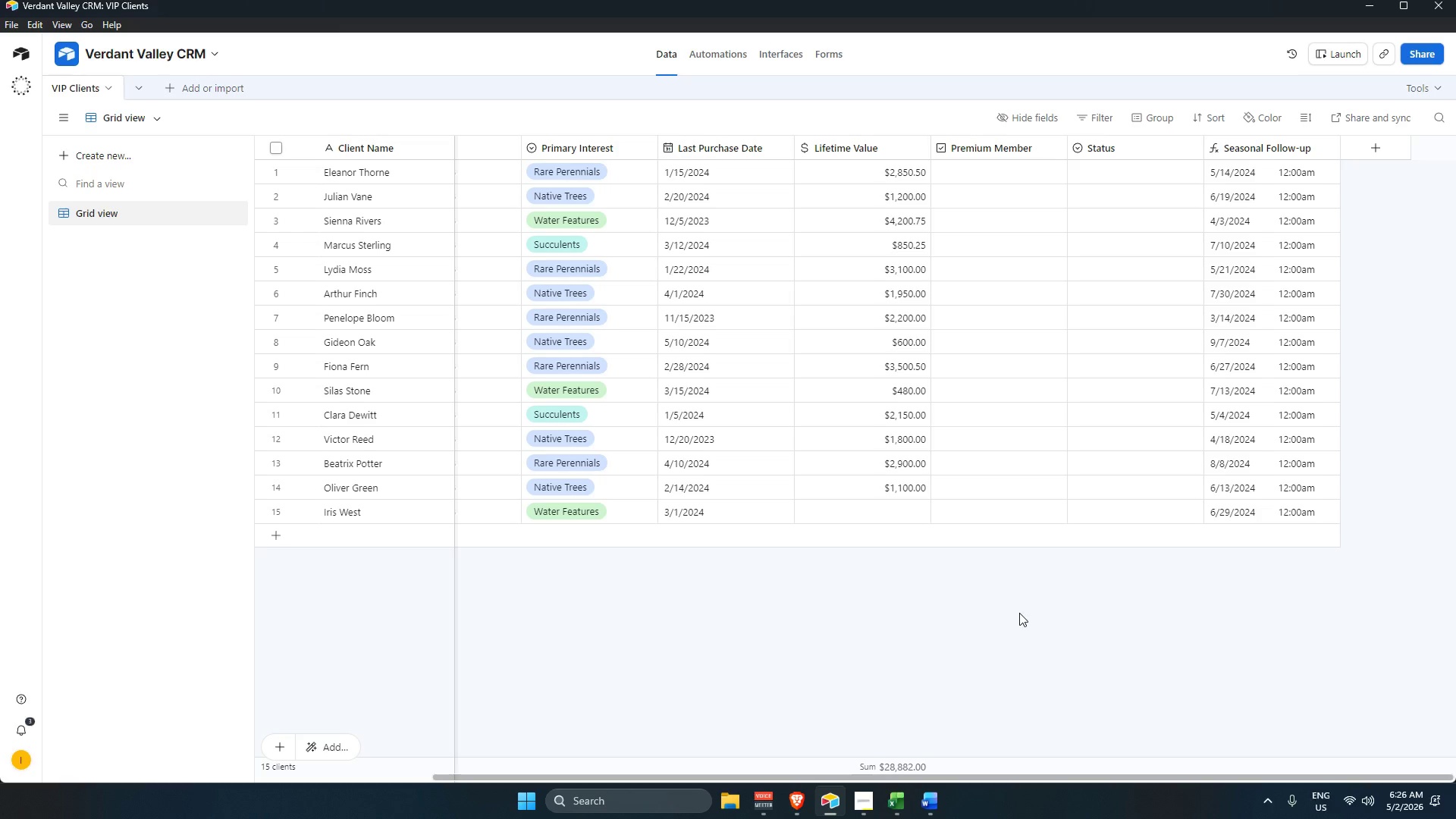 
left_click_drag(start_coordinate=[1019, 613], to_coordinate=[1024, 614])
 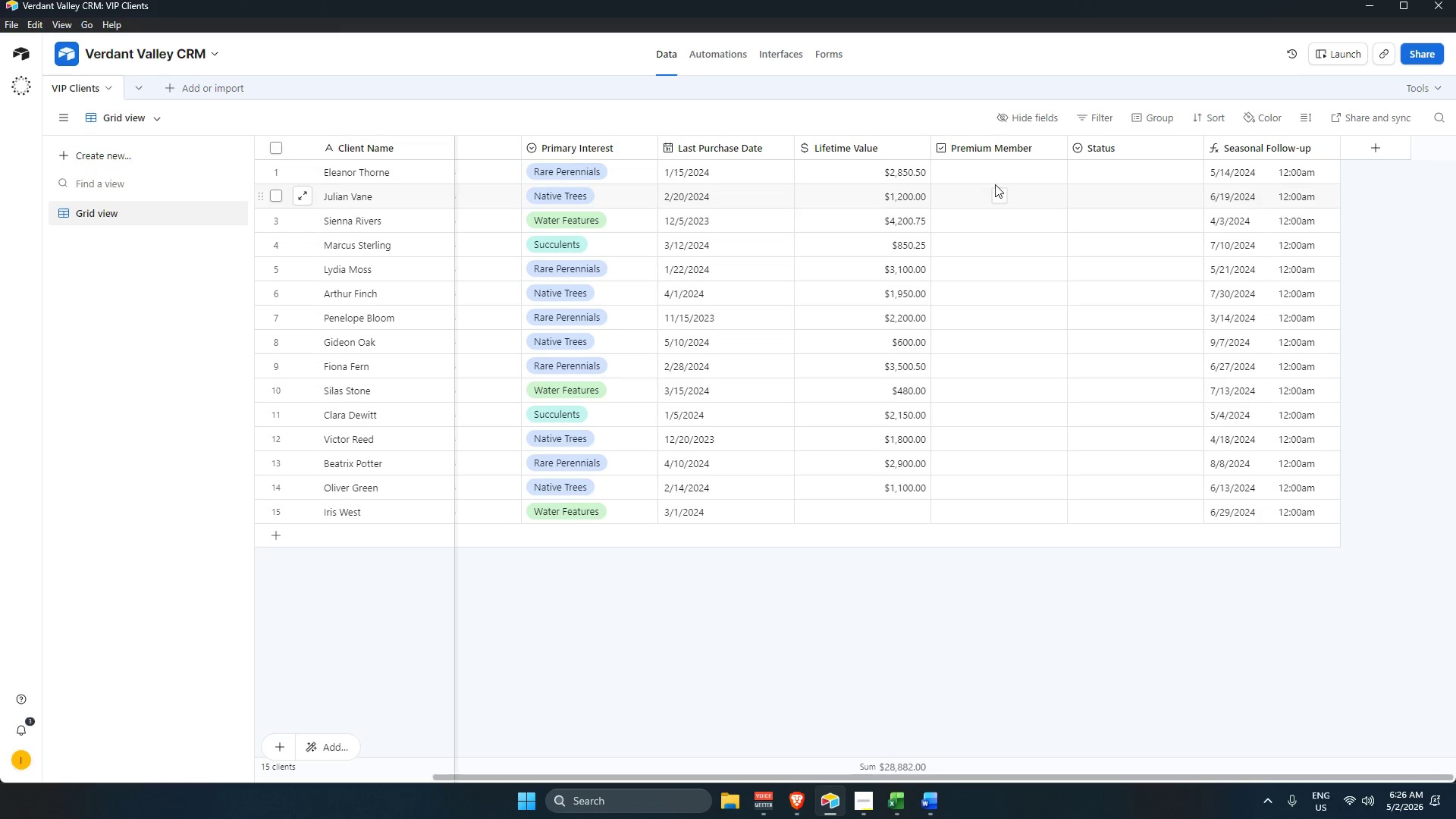 
key(Alt+AltLeft)
 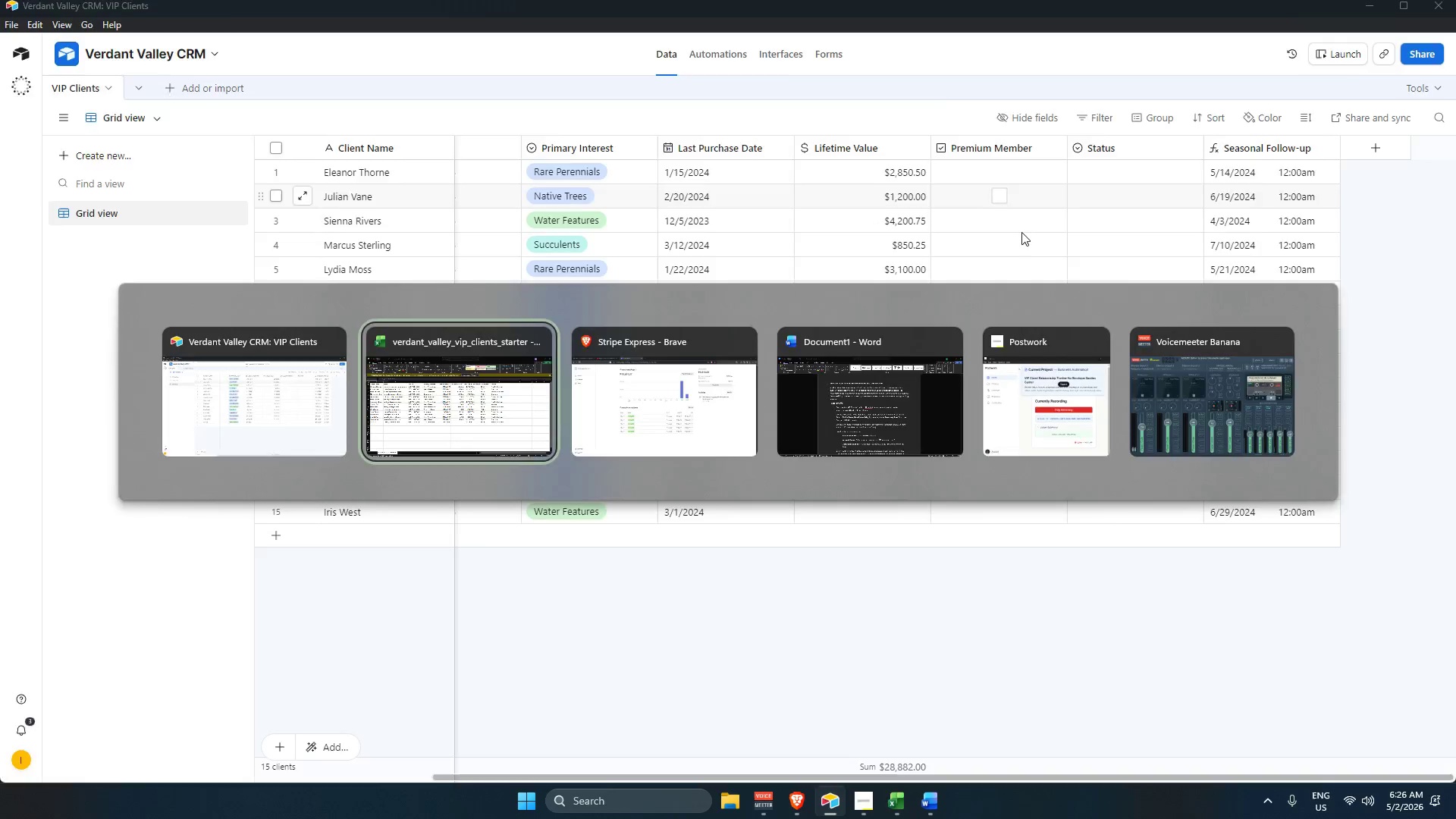 
key(Alt+Tab)
 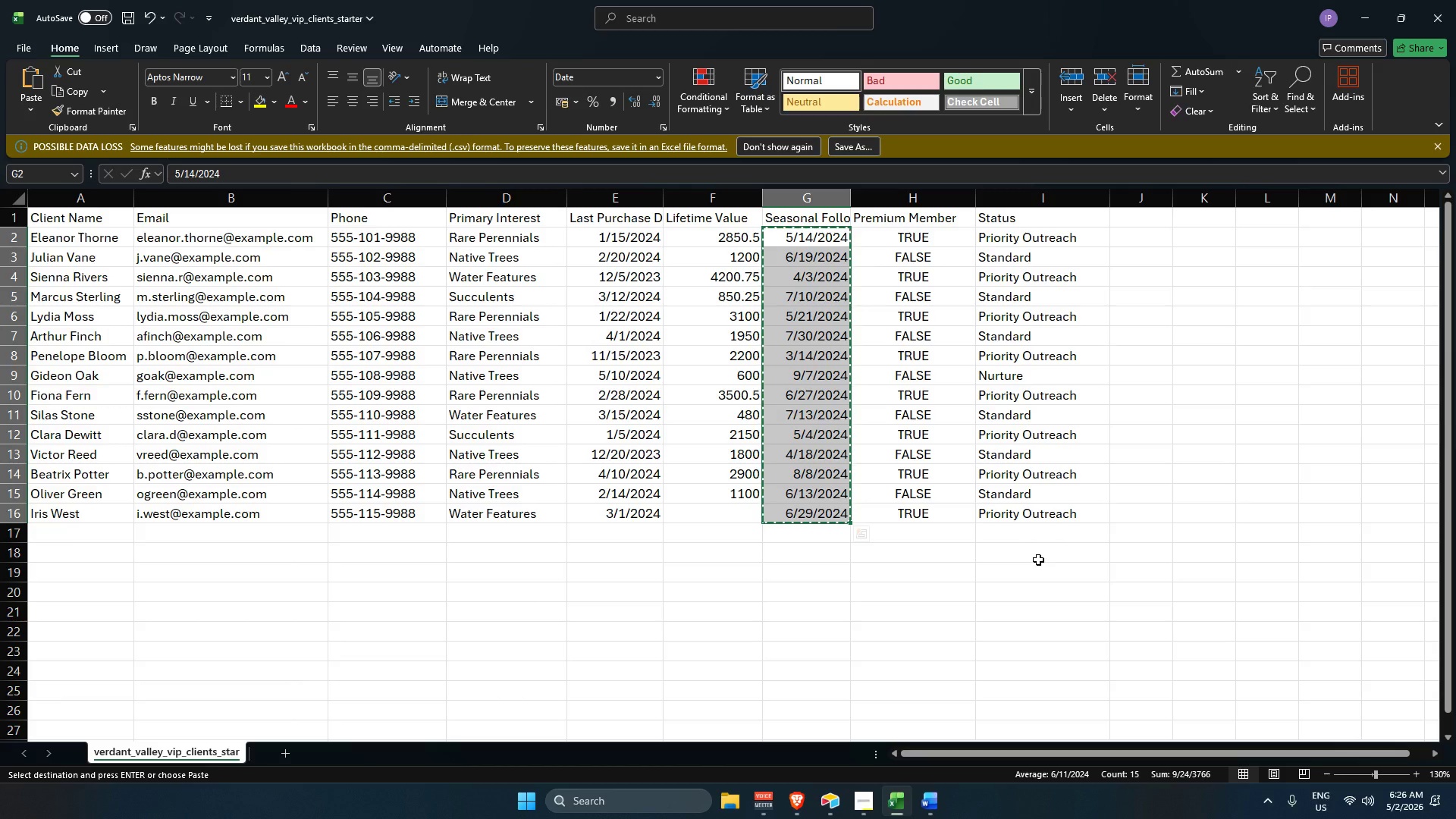 
key(Alt+AltLeft)
 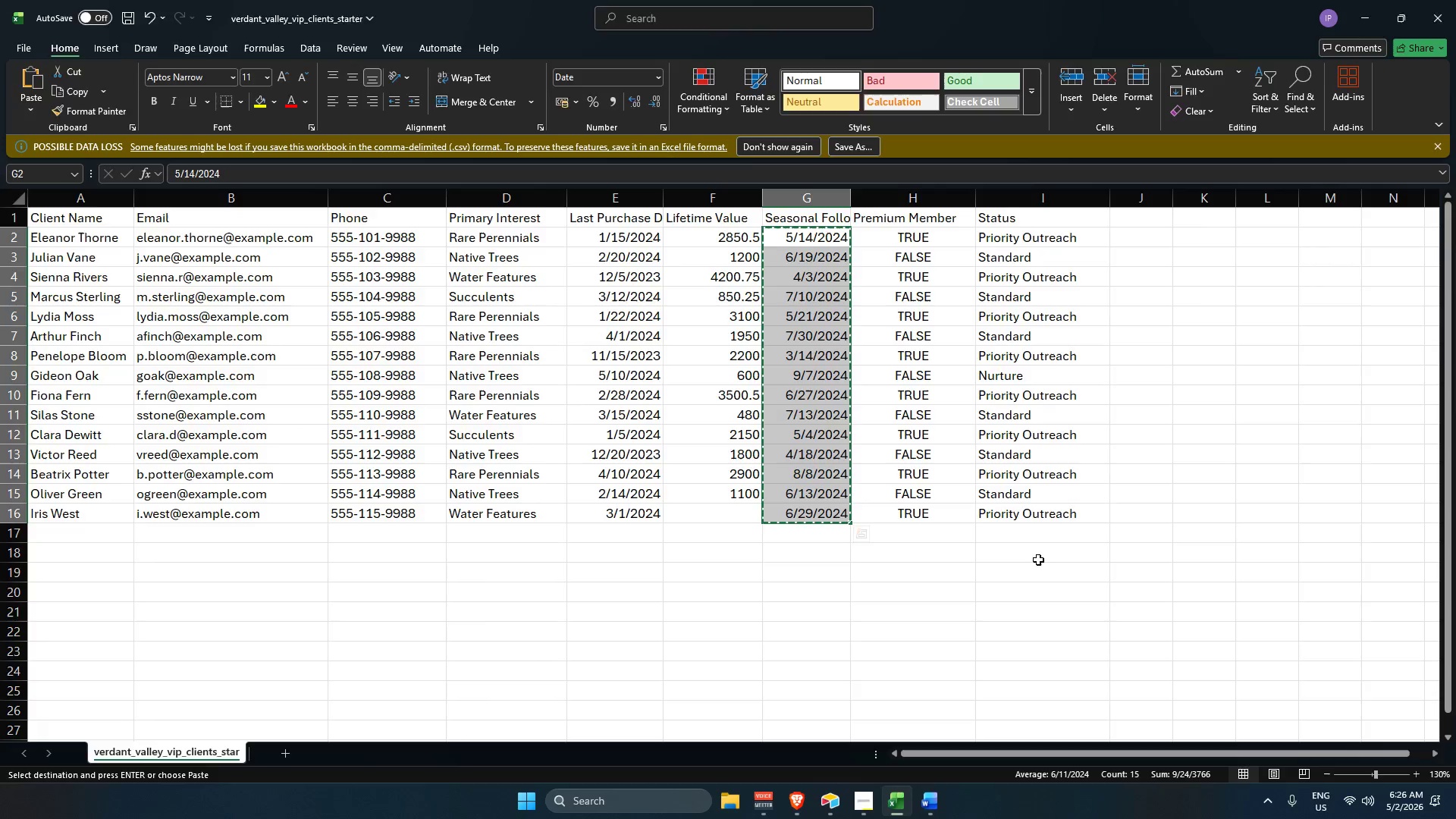 
key(Alt+Tab)
 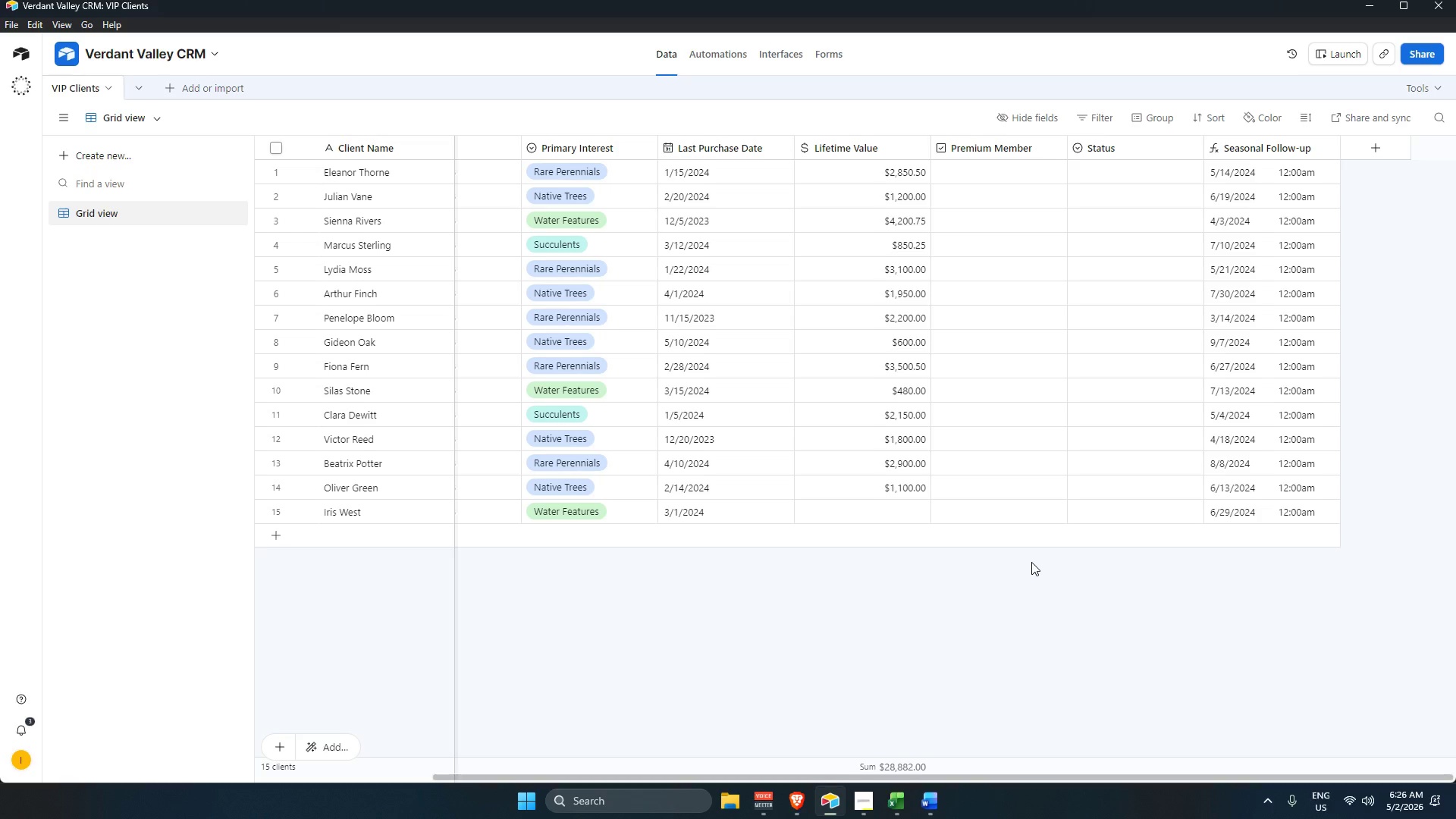 
key(Alt+AltLeft)
 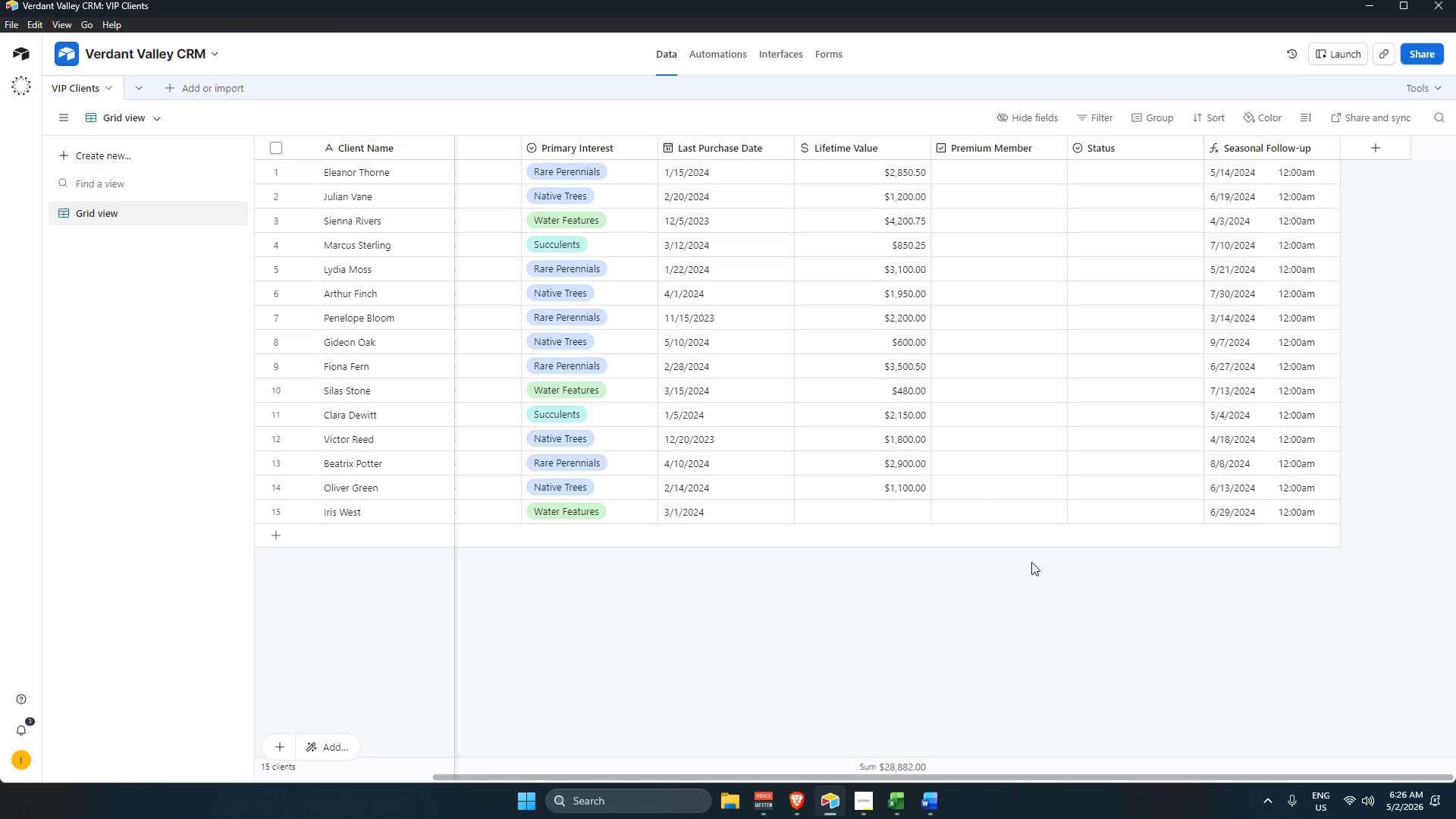 
key(Alt+Tab)
 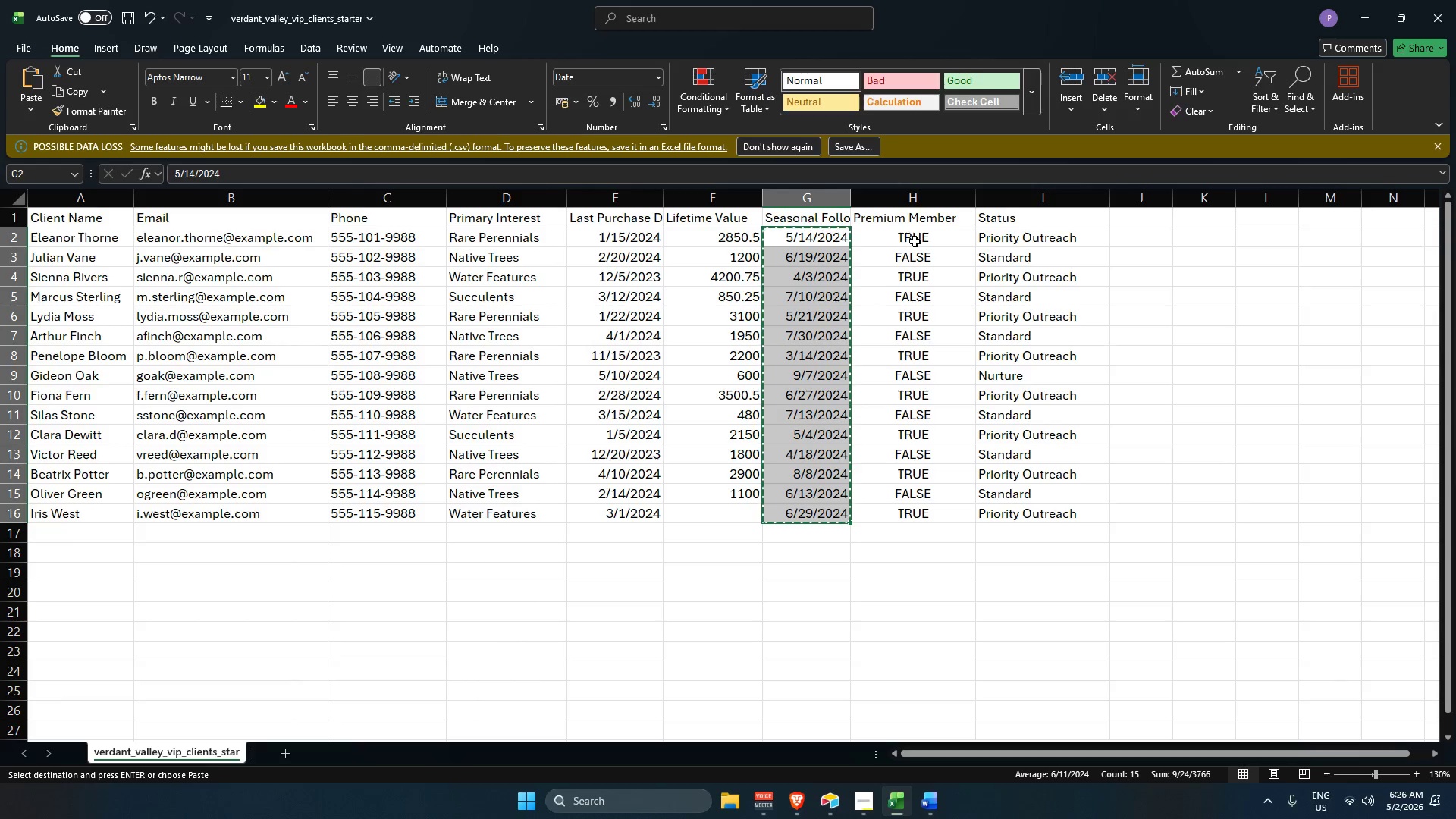 
key(Alt+AltLeft)
 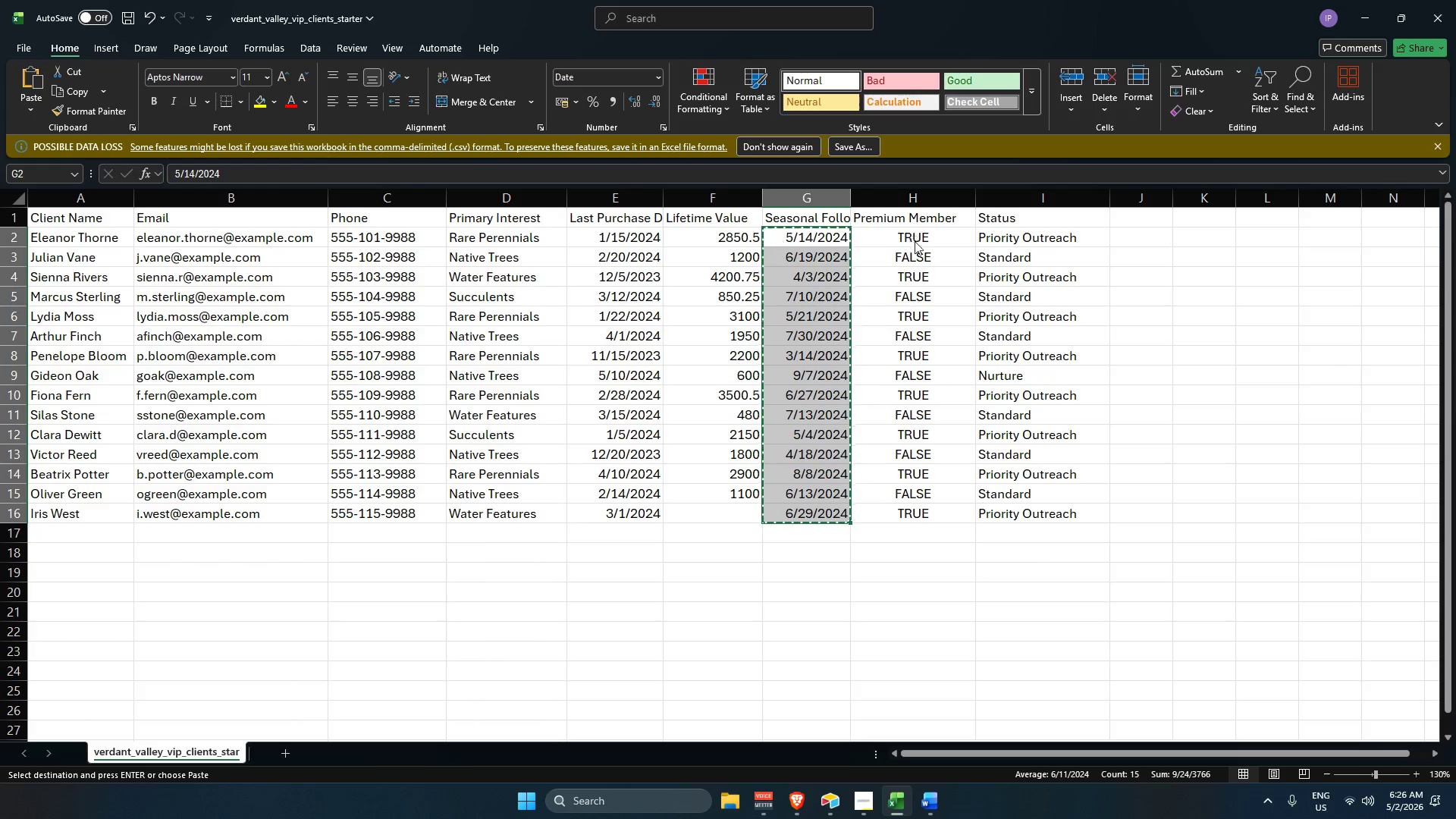 
key(Alt+Tab)
 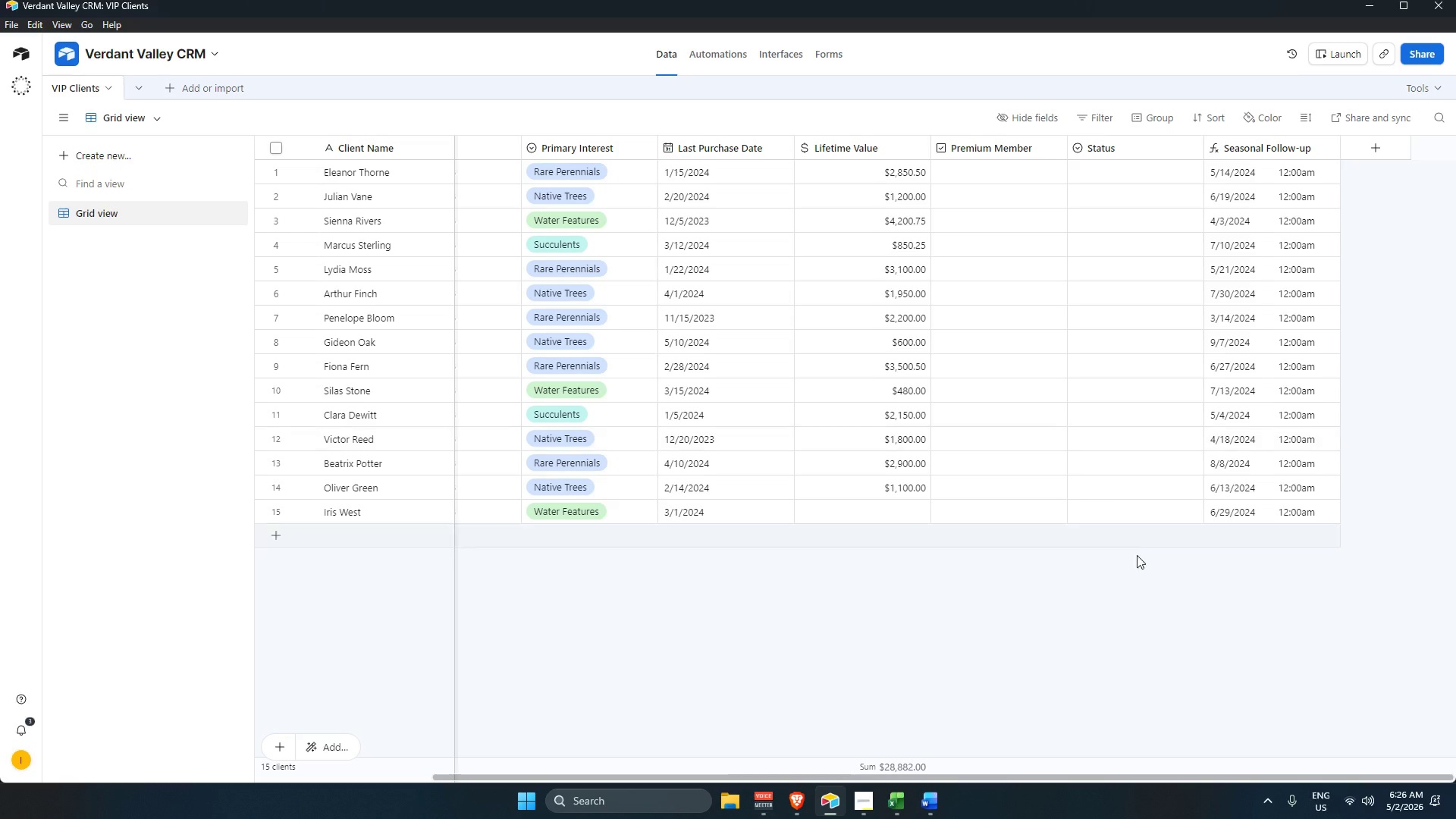 
left_click([1139, 583])
 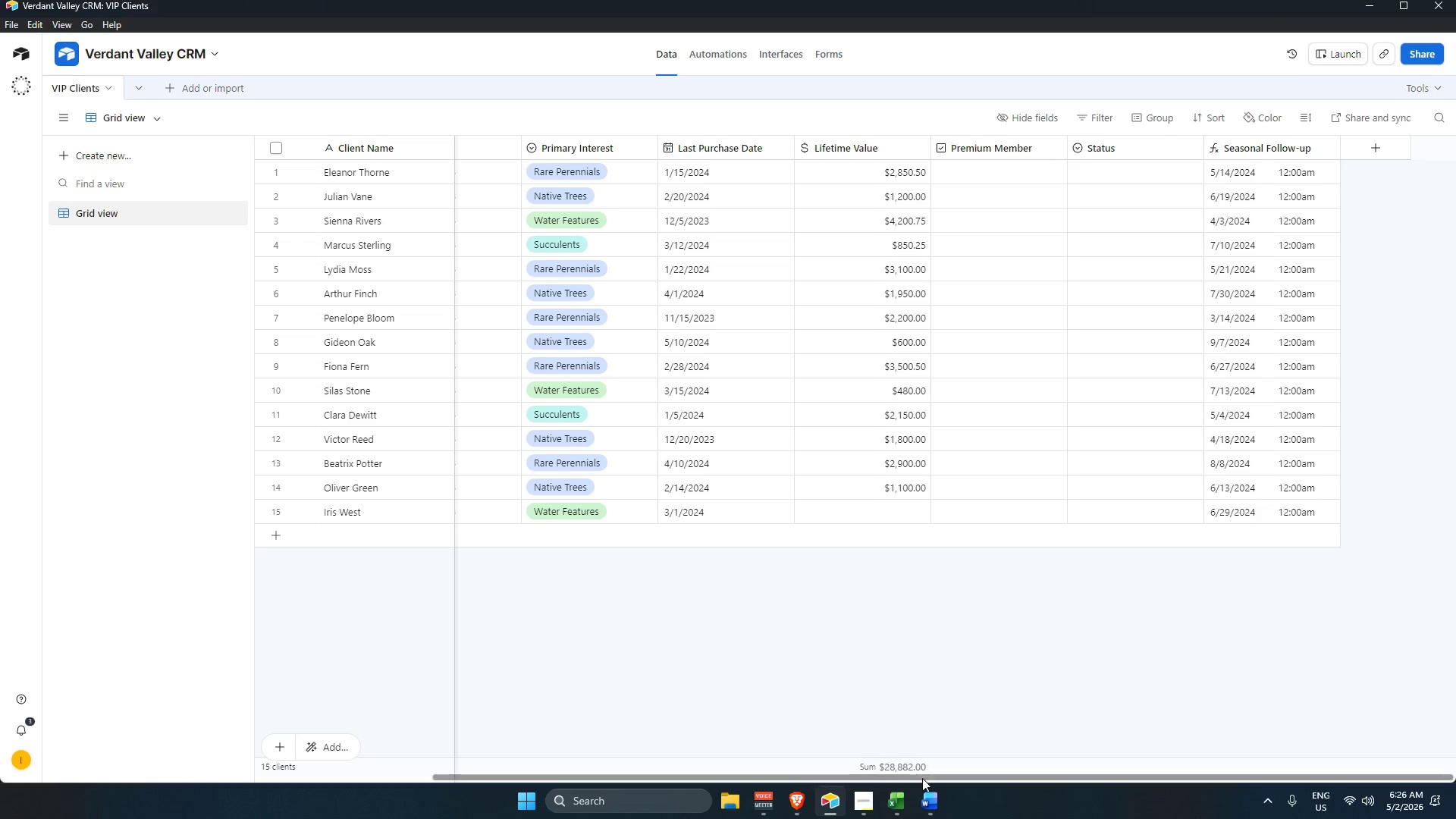 
left_click_drag(start_coordinate=[937, 779], to_coordinate=[1087, 761])
 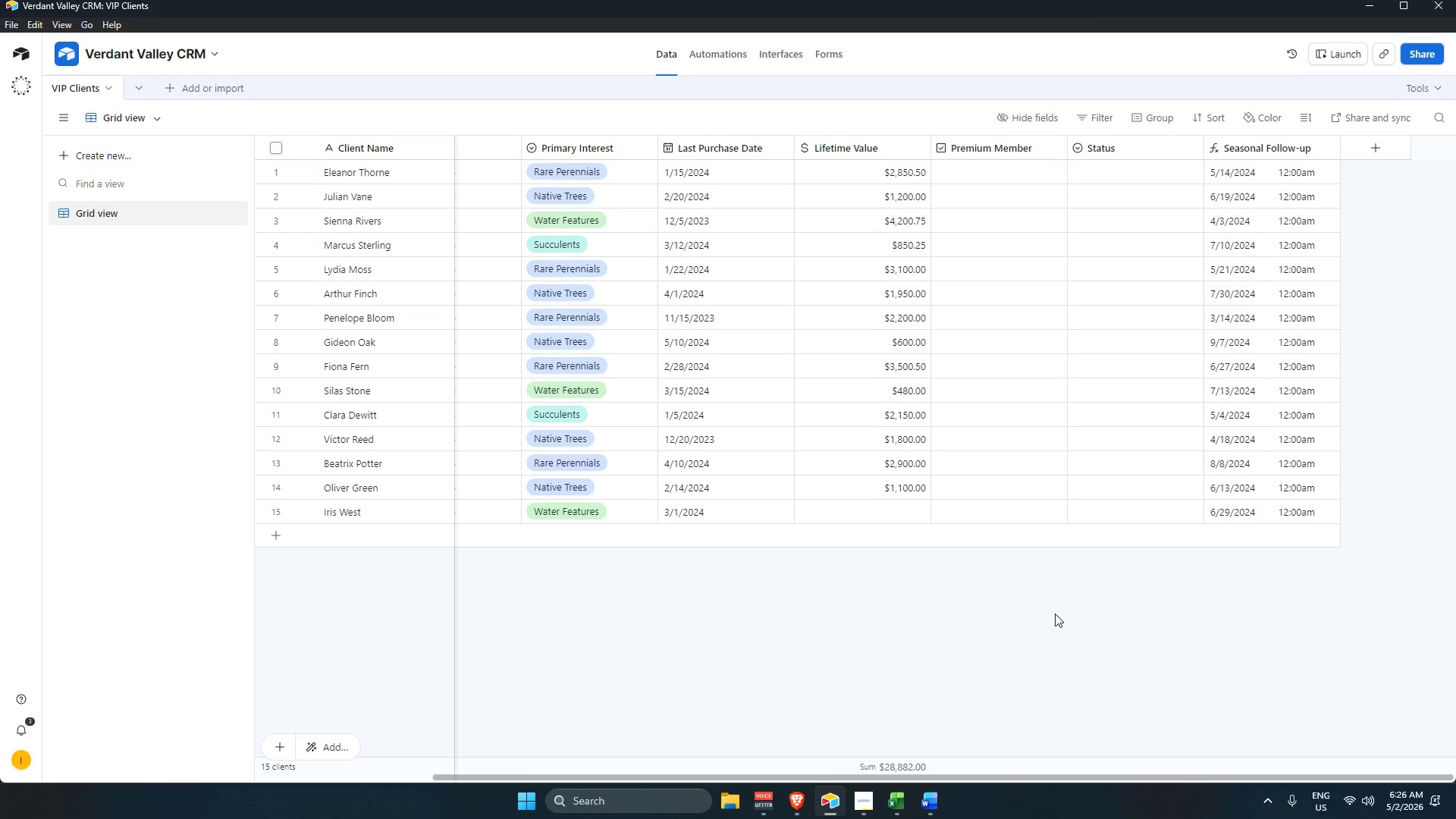 
left_click([1055, 611])
 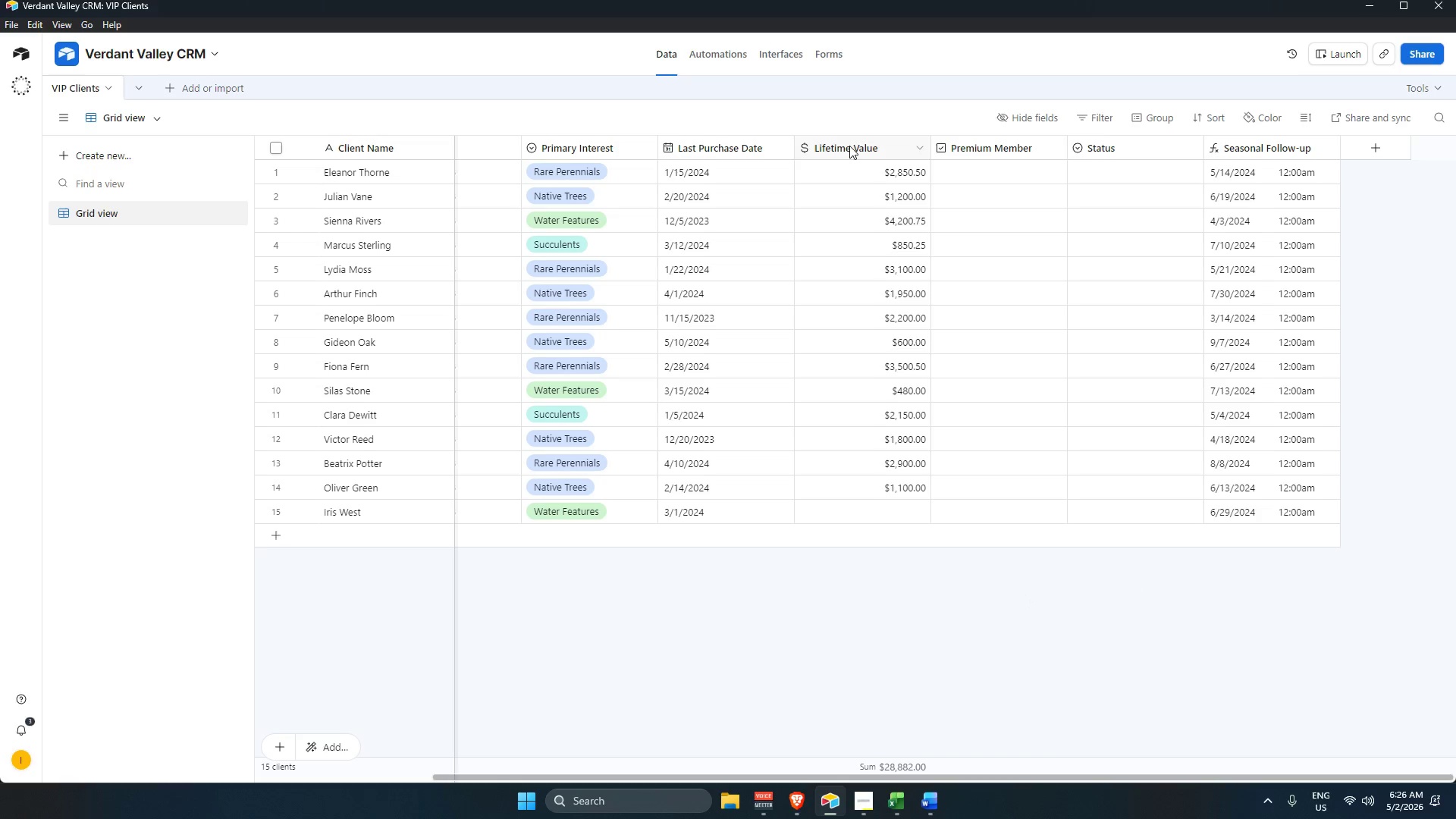 
double_click([849, 144])
 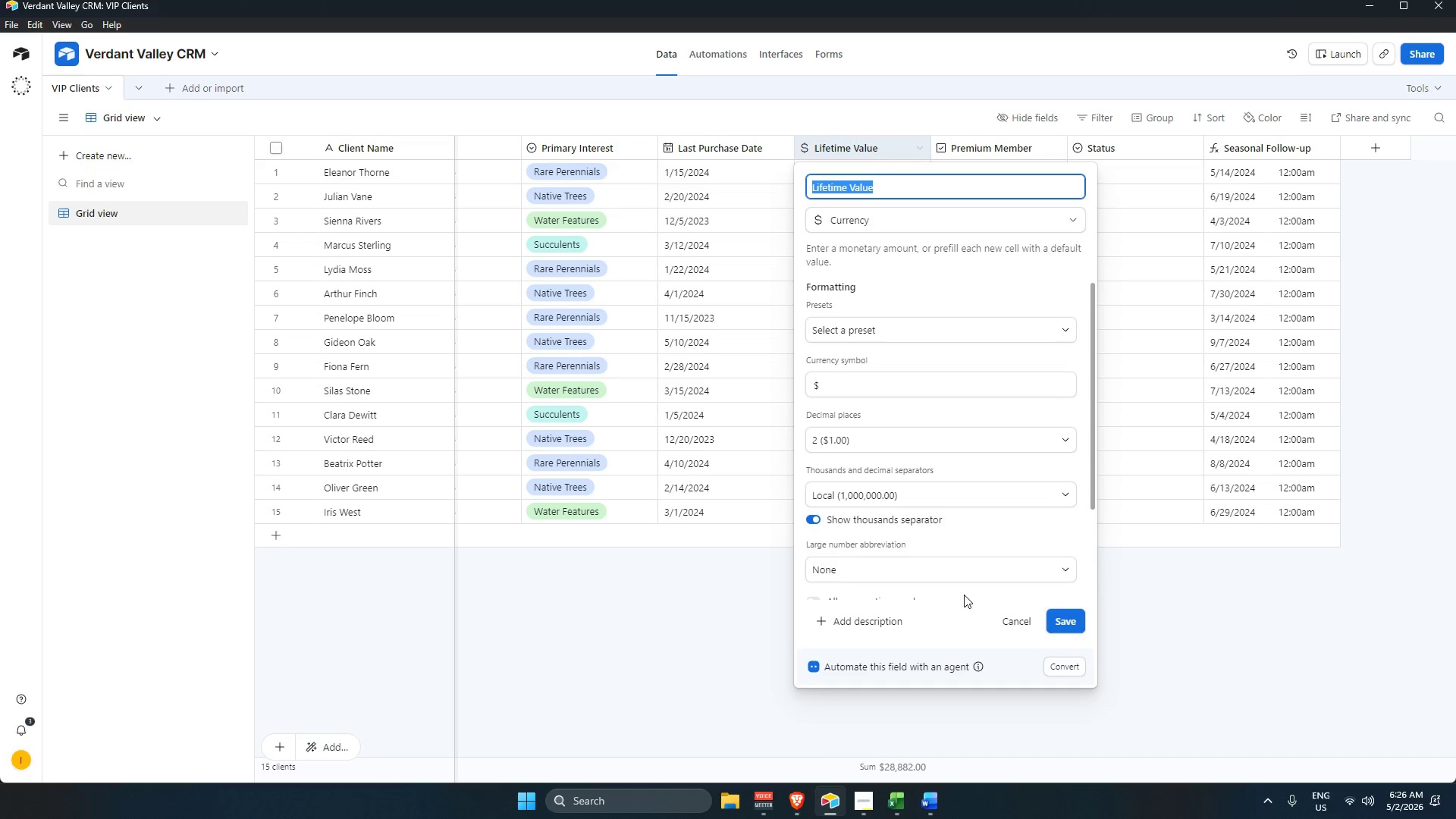 
left_click_drag(start_coordinate=[1279, 596], to_coordinate=[1281, 587])
 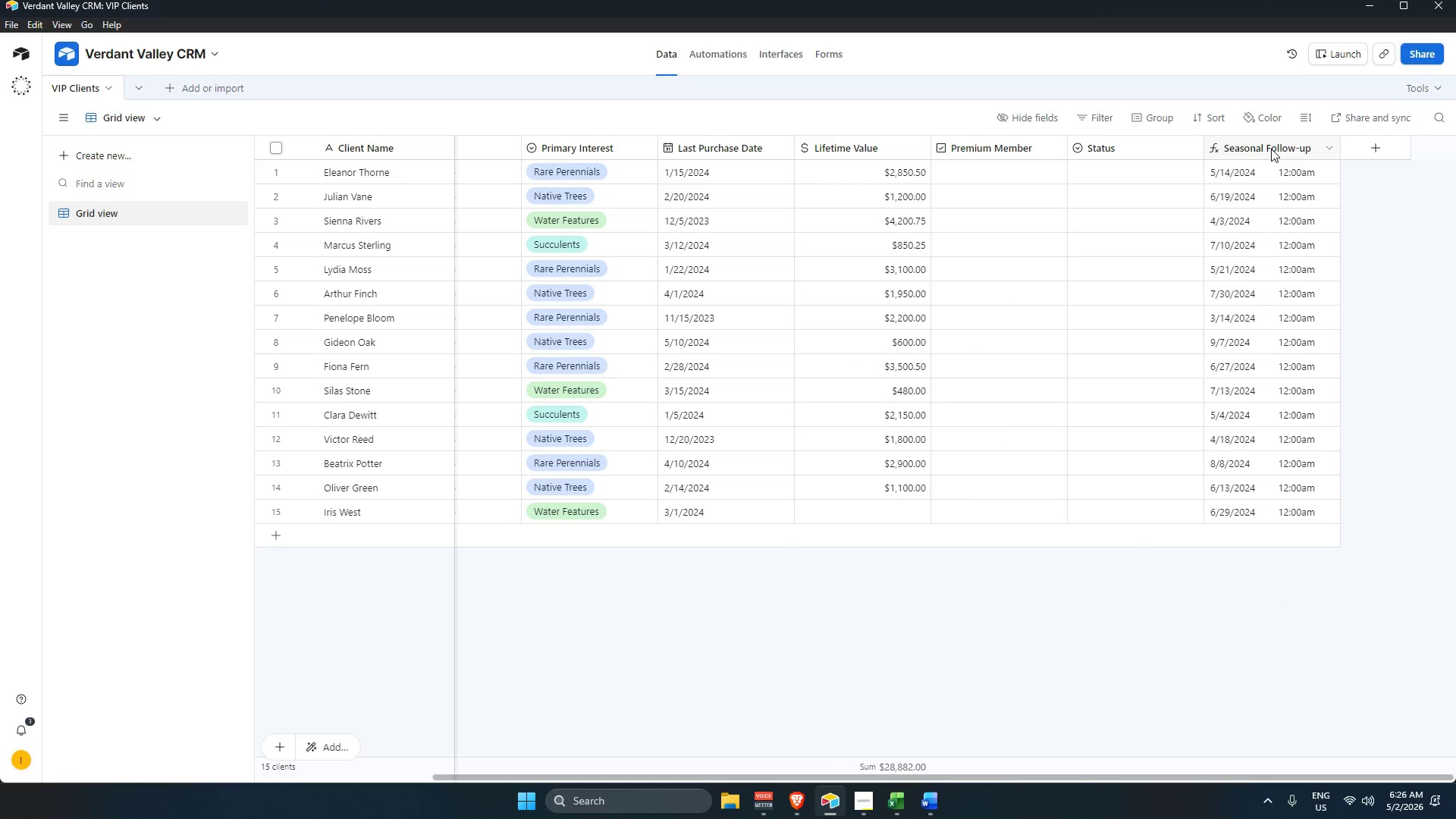 
double_click([1271, 149])
 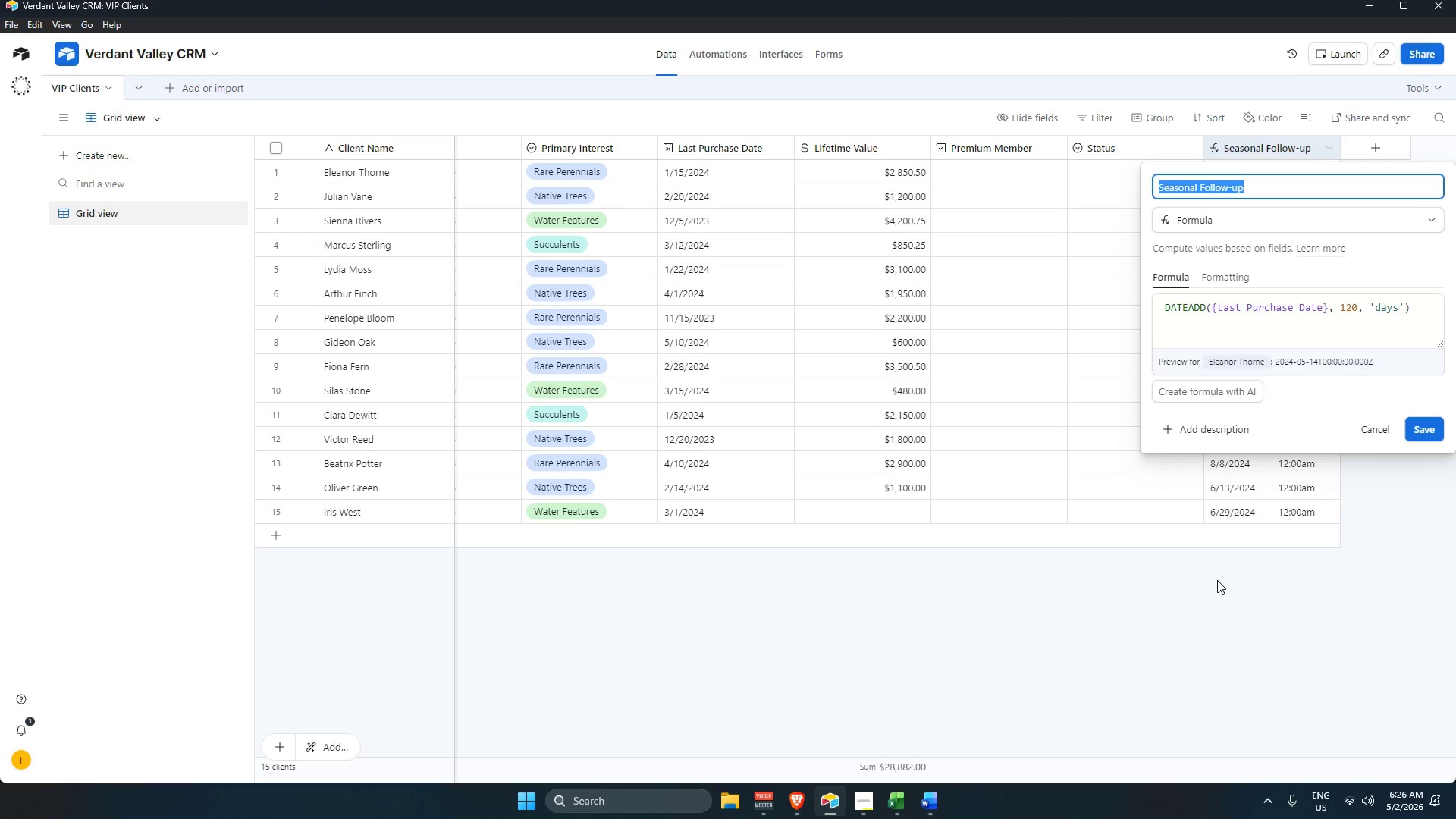 
left_click([1217, 580])
 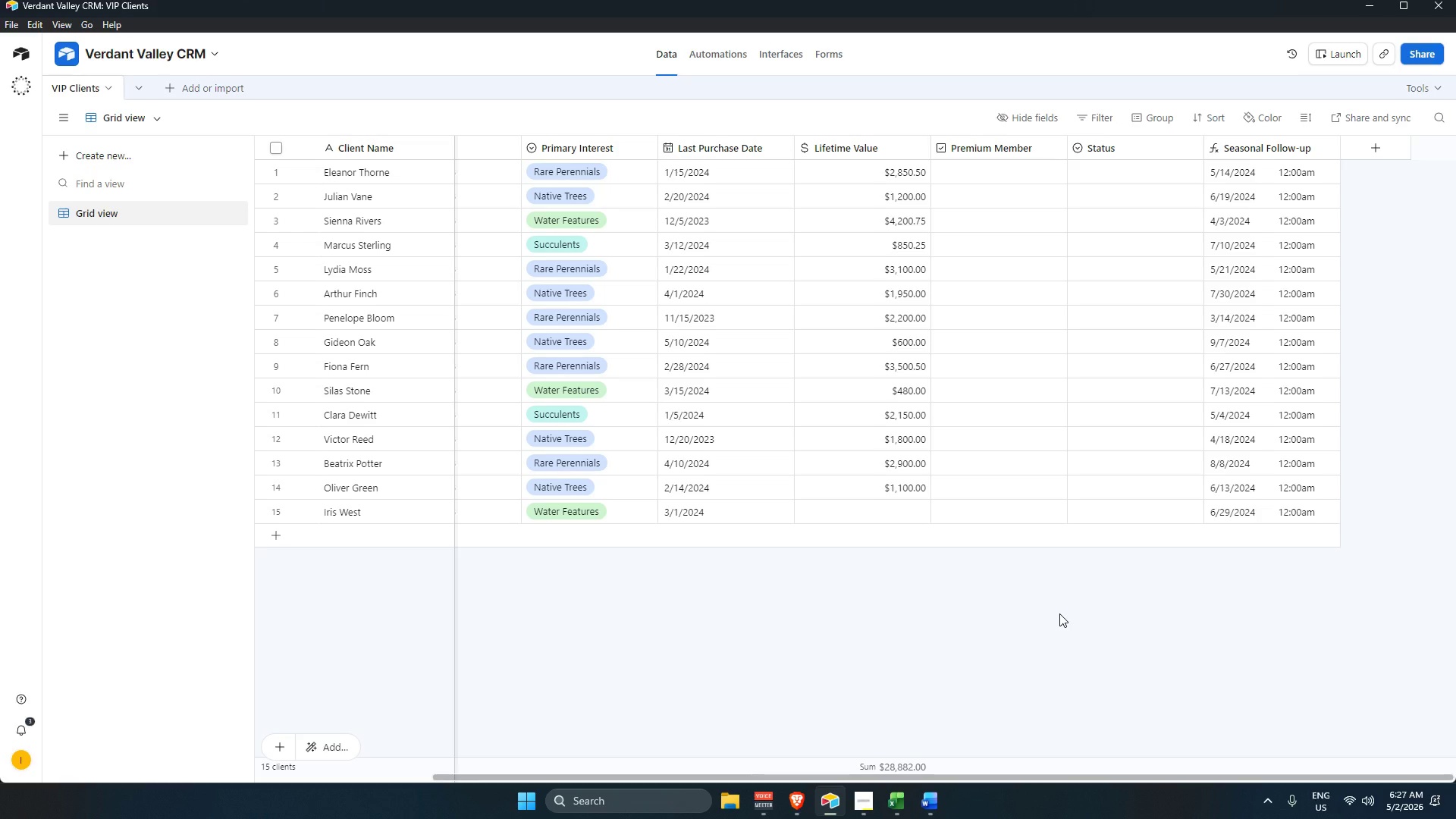 
wait(19.74)
 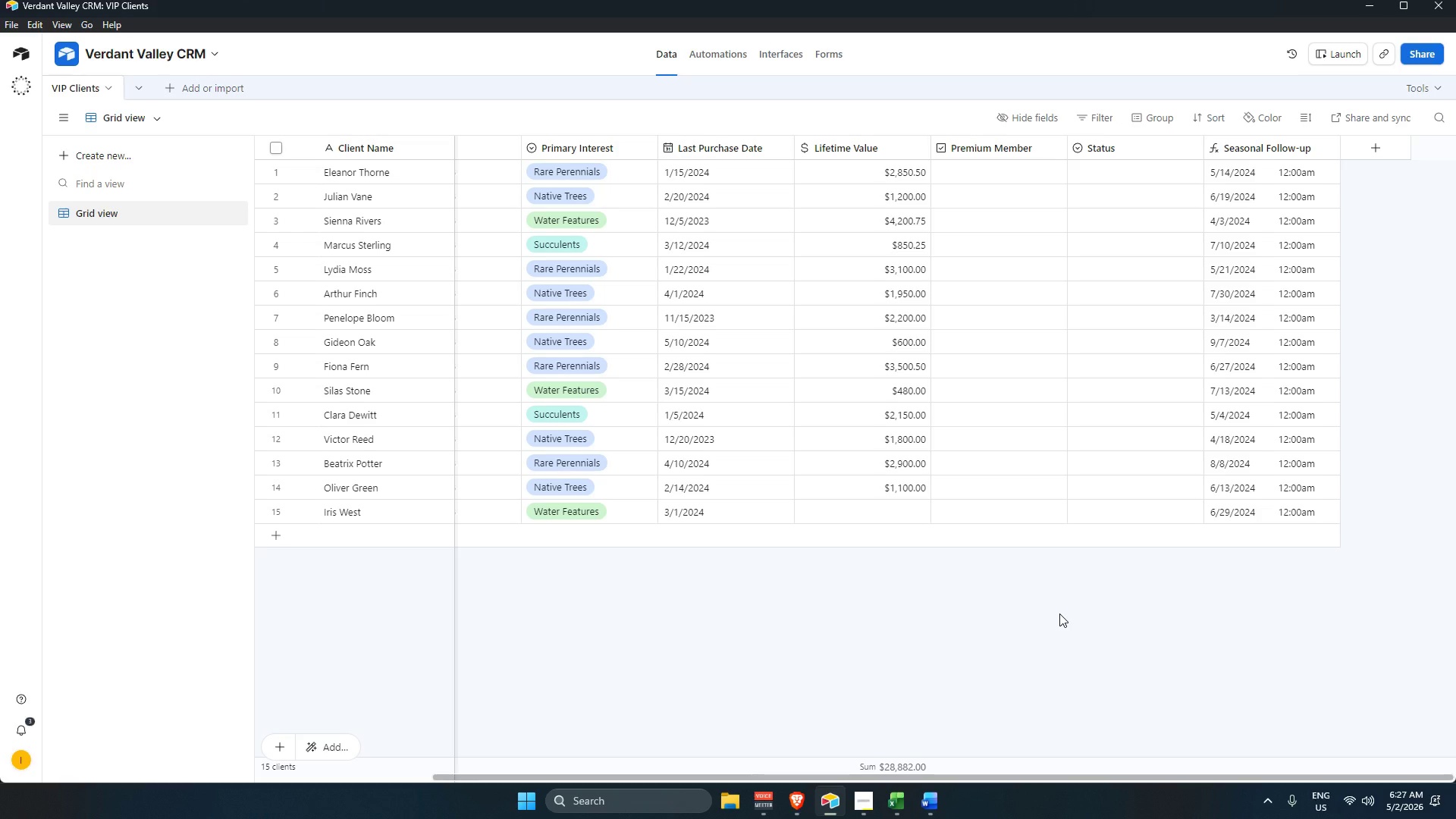 
left_click_drag(start_coordinate=[1024, 236], to_coordinate=[1044, 522])
 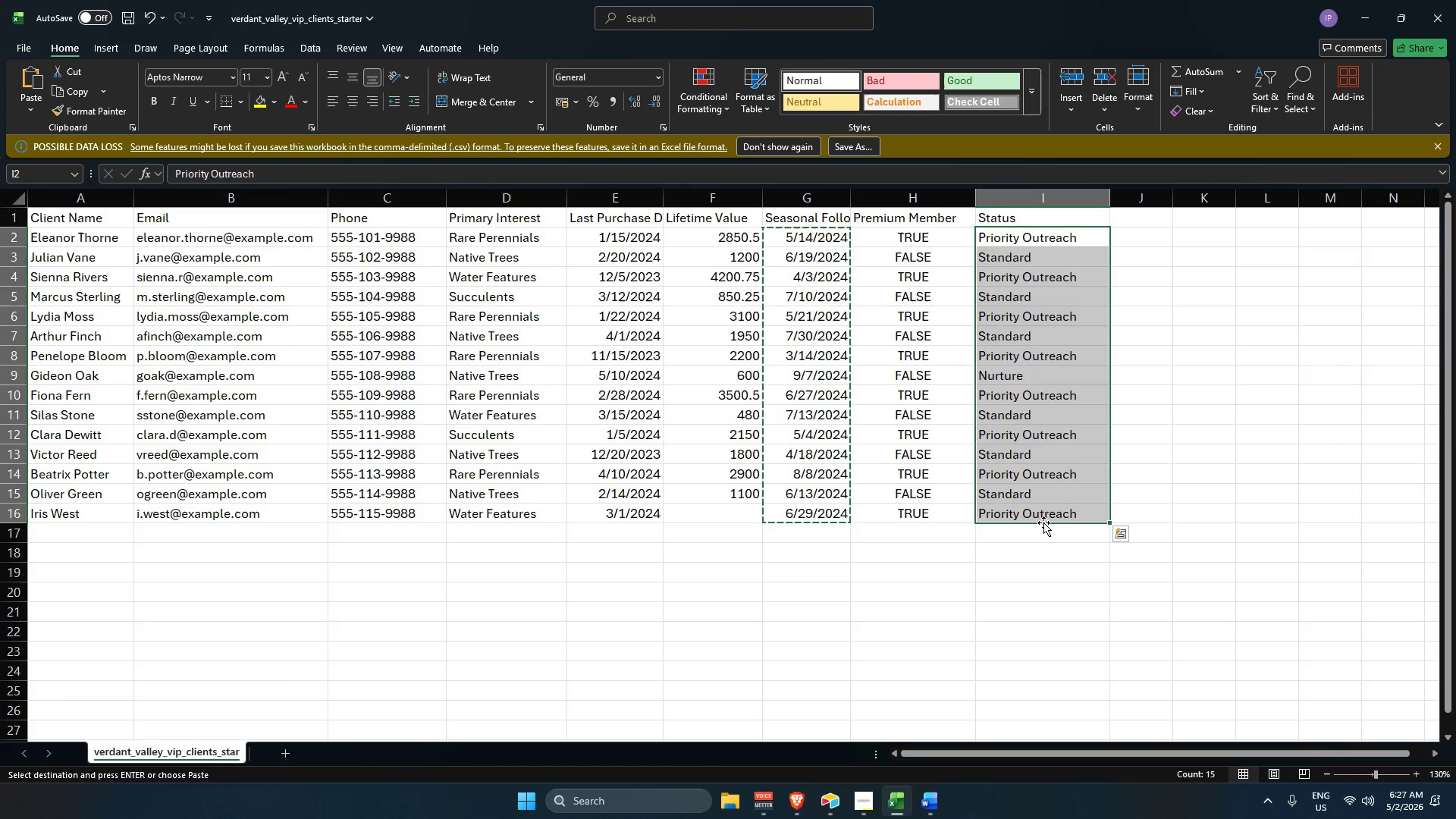 
key(Control+C)
 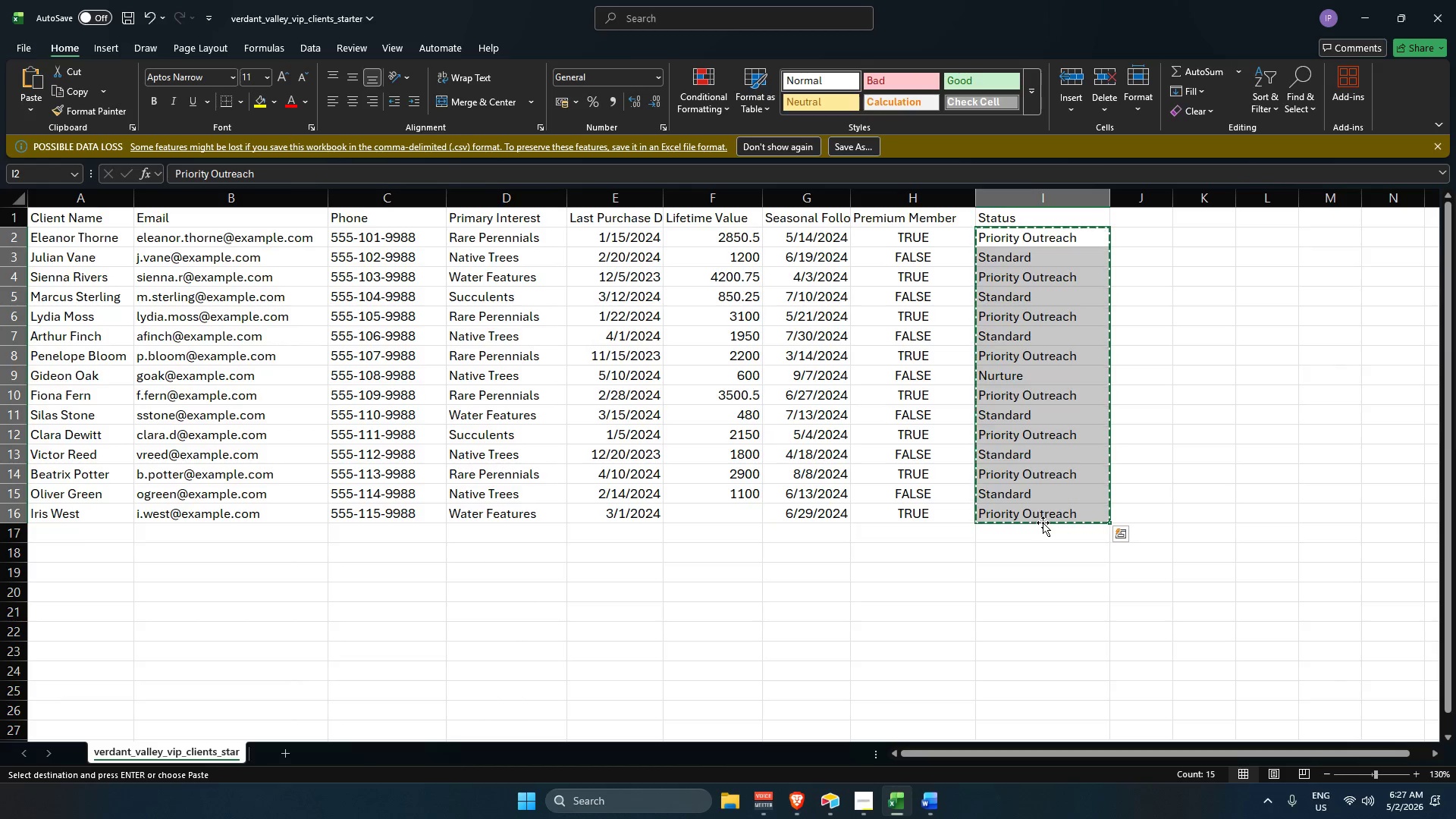 
key(Alt+AltLeft)
 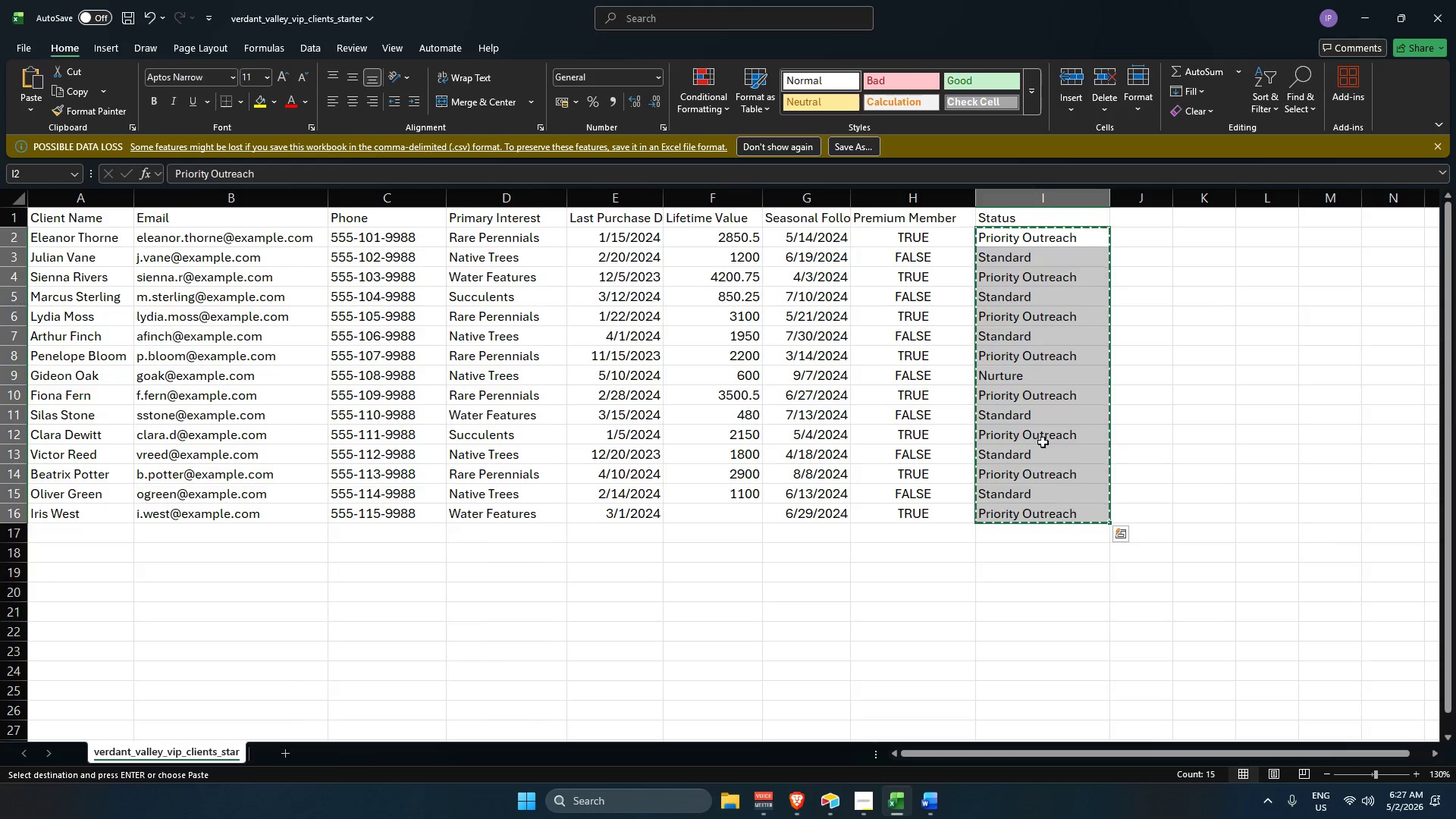 
key(Alt+Tab)
 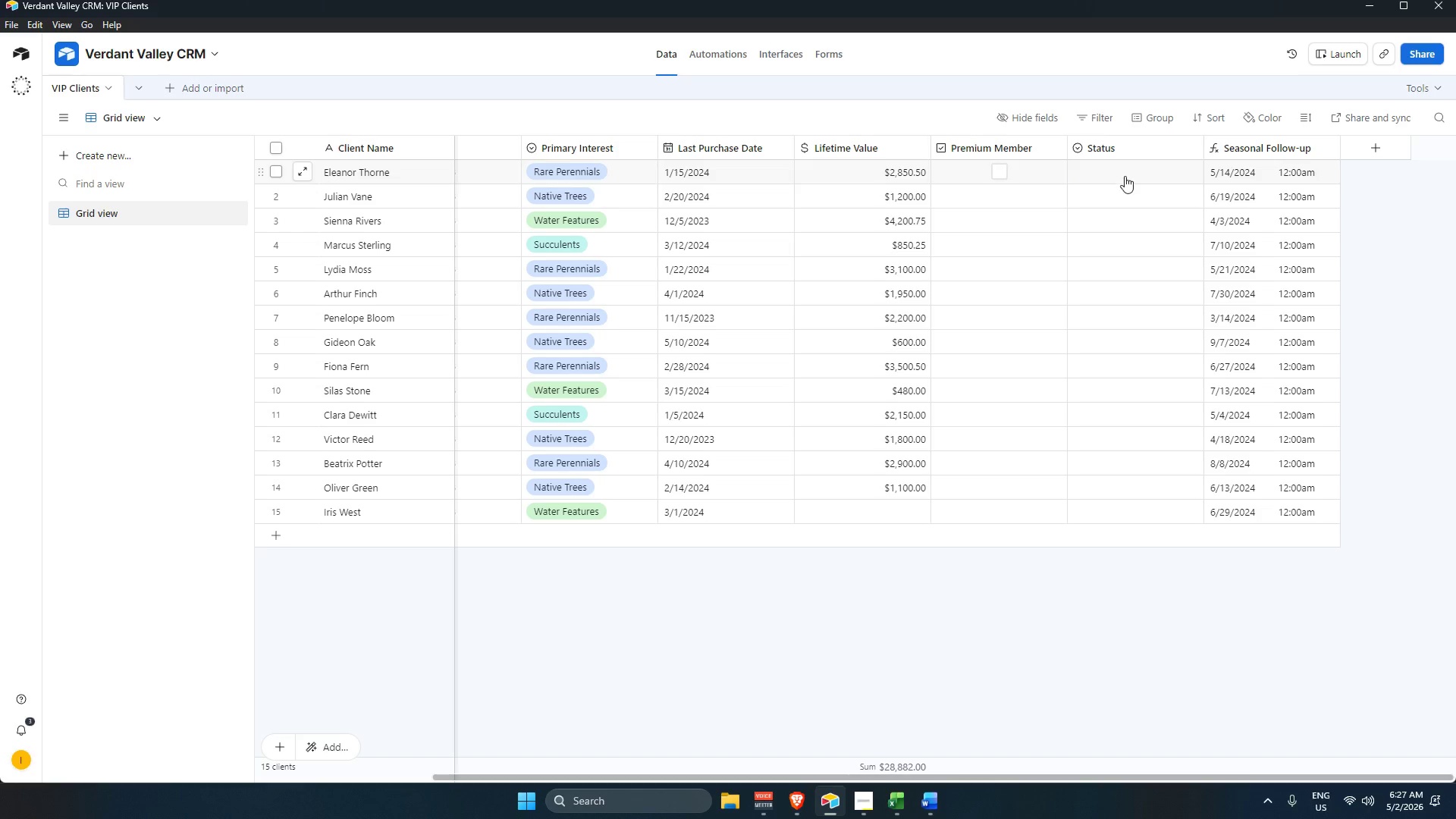 
key(Control+V)
 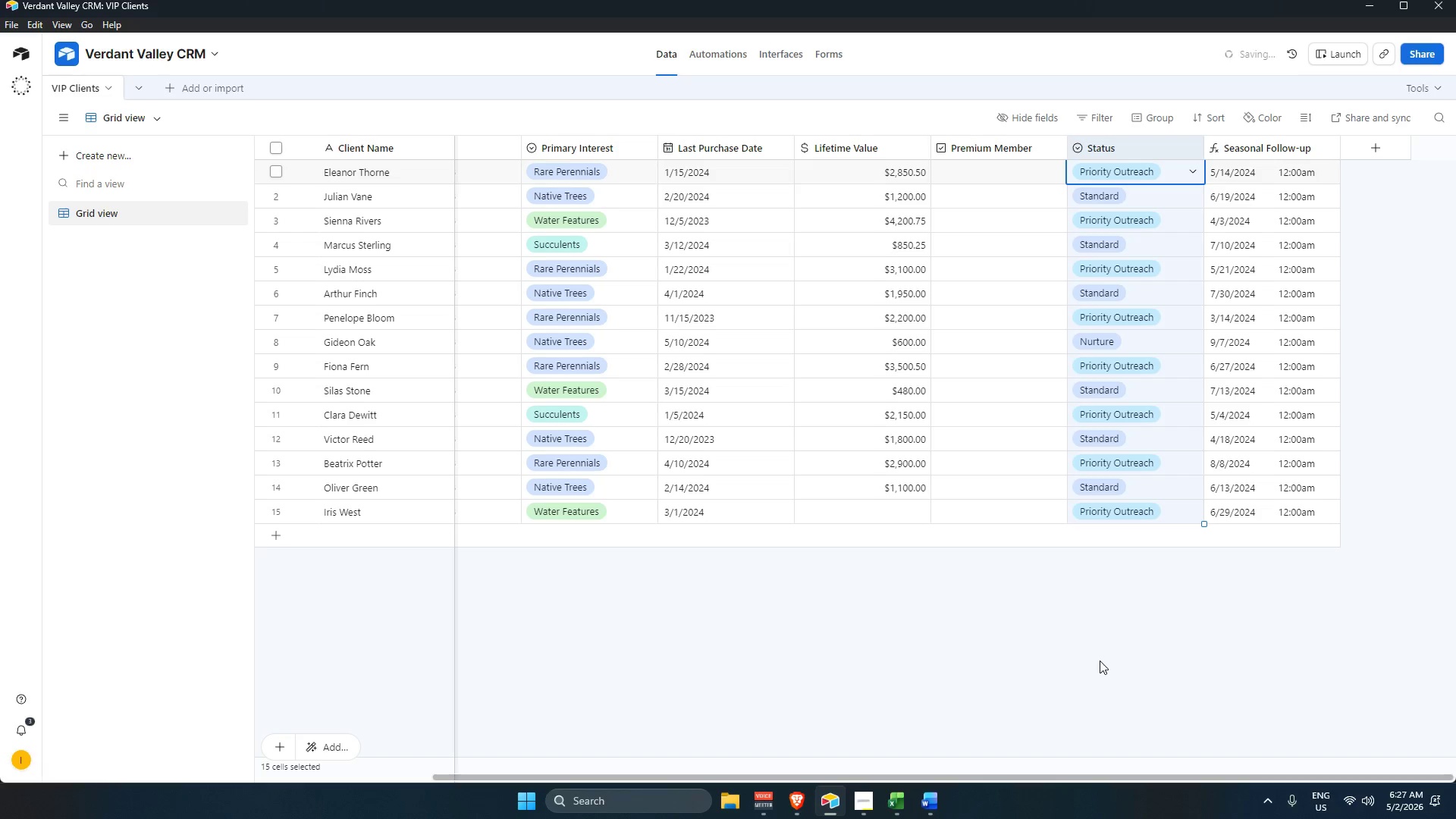 
left_click([1088, 613])
 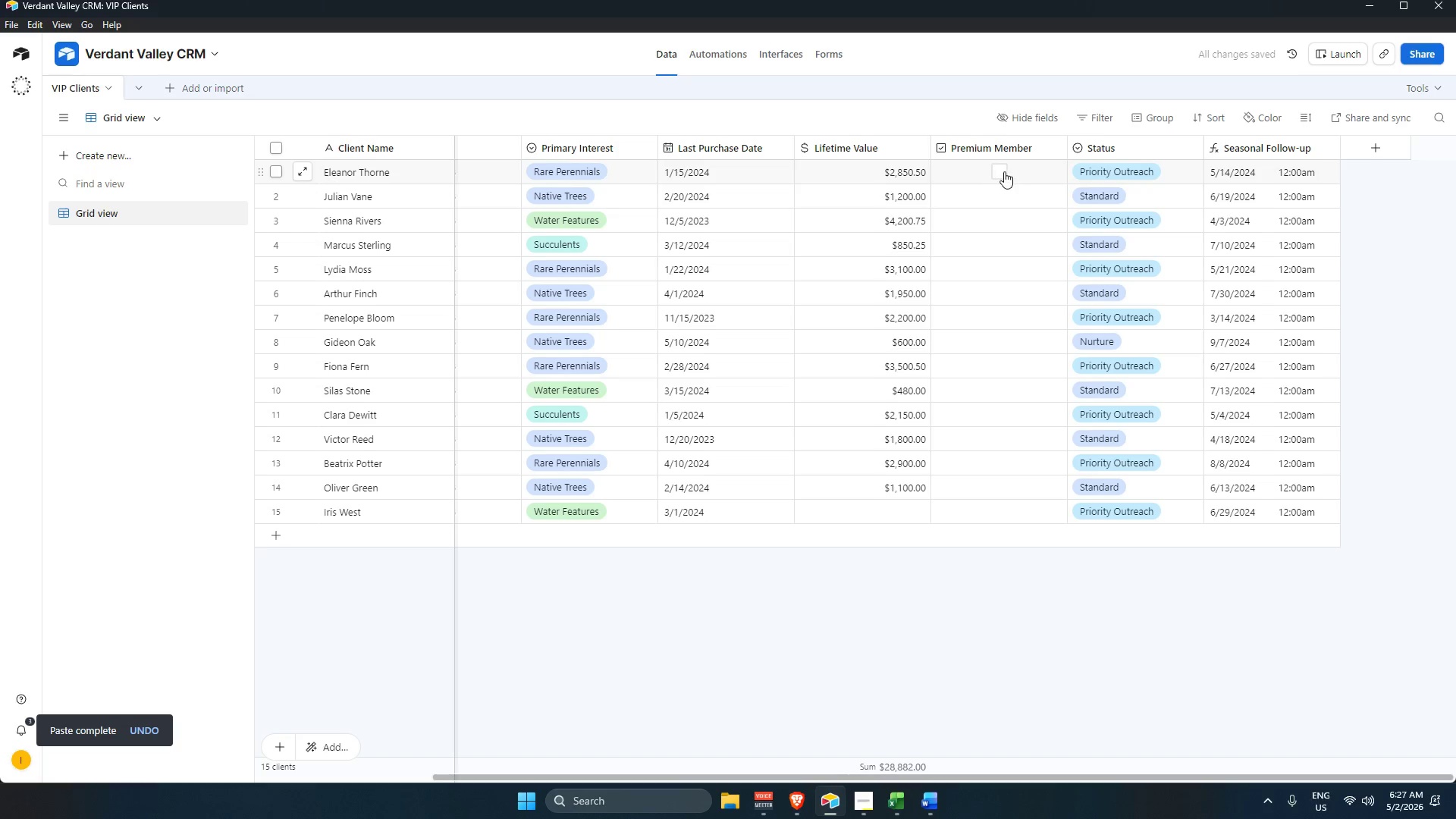 
key(Alt+AltLeft)
 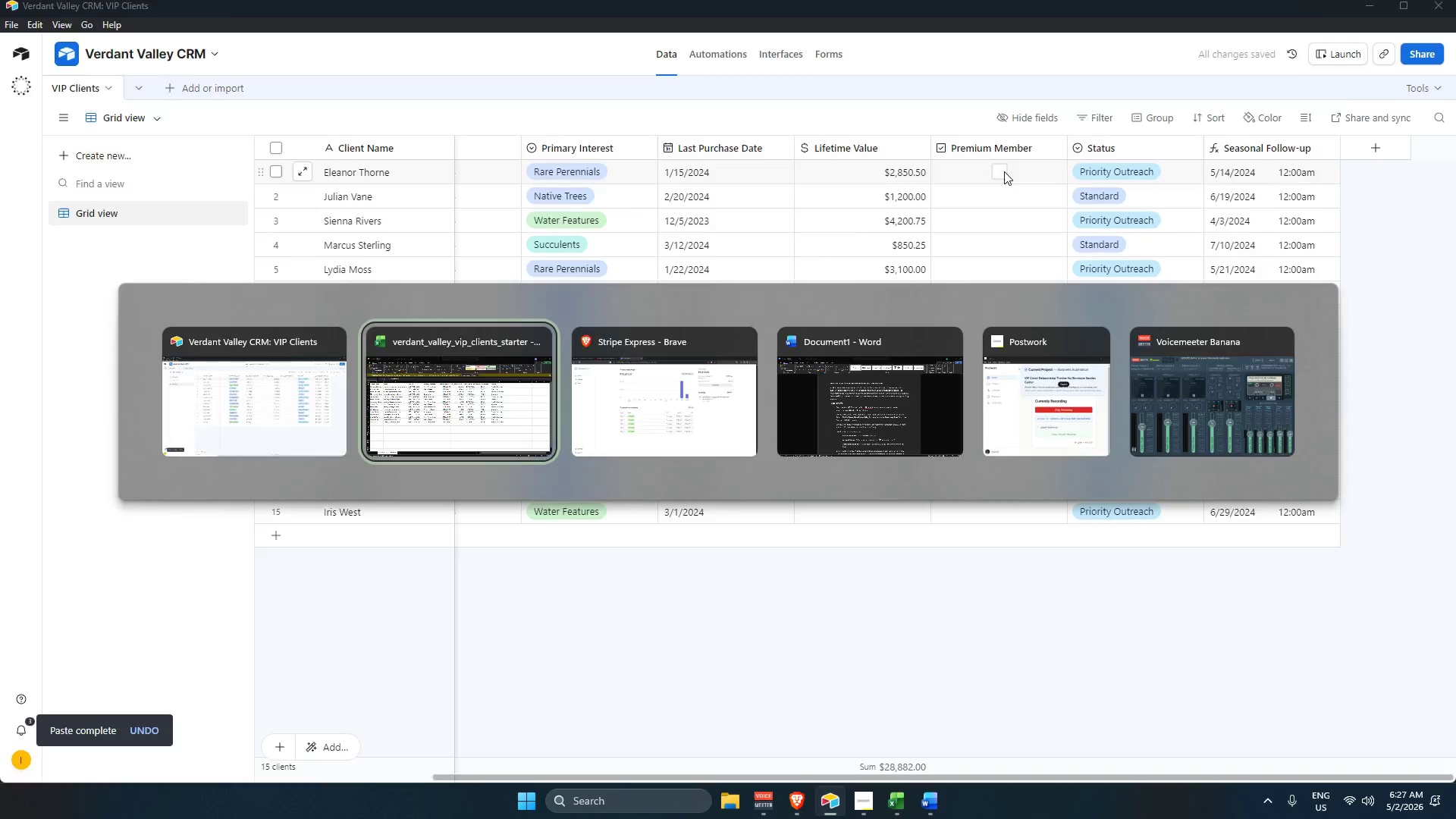 
key(Alt+Tab)
 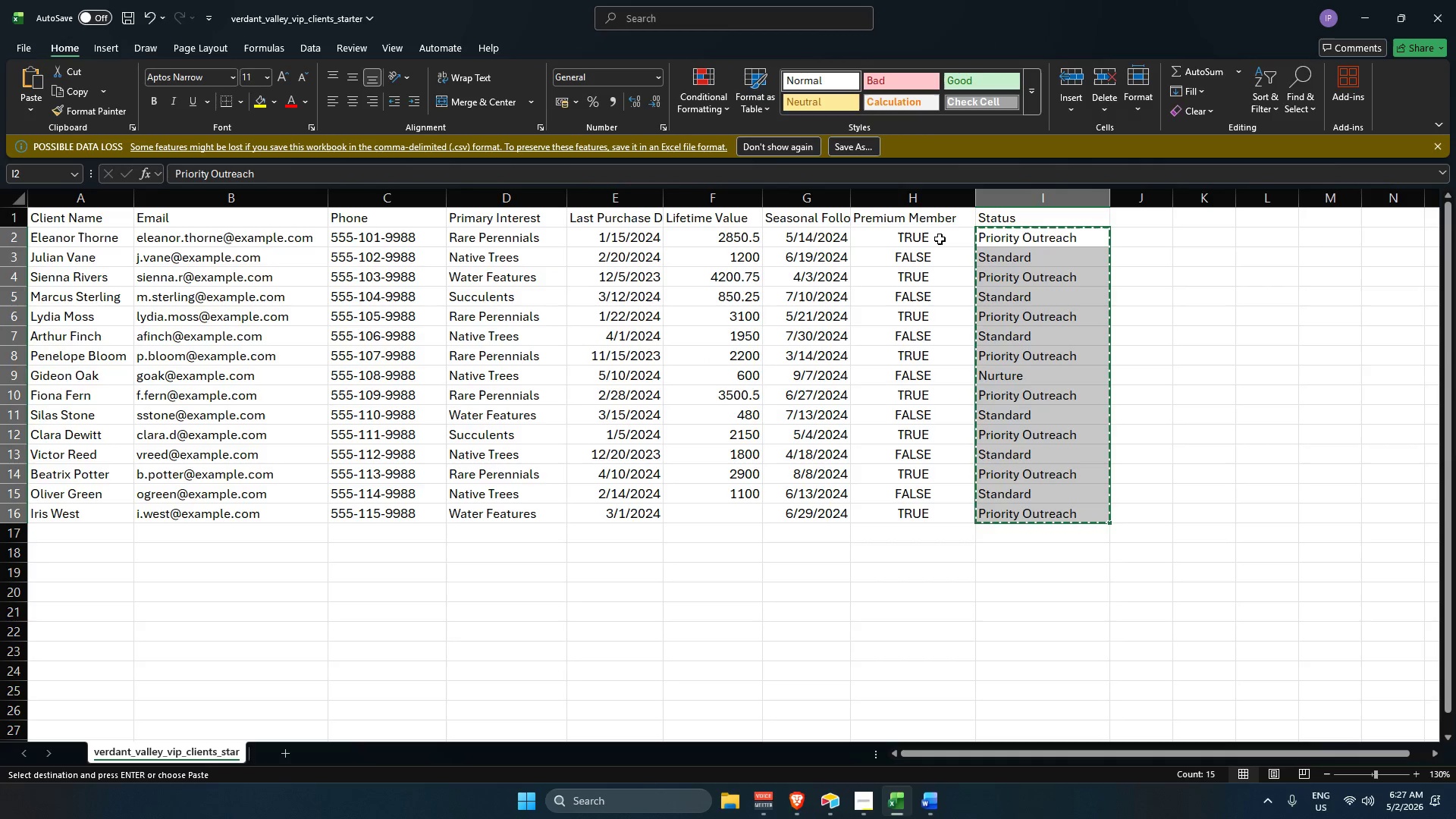 
left_click_drag(start_coordinate=[942, 238], to_coordinate=[949, 522])
 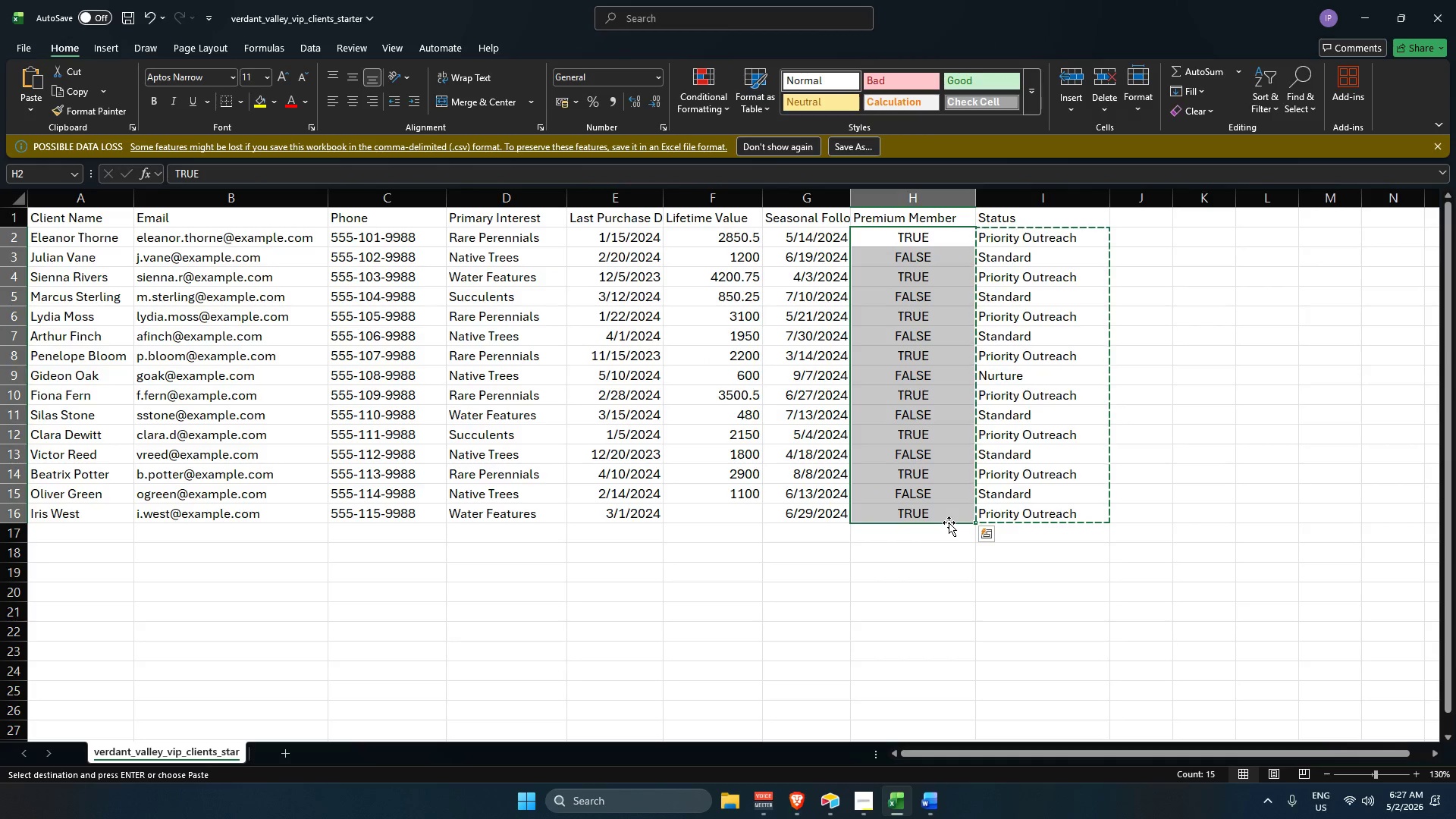 
key(Control+C)
 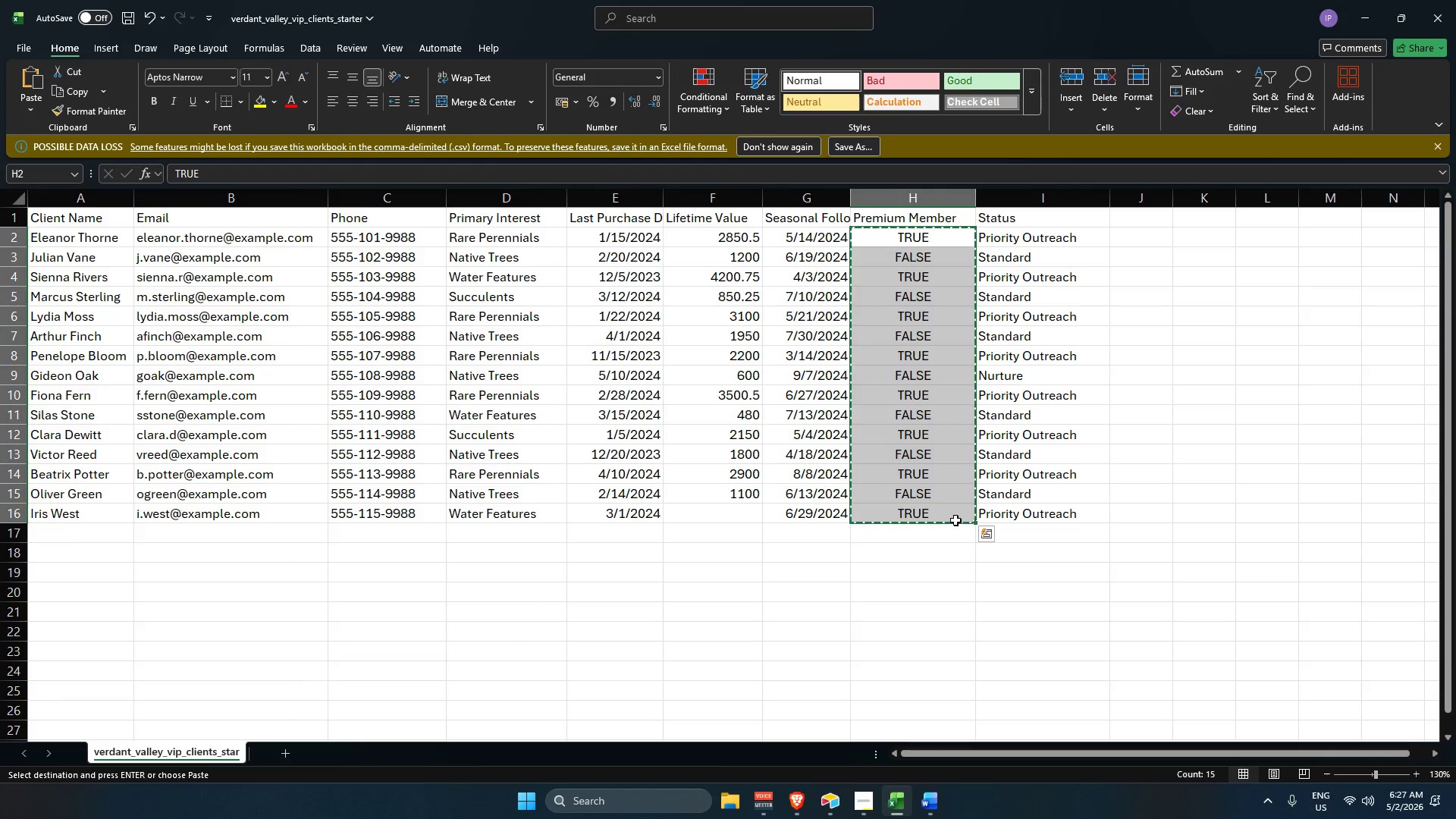 
key(Alt+AltLeft)
 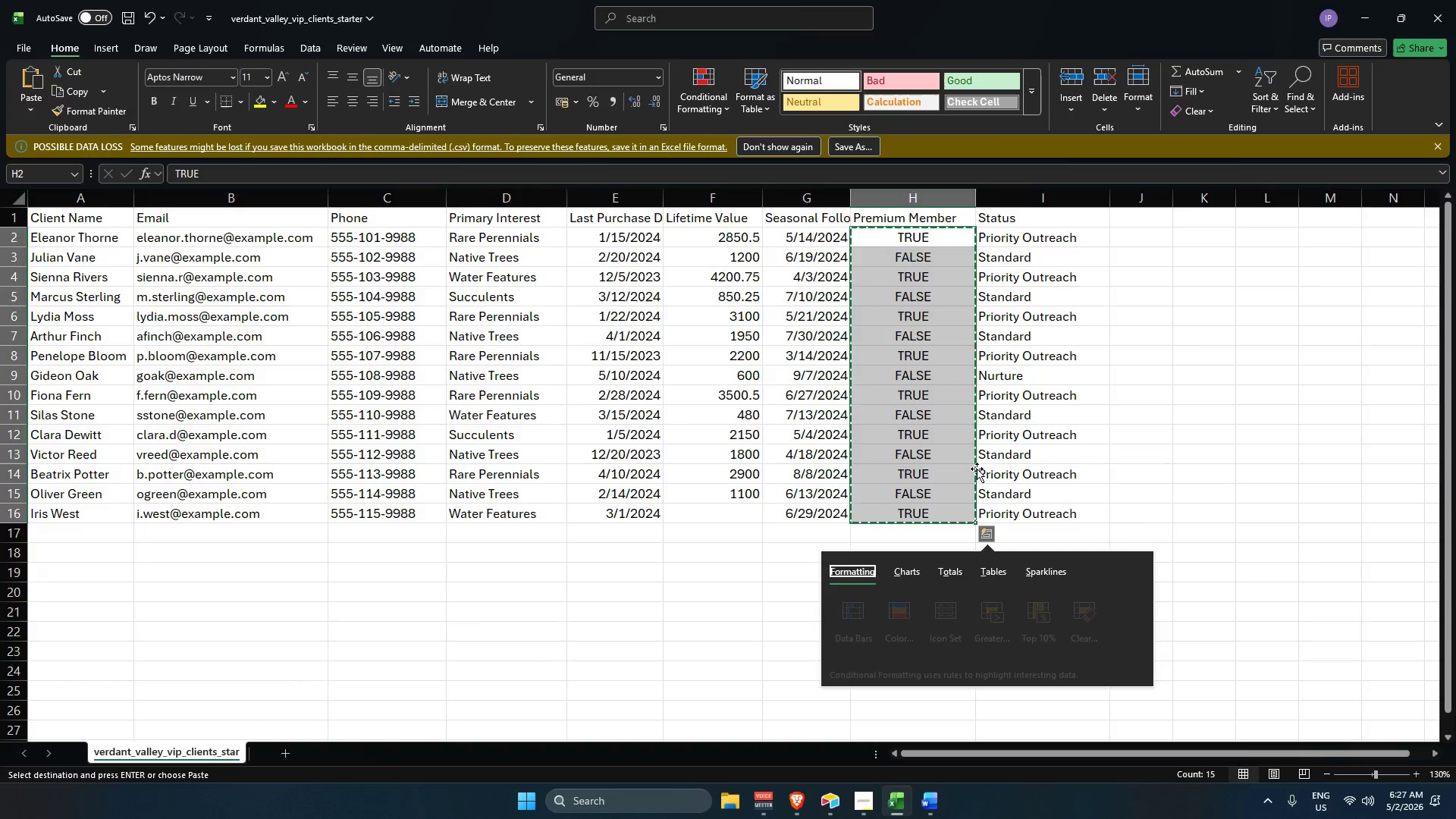 
key(Alt+Tab)
 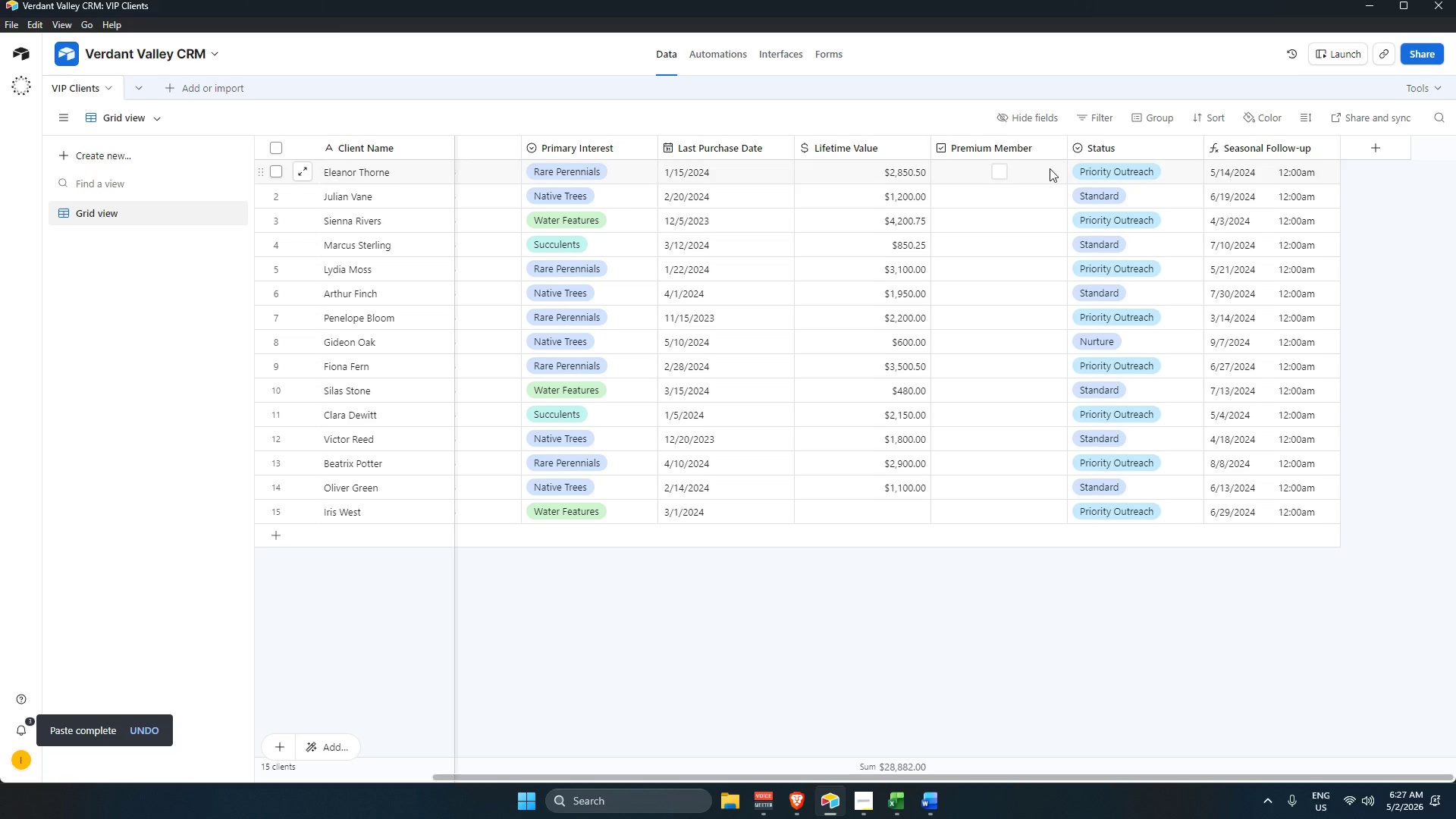 
left_click([1034, 172])
 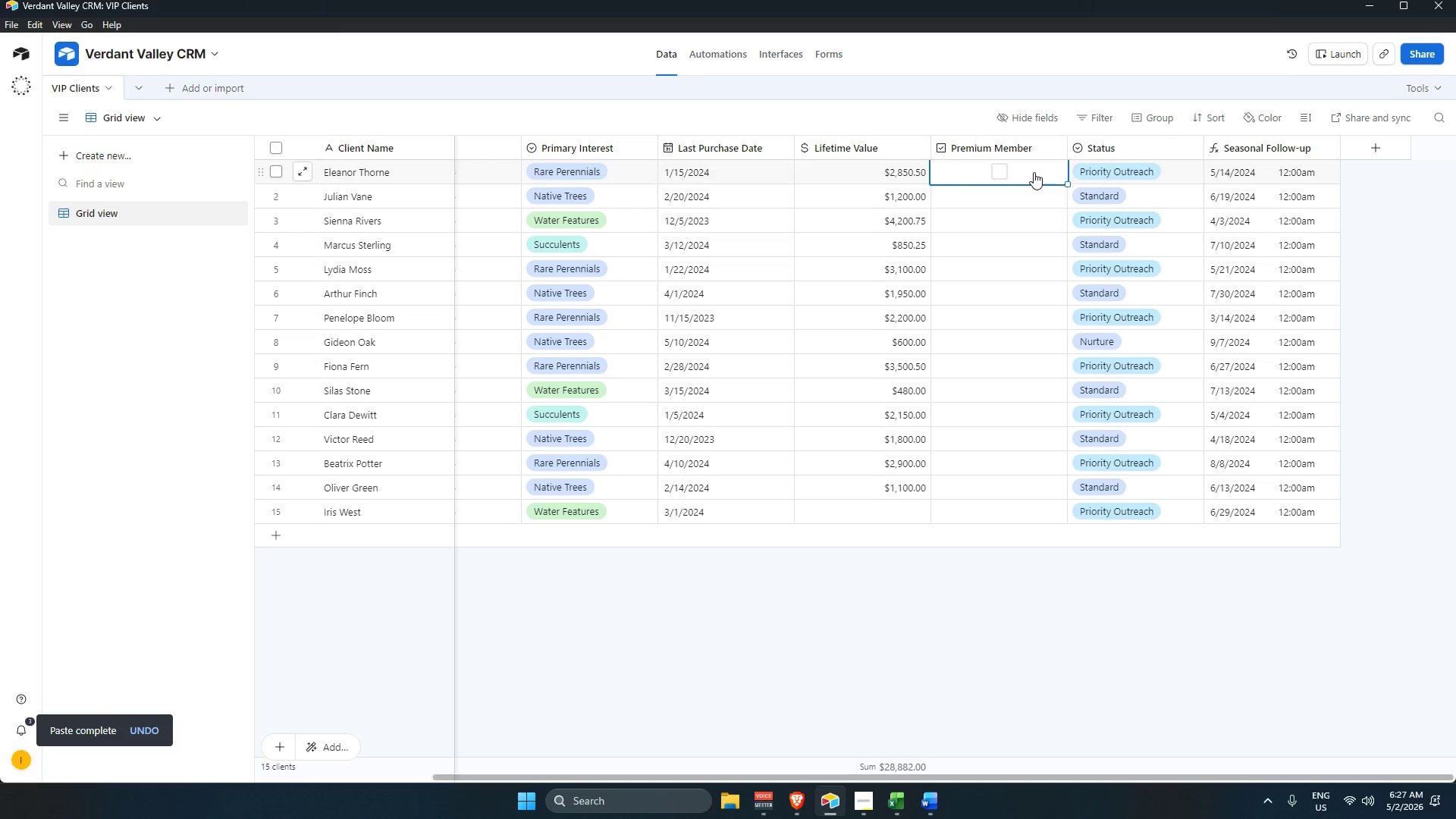 
key(Control+V)
 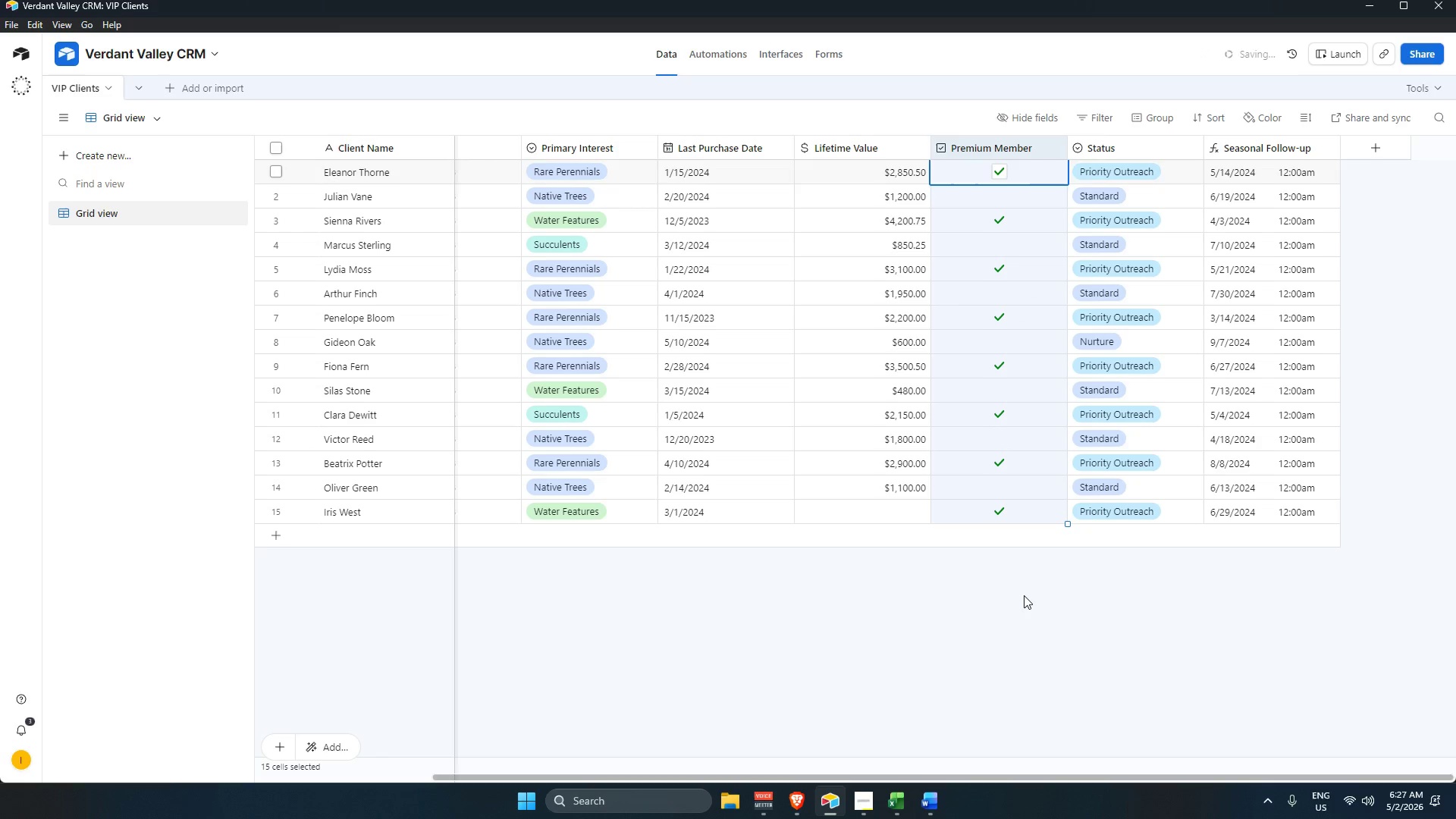 
left_click([1024, 595])
 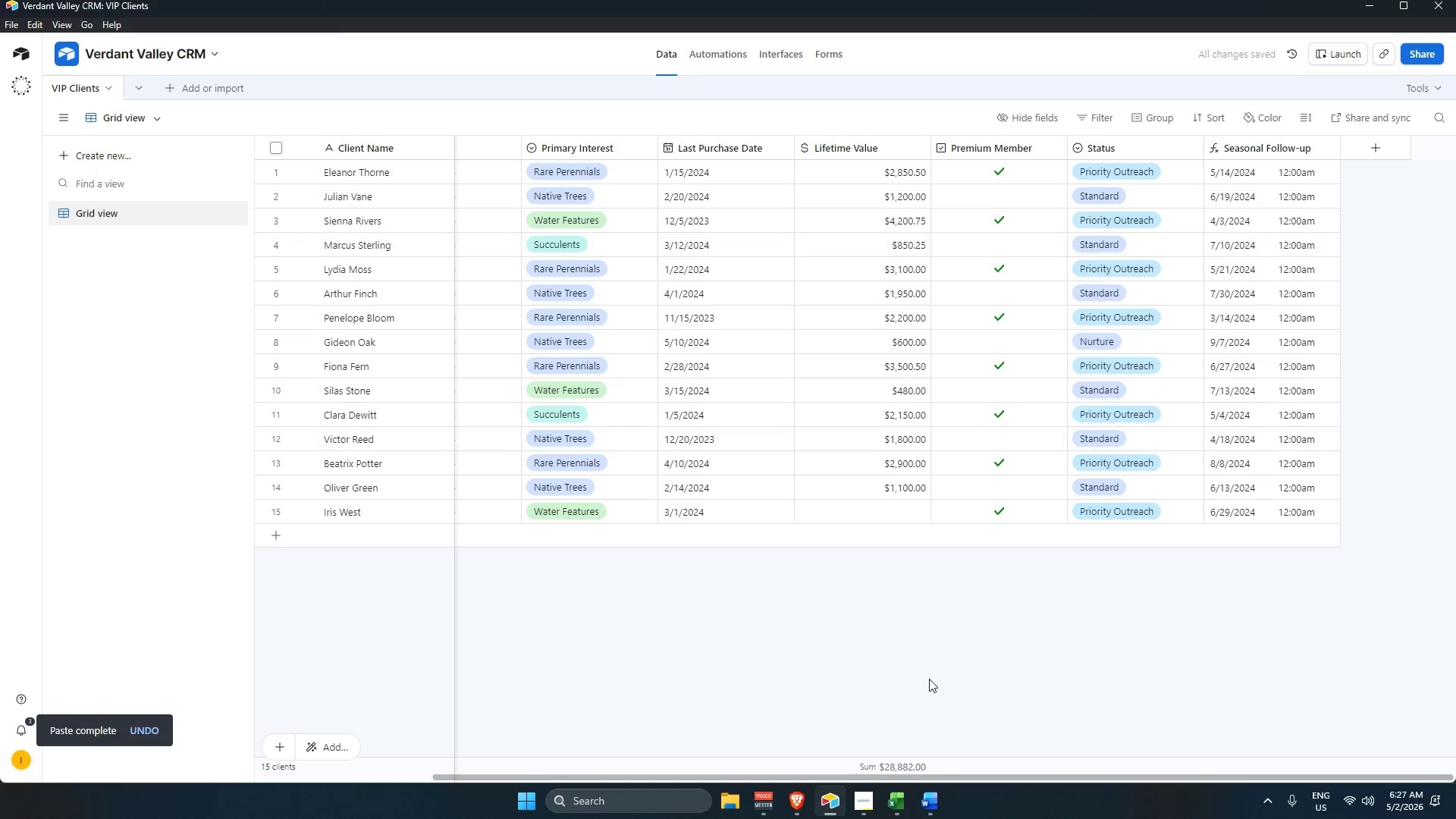 
left_click_drag(start_coordinate=[880, 779], to_coordinate=[1044, 774])
 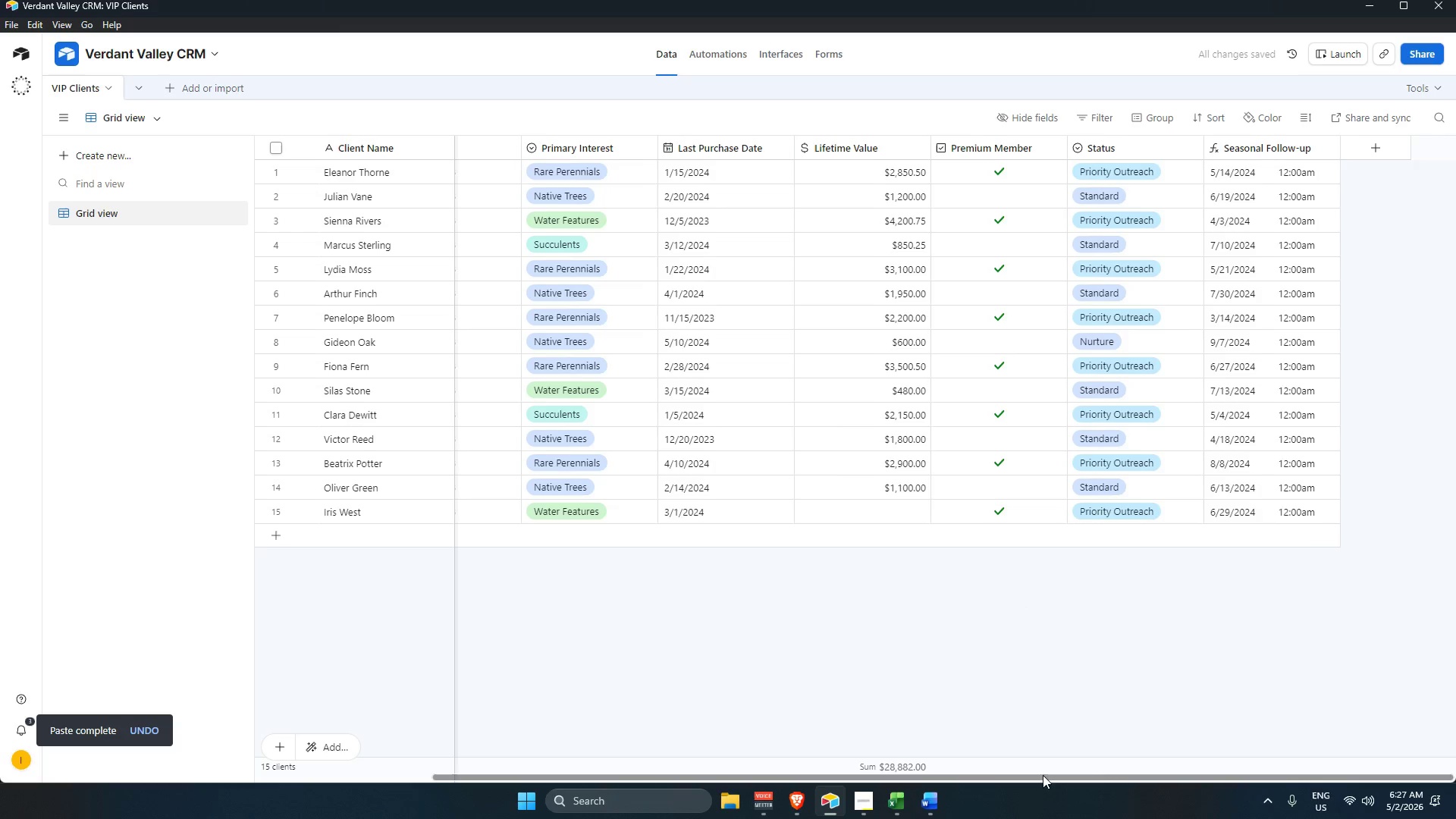 
left_click_drag(start_coordinate=[1043, 775], to_coordinate=[1206, 775])
 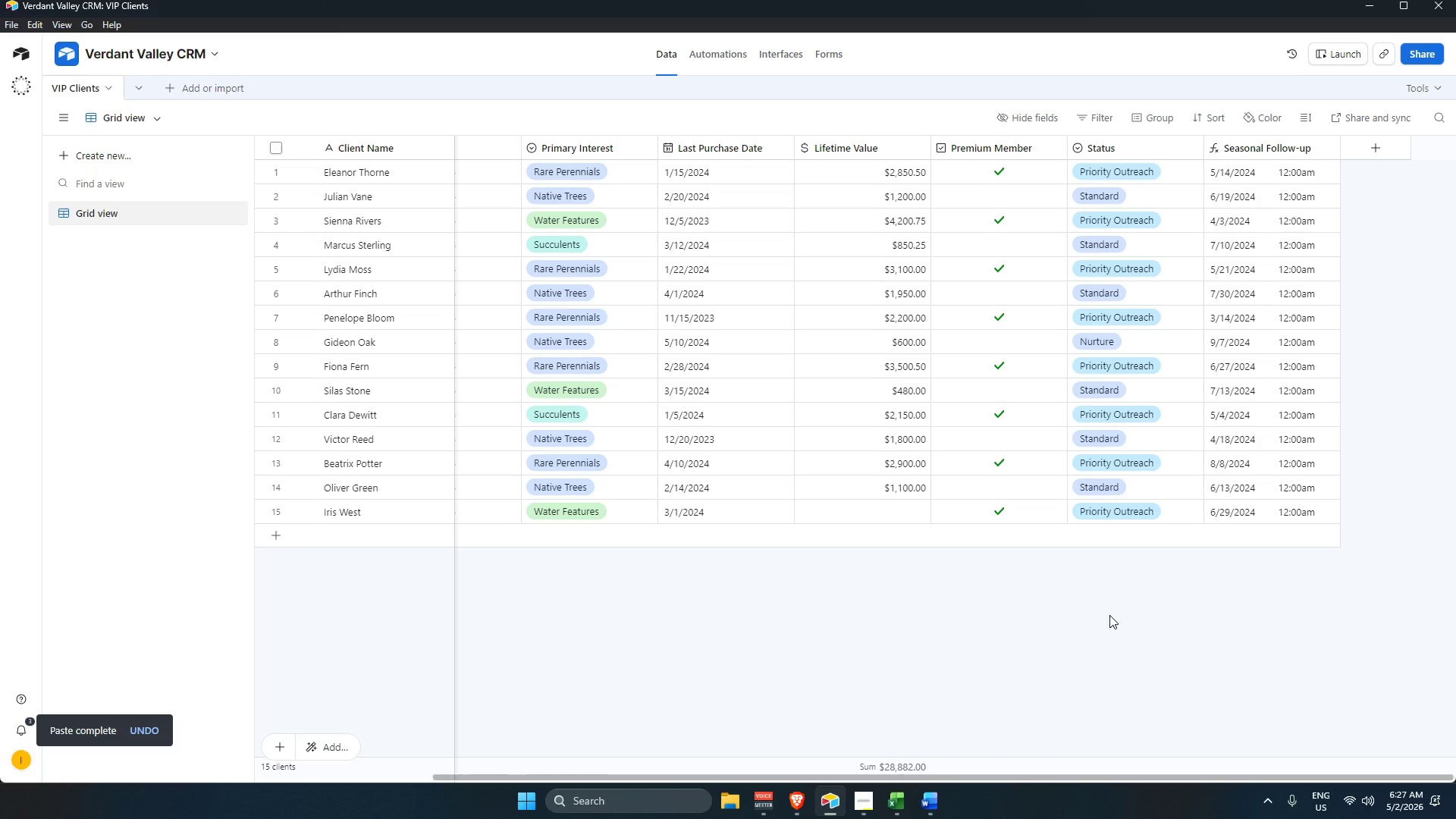 
key(Alt+AltLeft)
 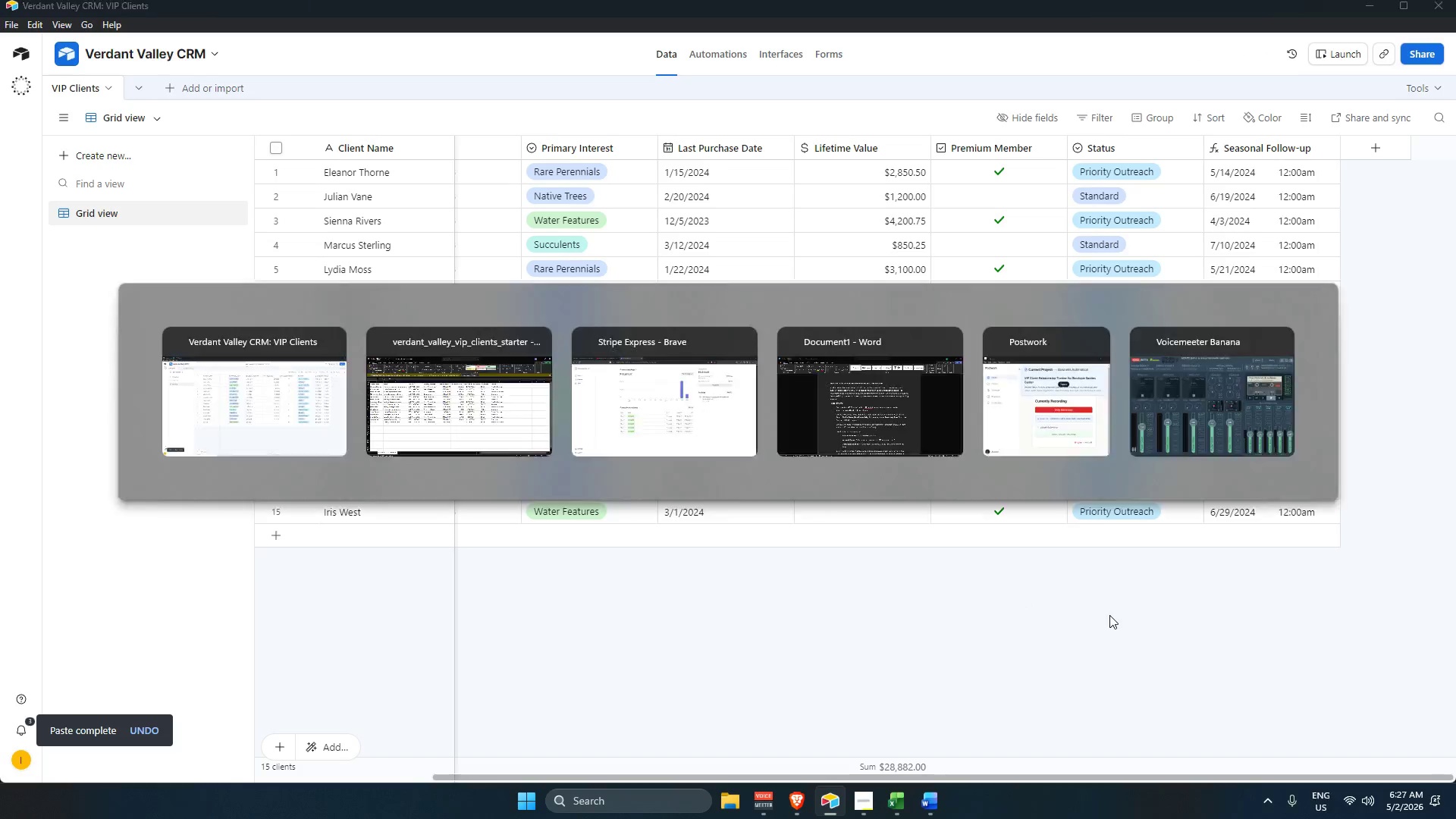 
key(Alt+Tab)
 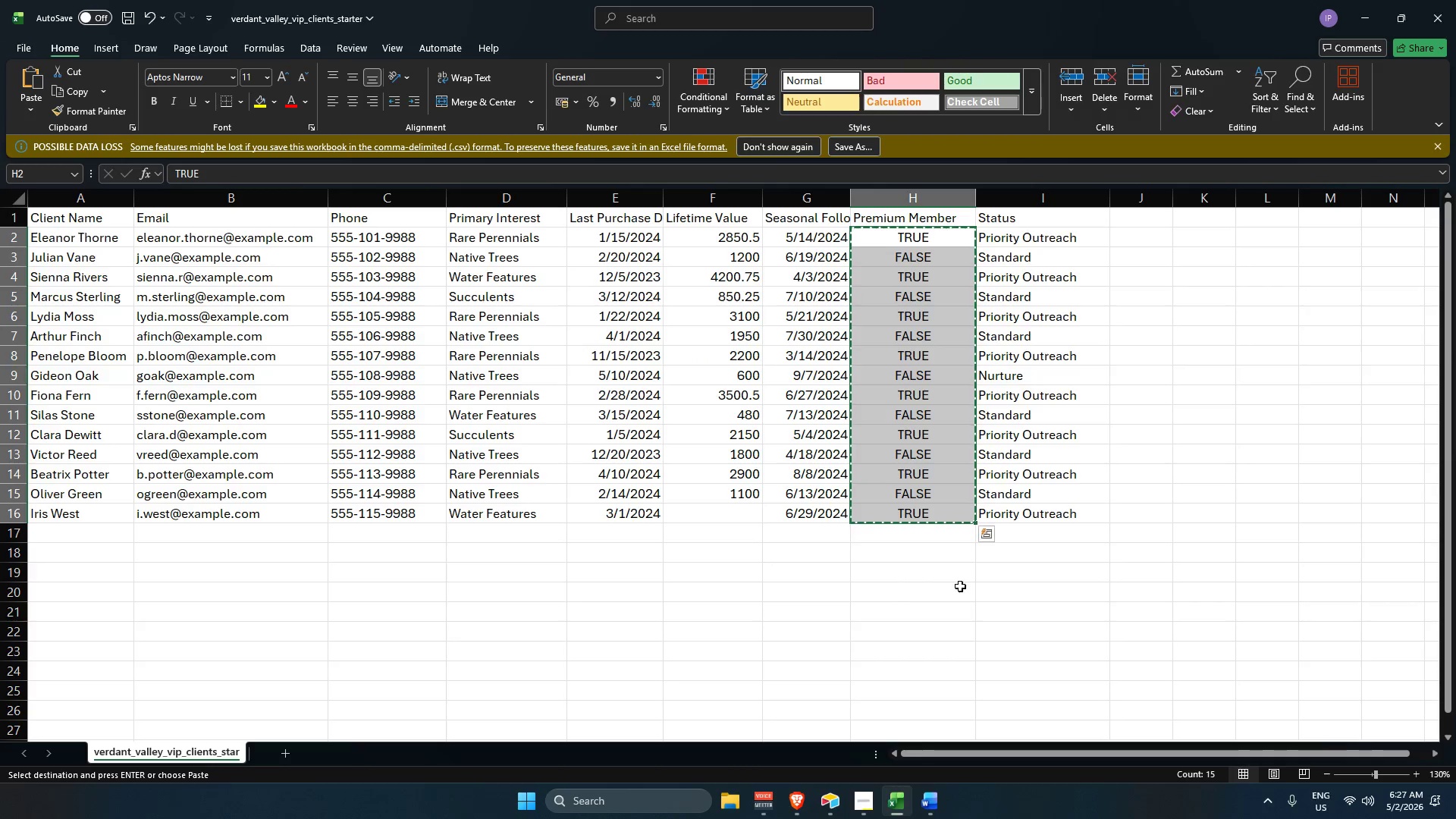 
key(Alt+AltLeft)
 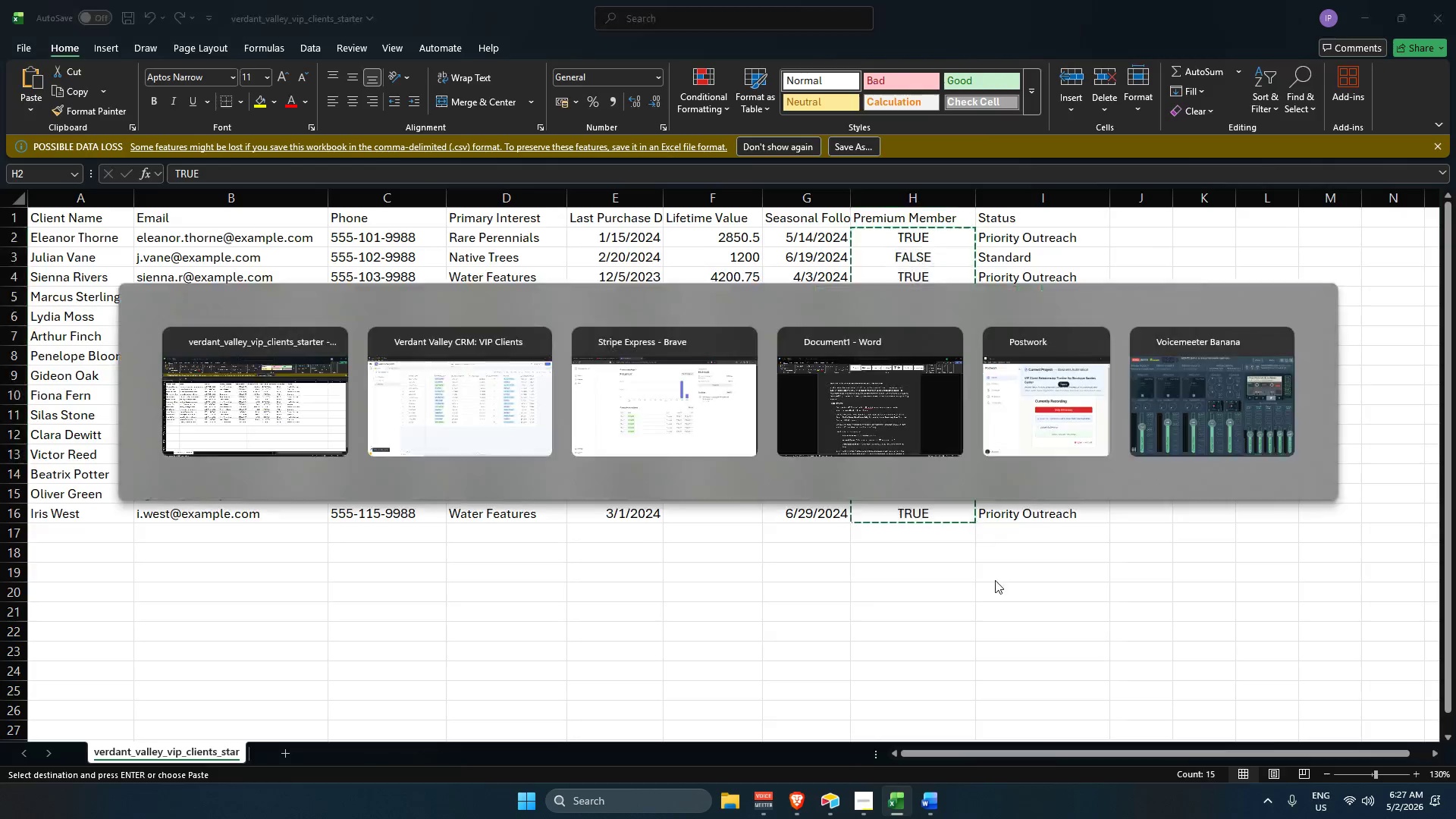 
key(Alt+Tab)
 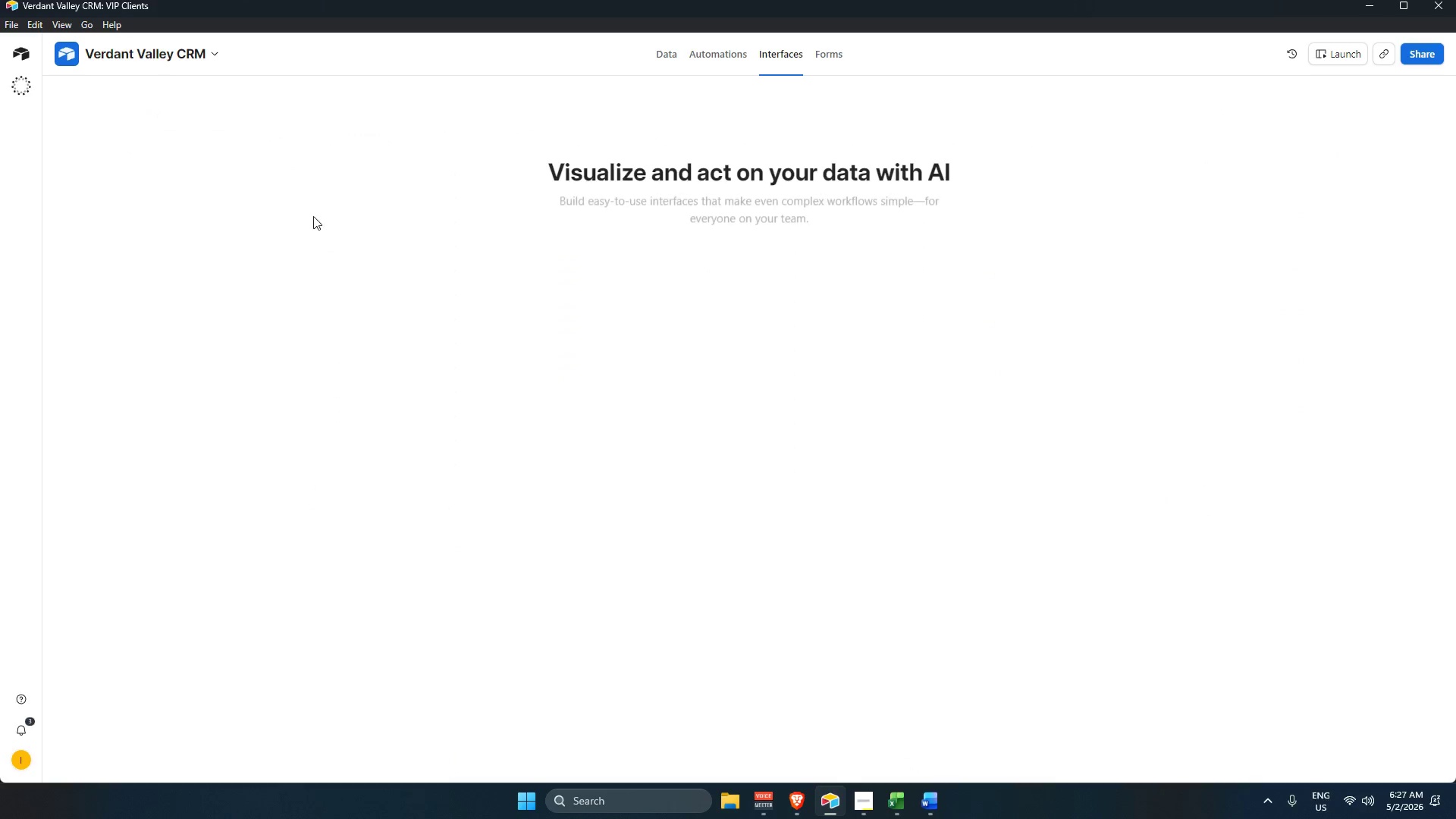 
left_click([830, 272])
 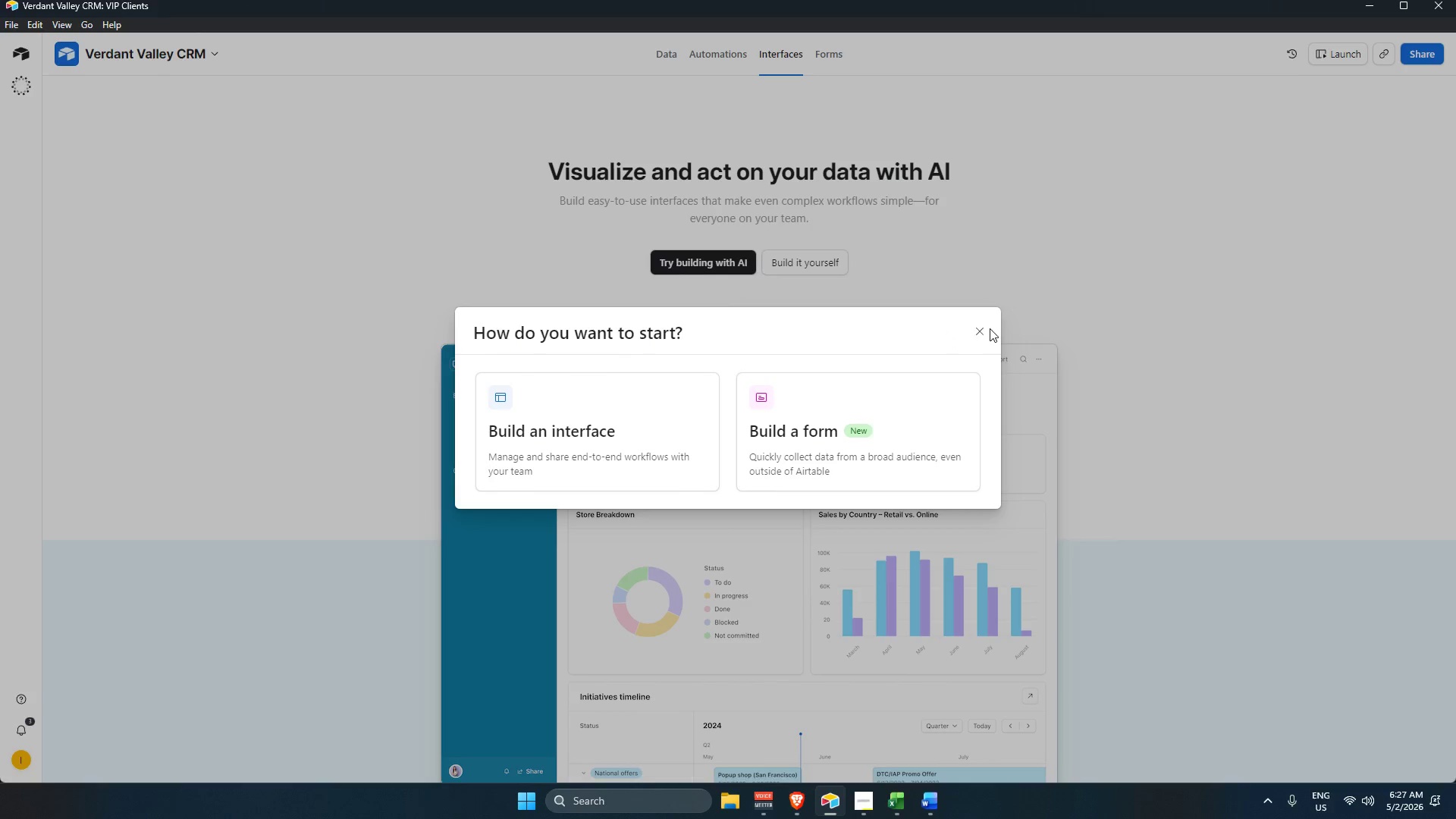 
left_click([981, 331])
 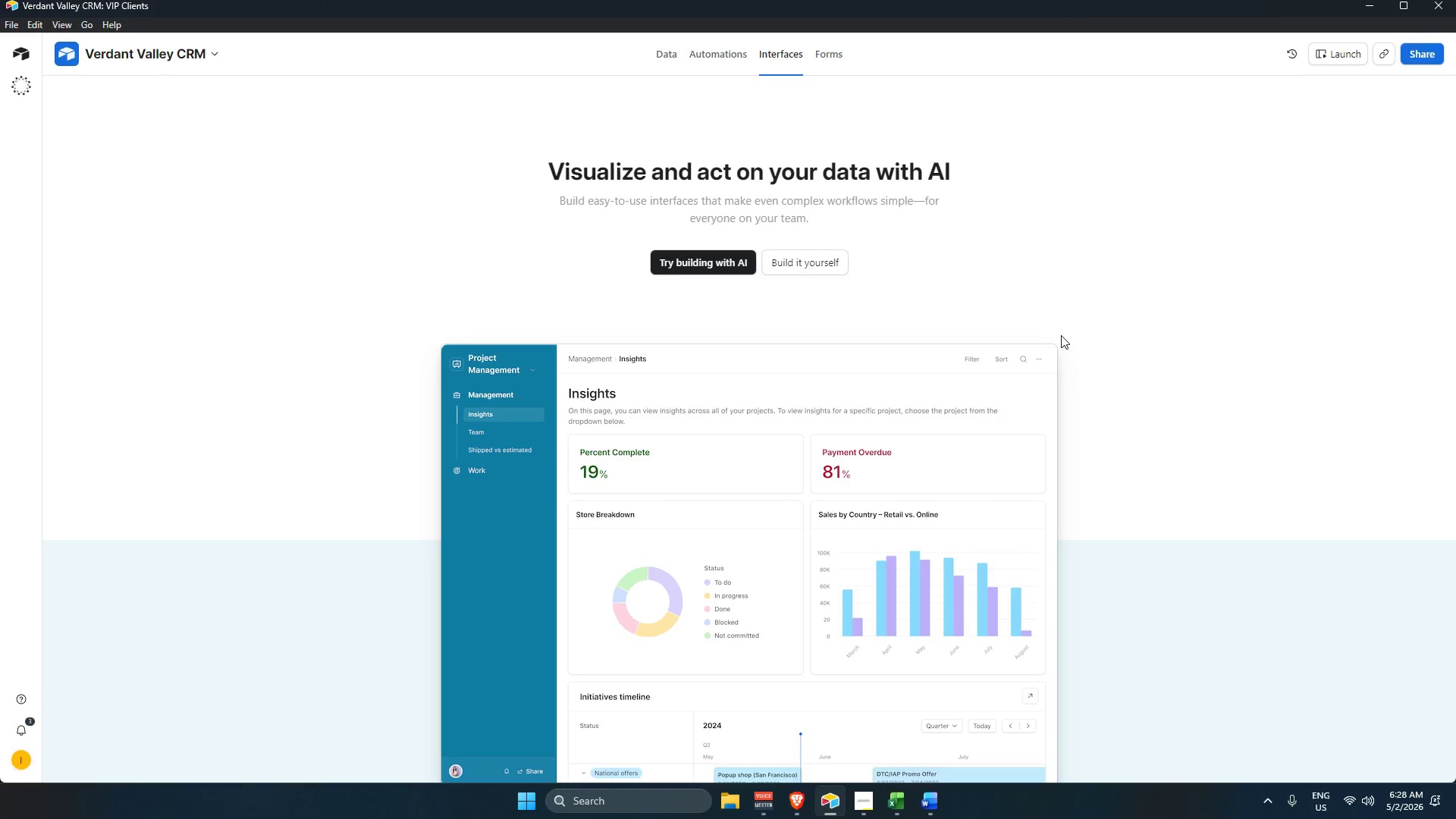 
wait(28.53)
 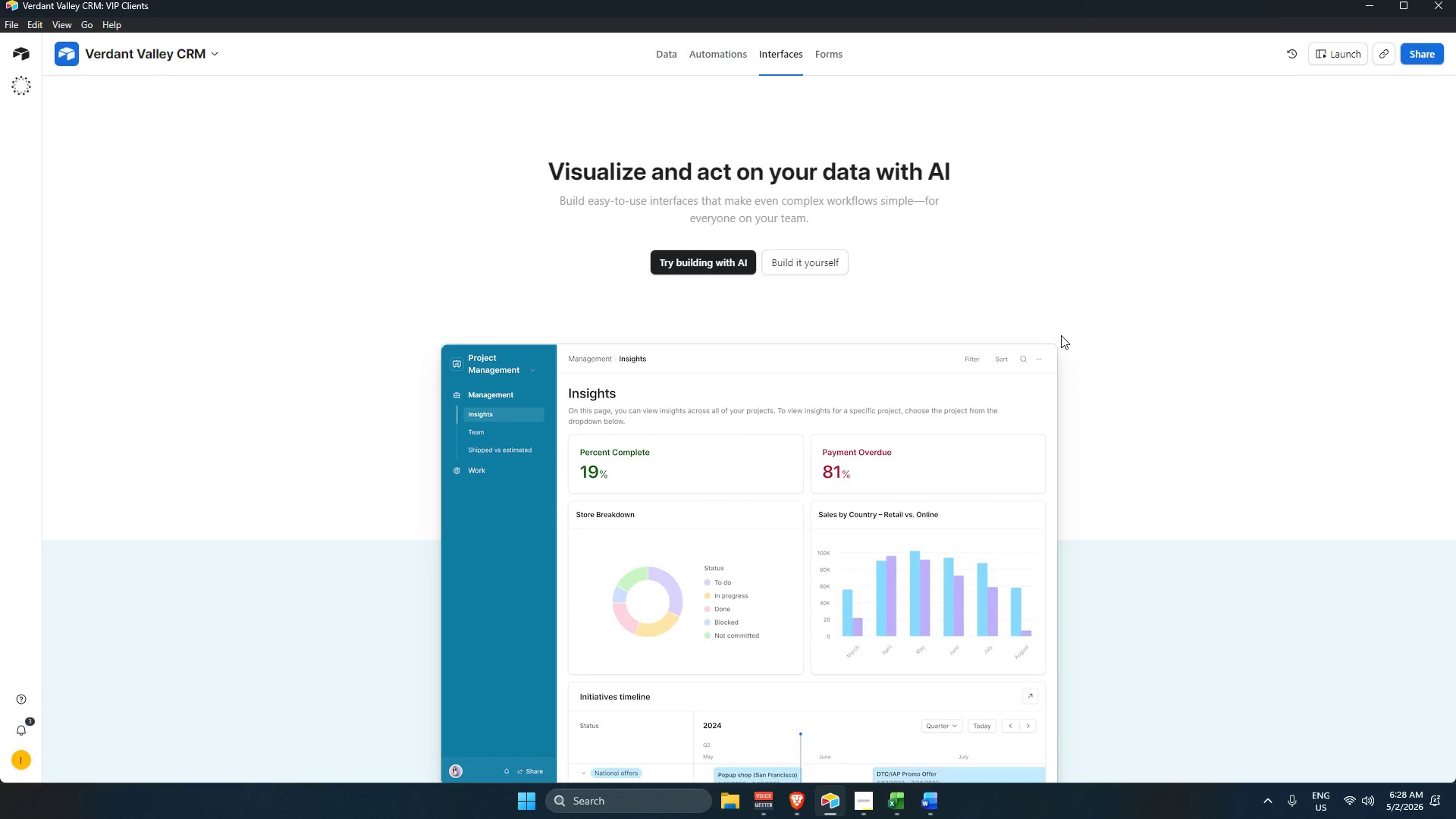 
left_click([809, 267])
 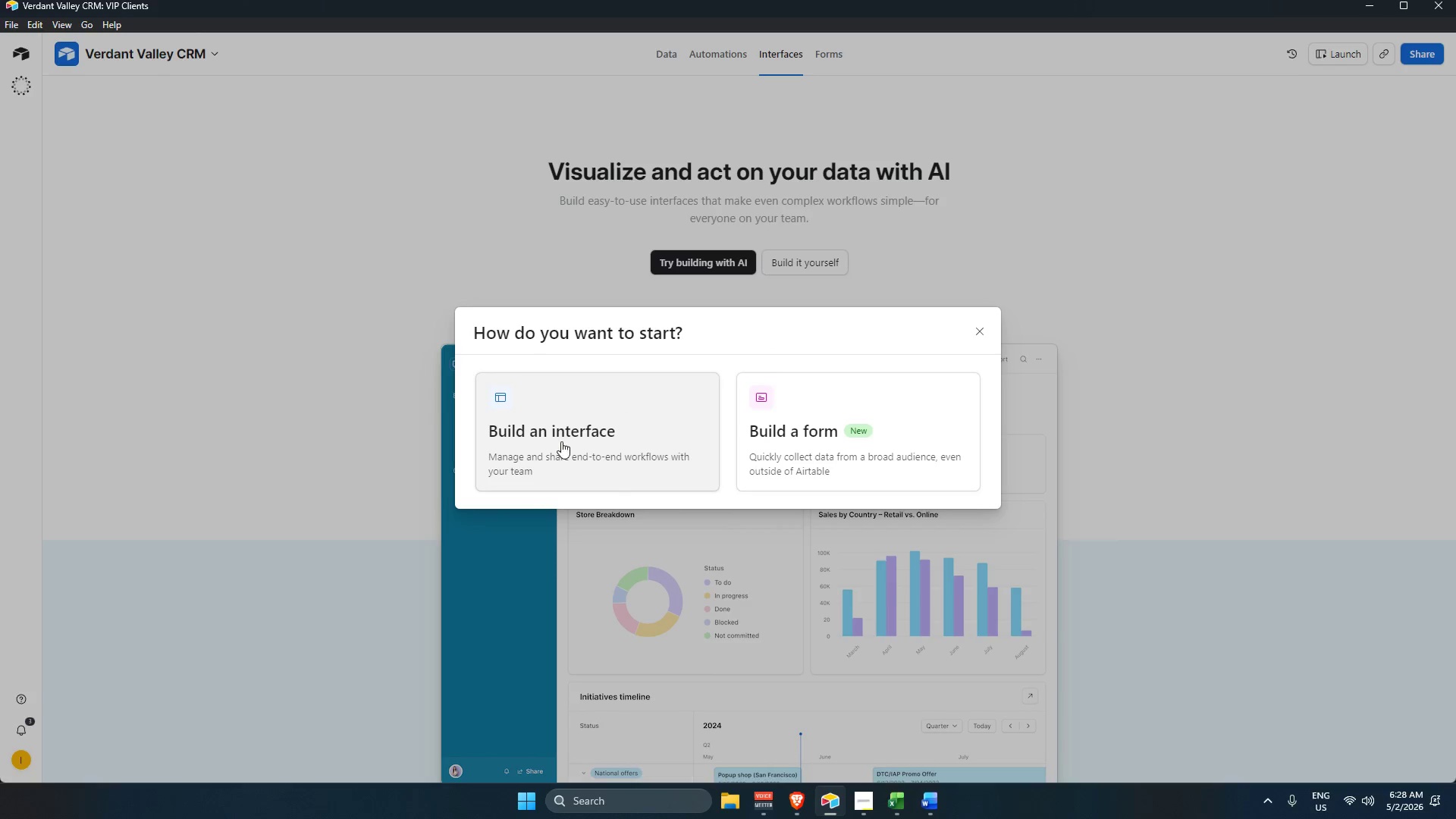 
left_click([584, 434])
 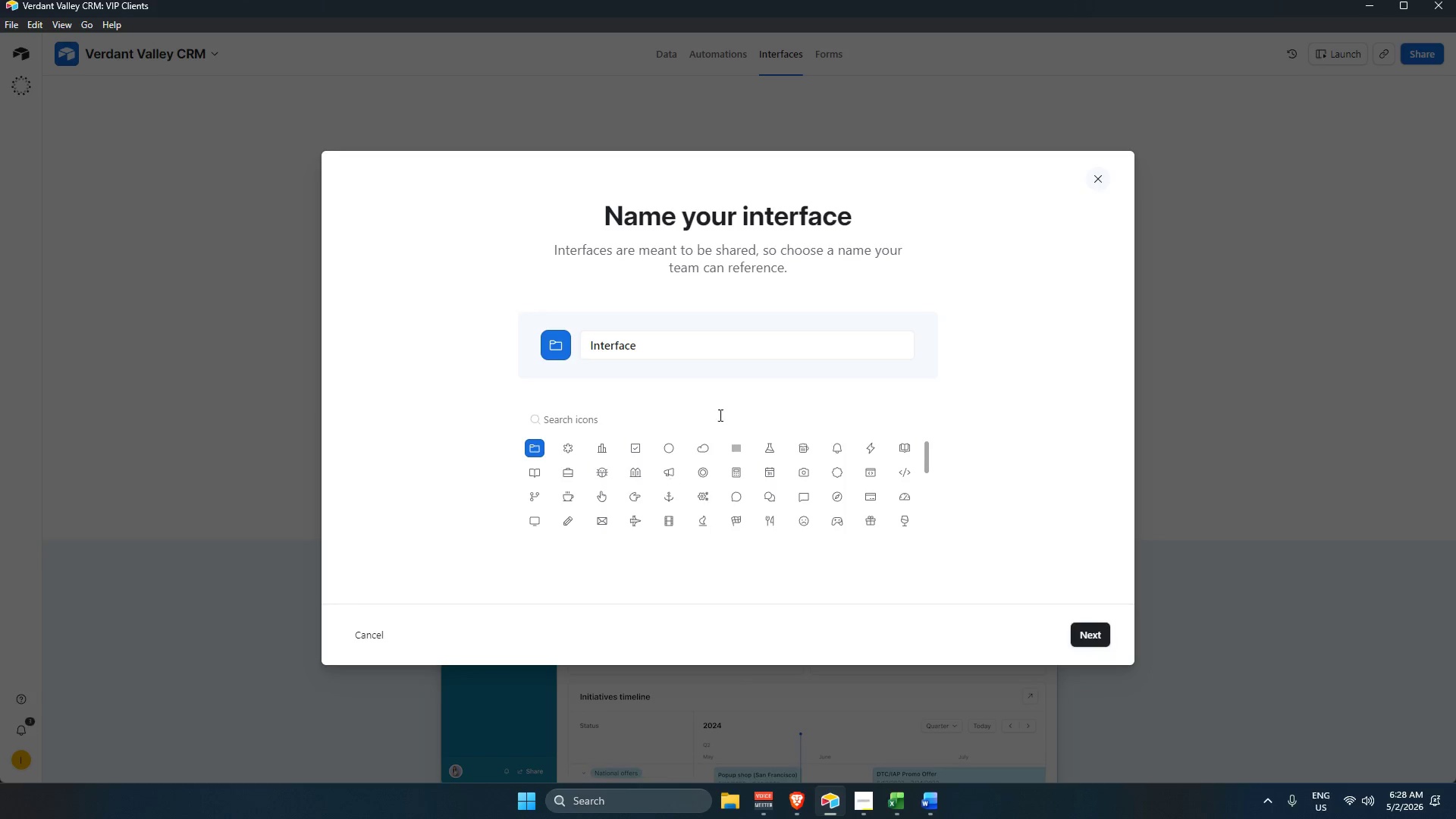 
left_click_drag(start_coordinate=[720, 334], to_coordinate=[440, 370])
 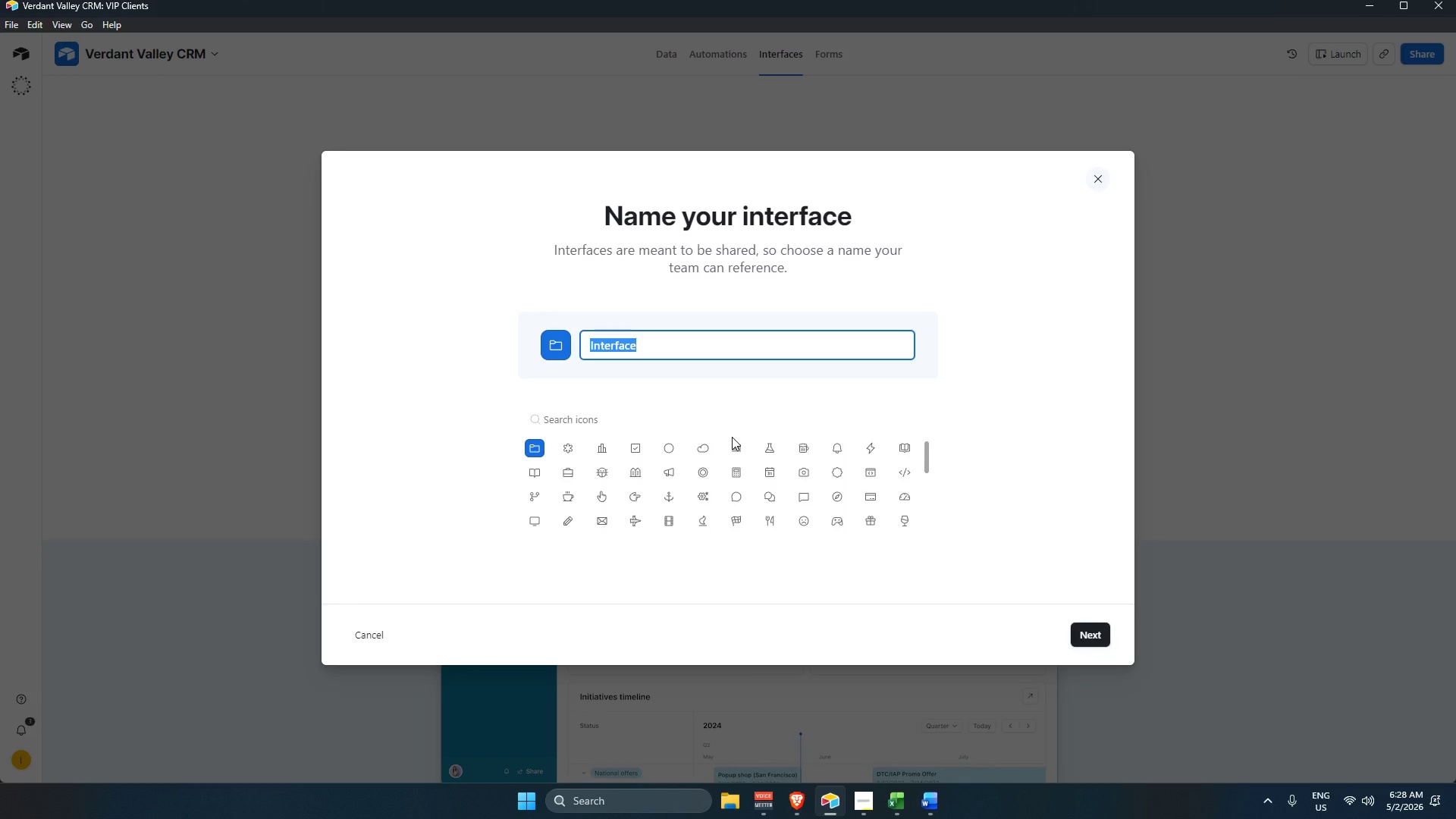 
wait(6.91)
 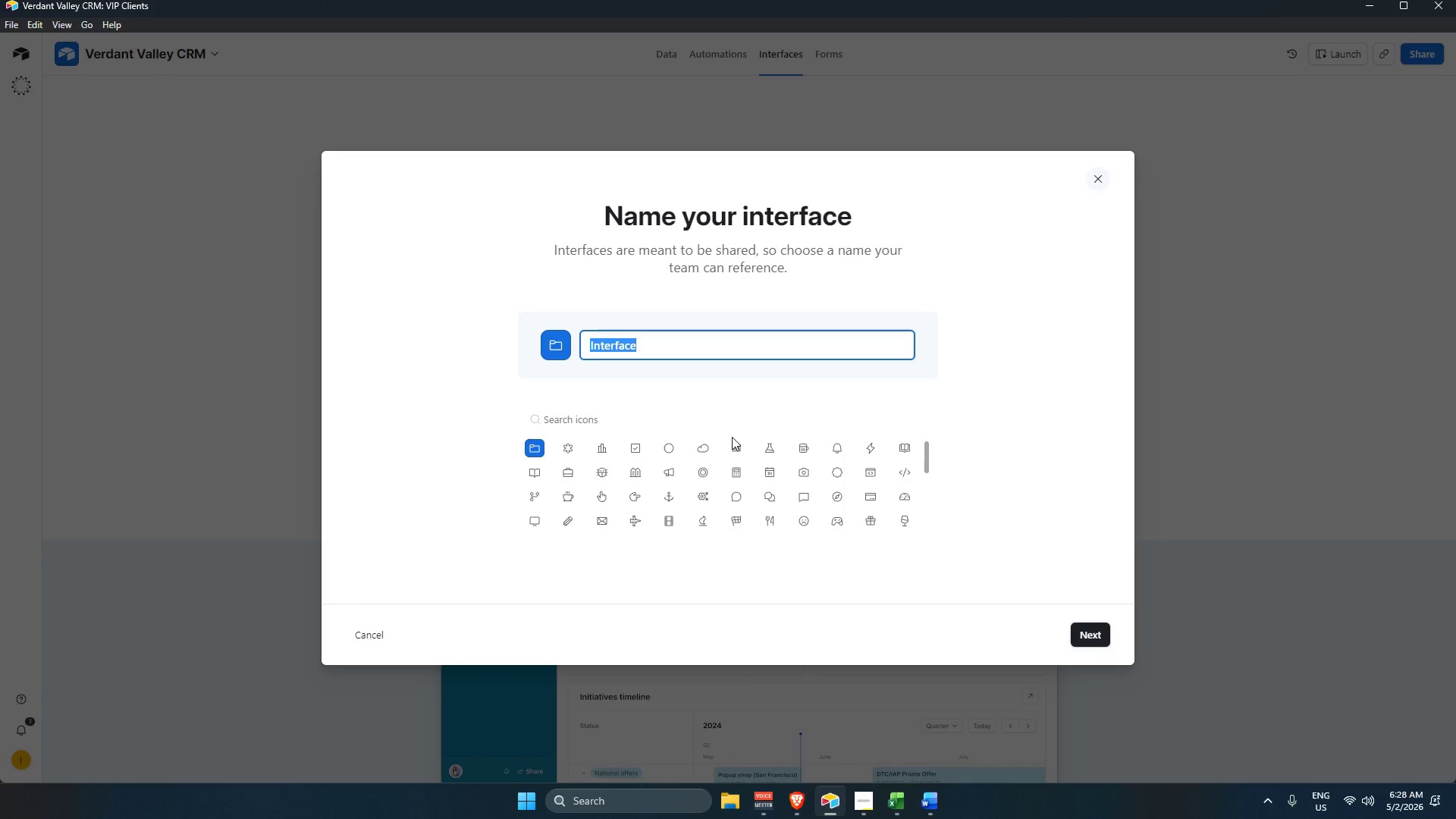 
key(Backspace)
type(Verdant Valley CRM Board)
 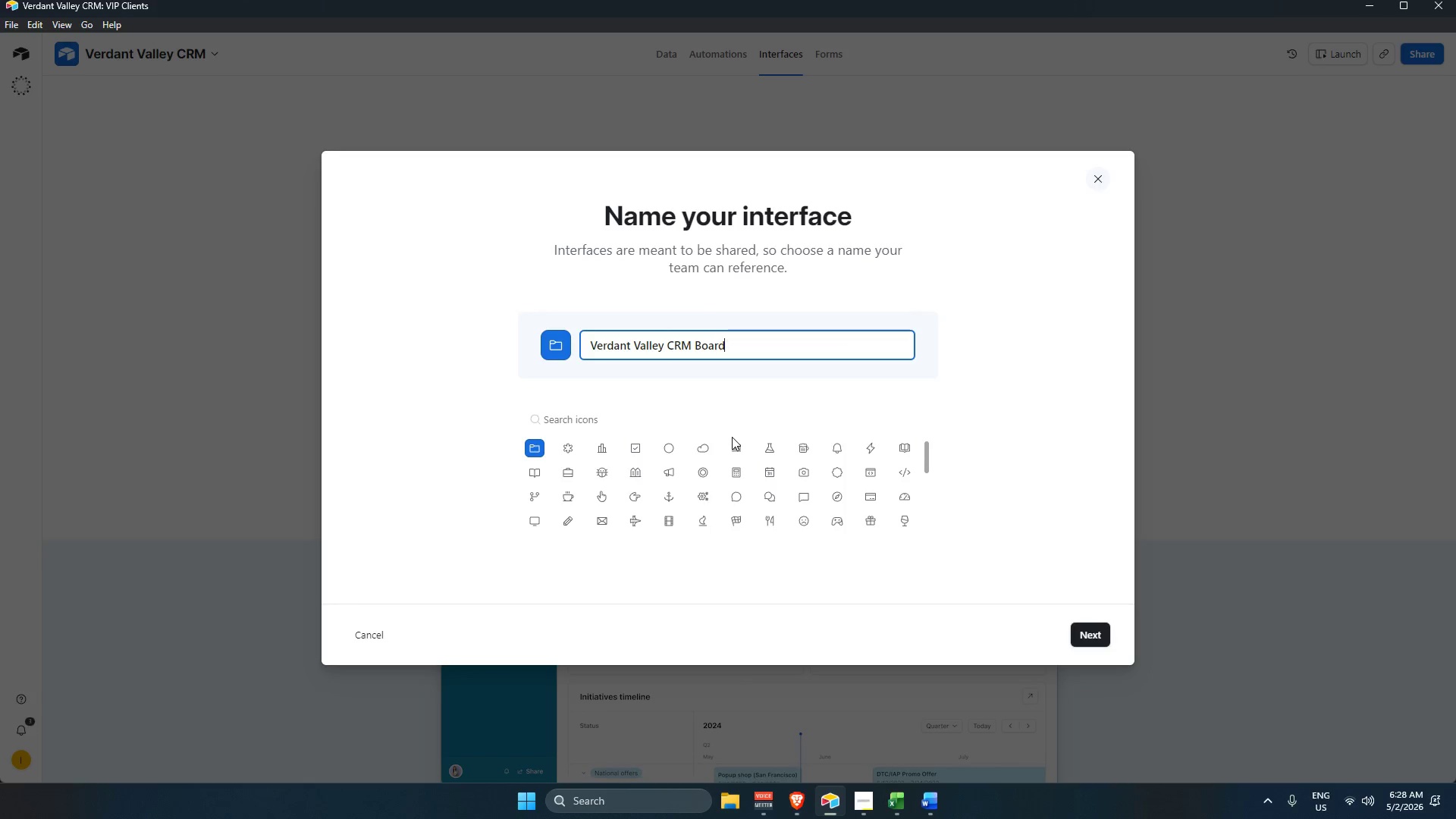 
 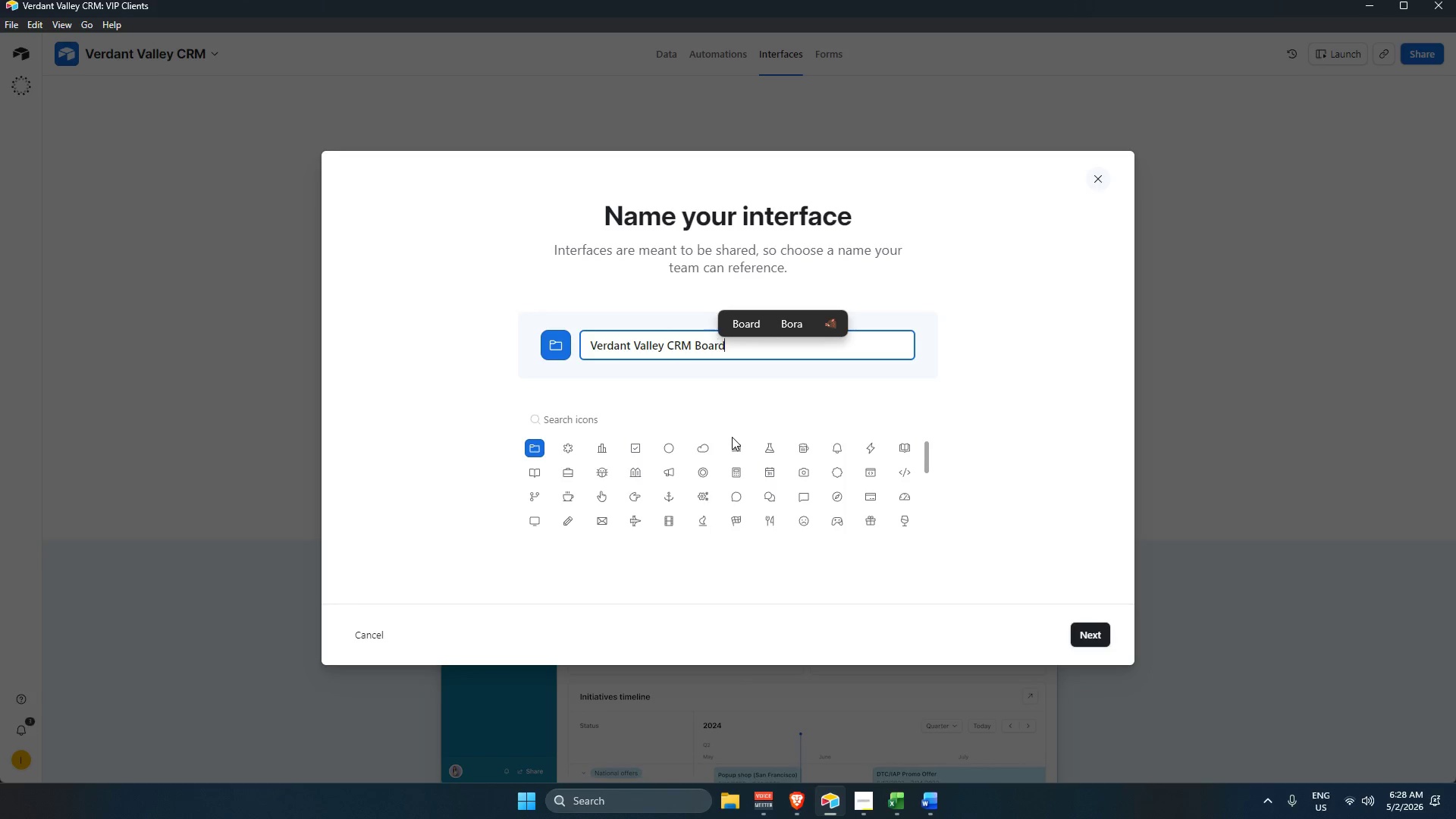 
key(Enter)
 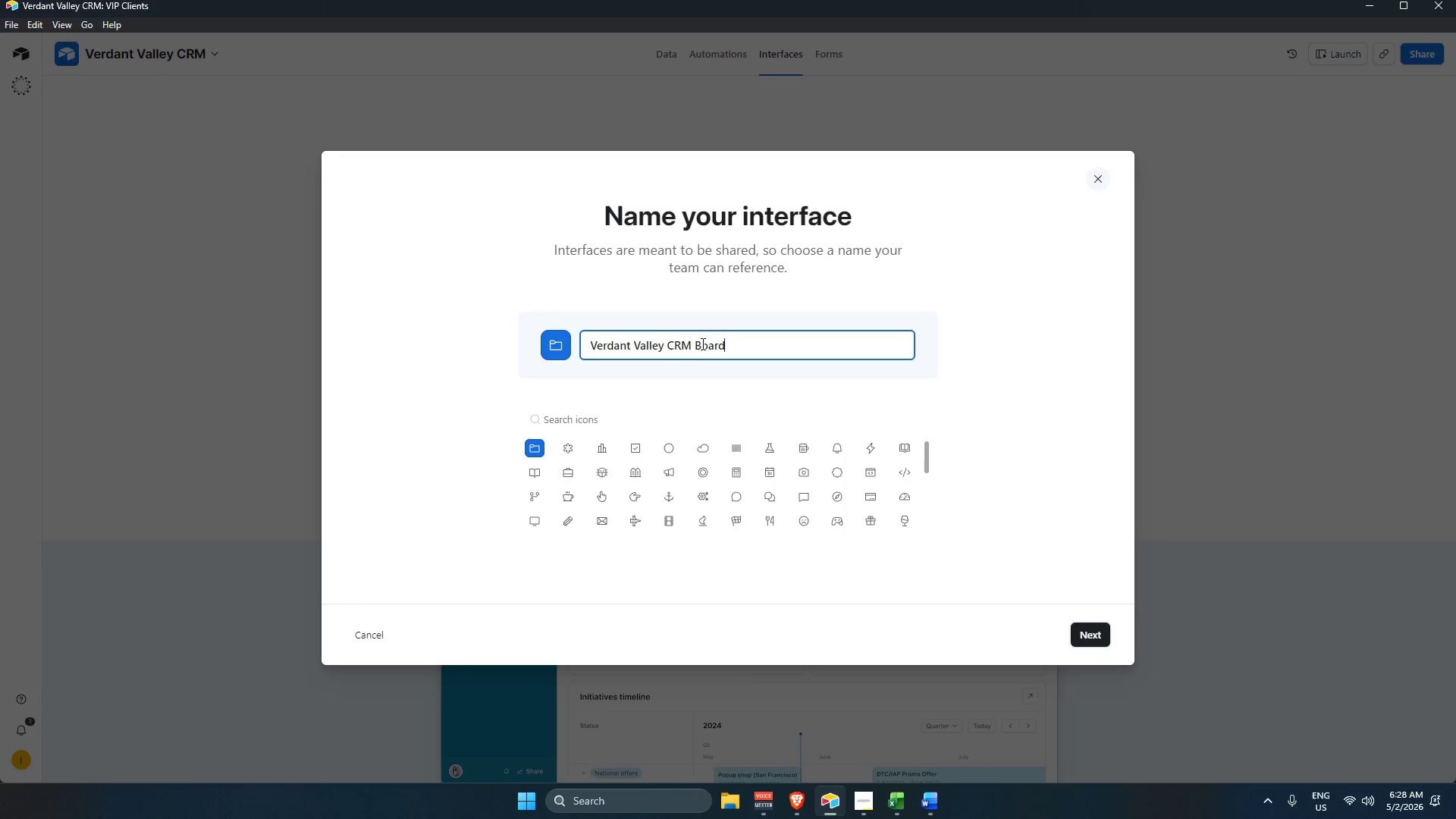 
left_click_drag(start_coordinate=[692, 344], to_coordinate=[824, 344])
 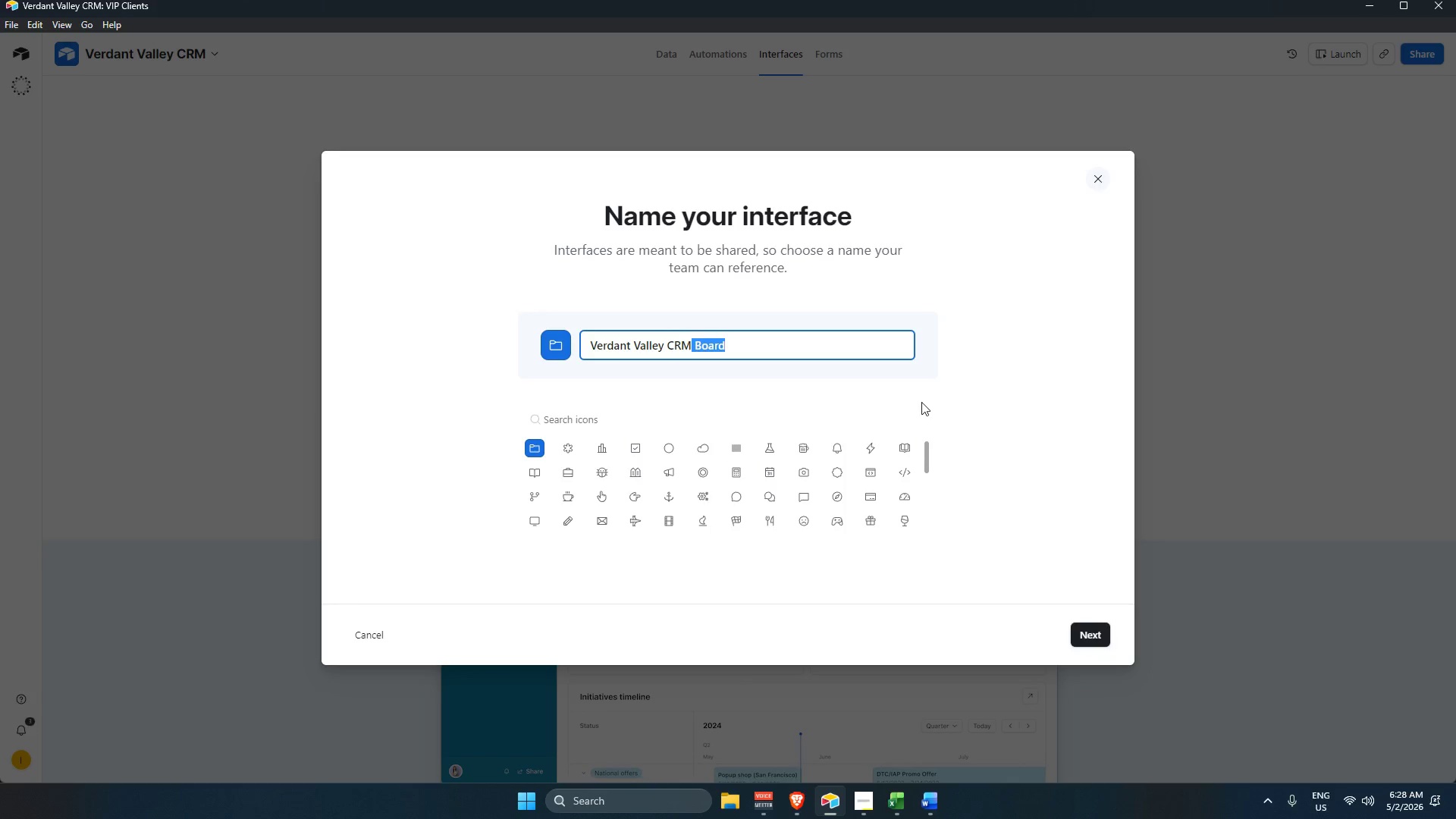 
key(Backspace)
 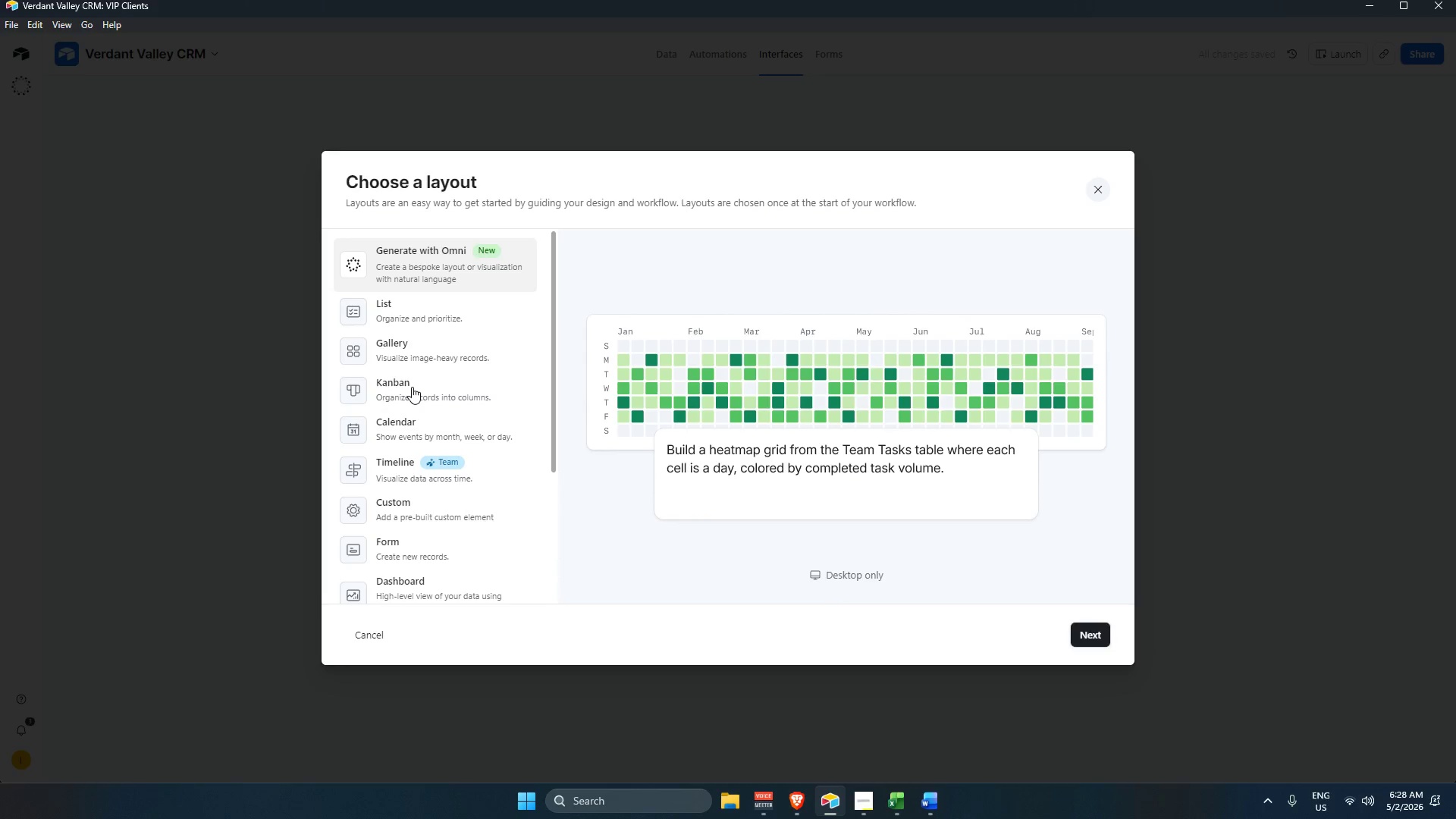 
left_click([410, 353])
 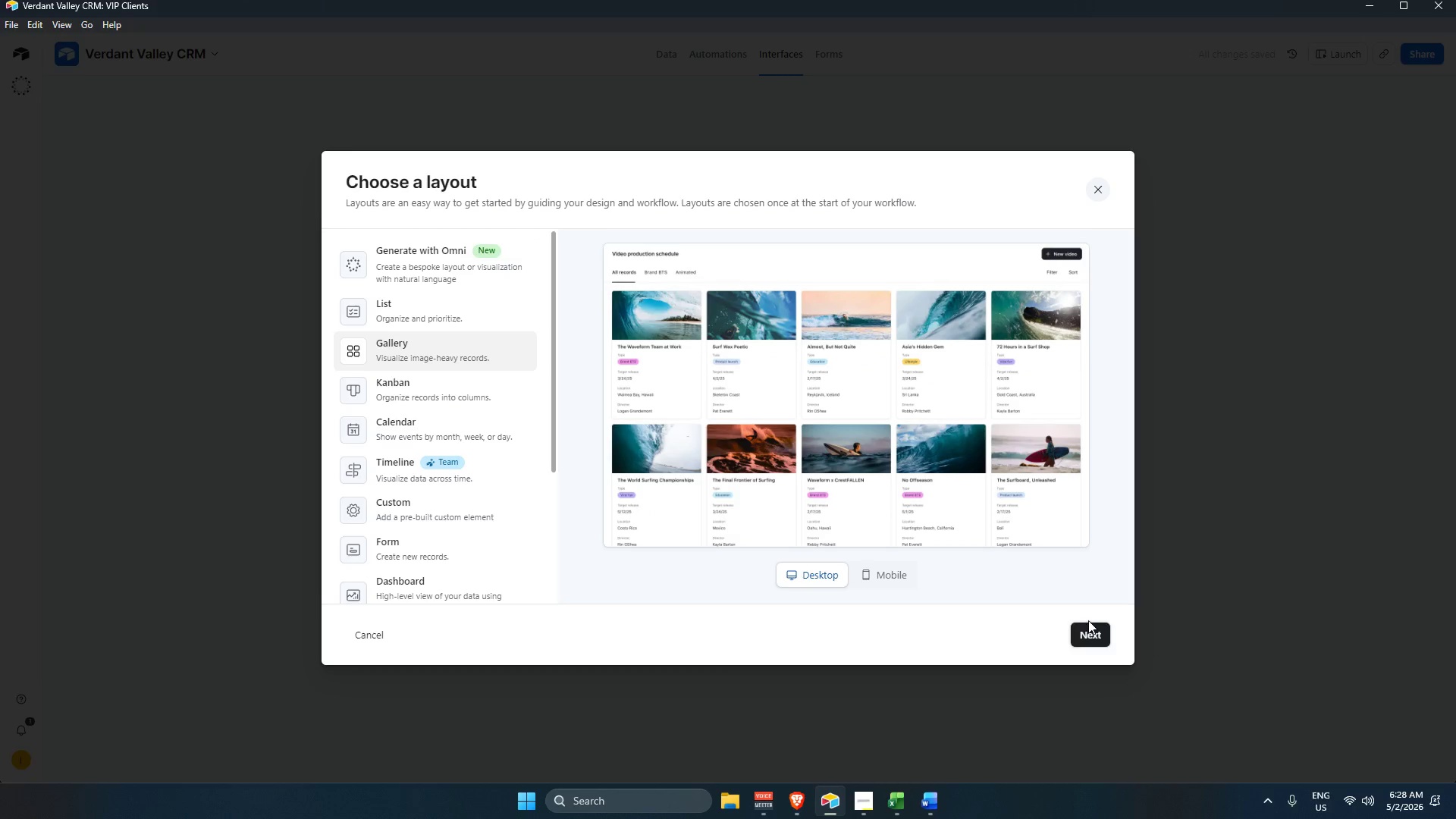 
left_click([1097, 639])
 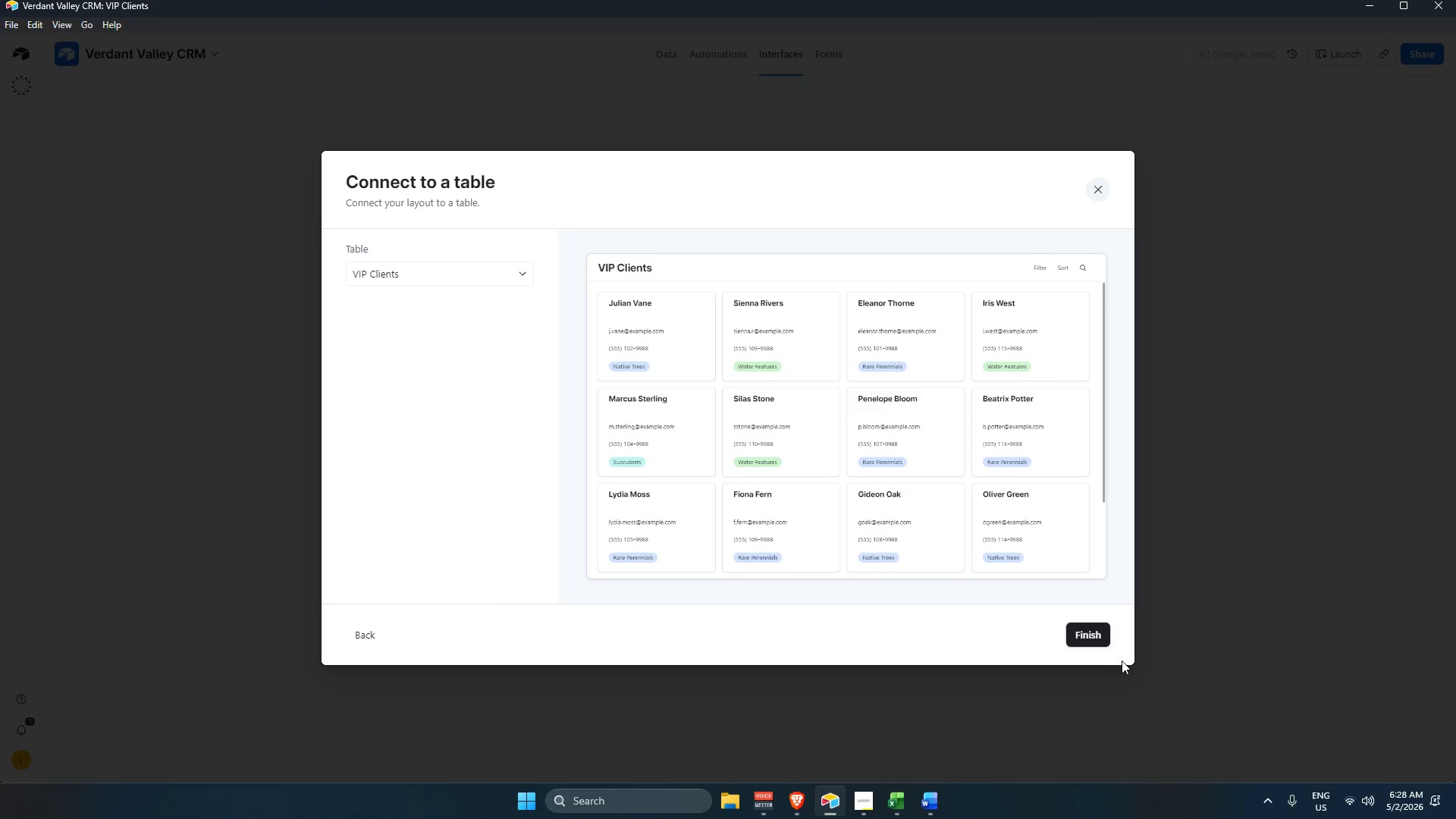 
left_click([1096, 637])
 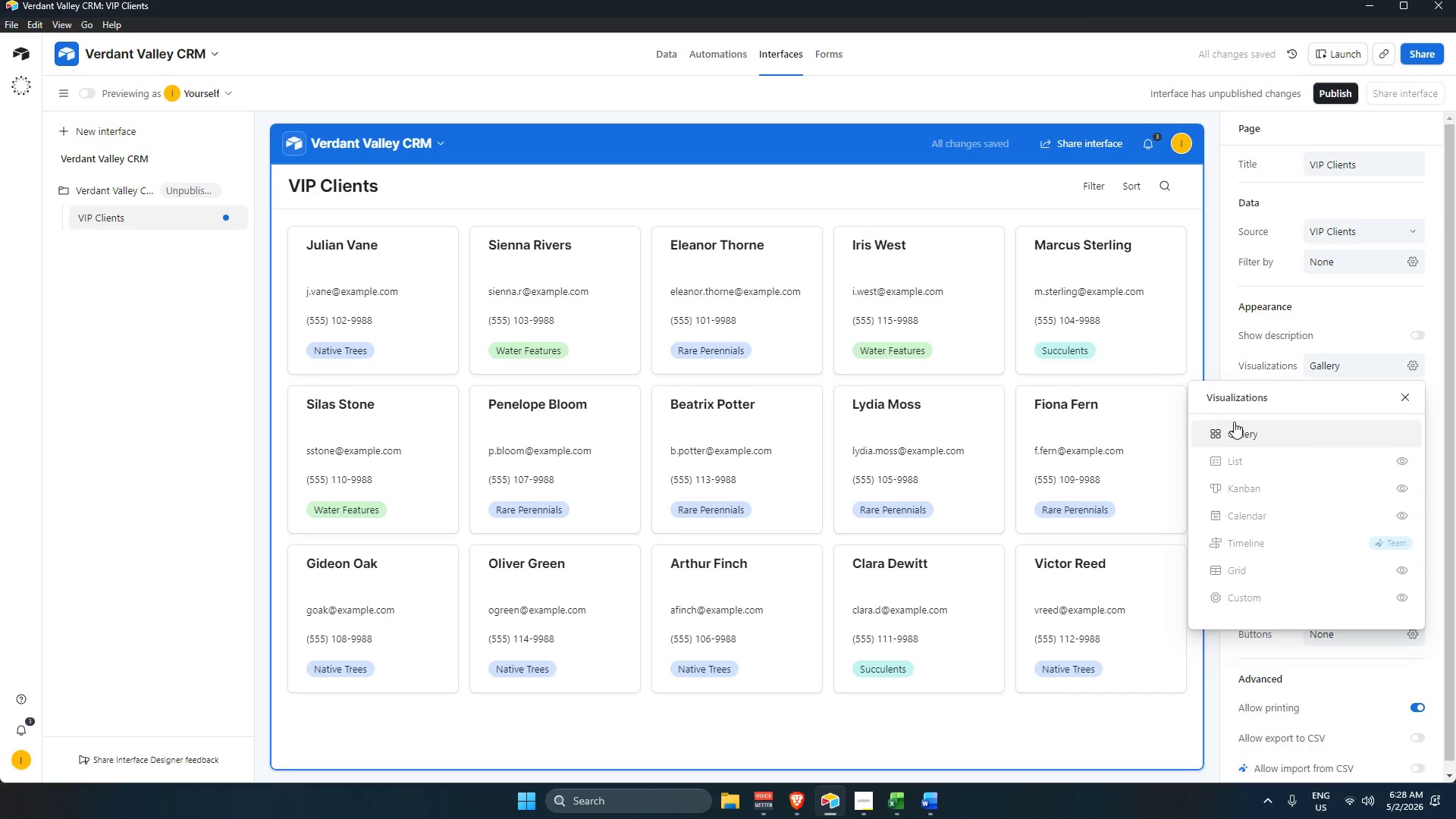 
left_click([1271, 575])
 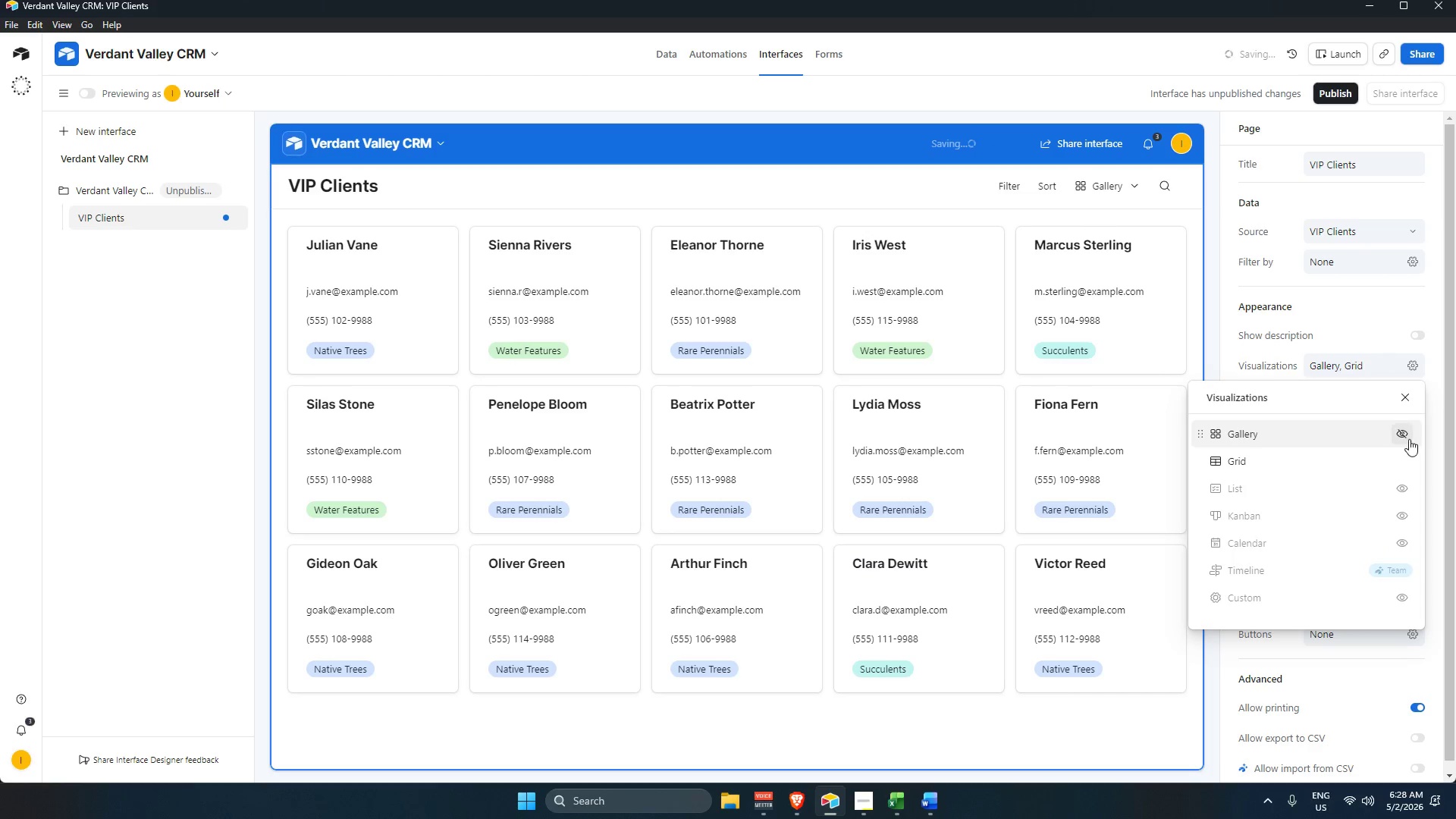 
left_click([1410, 437])
 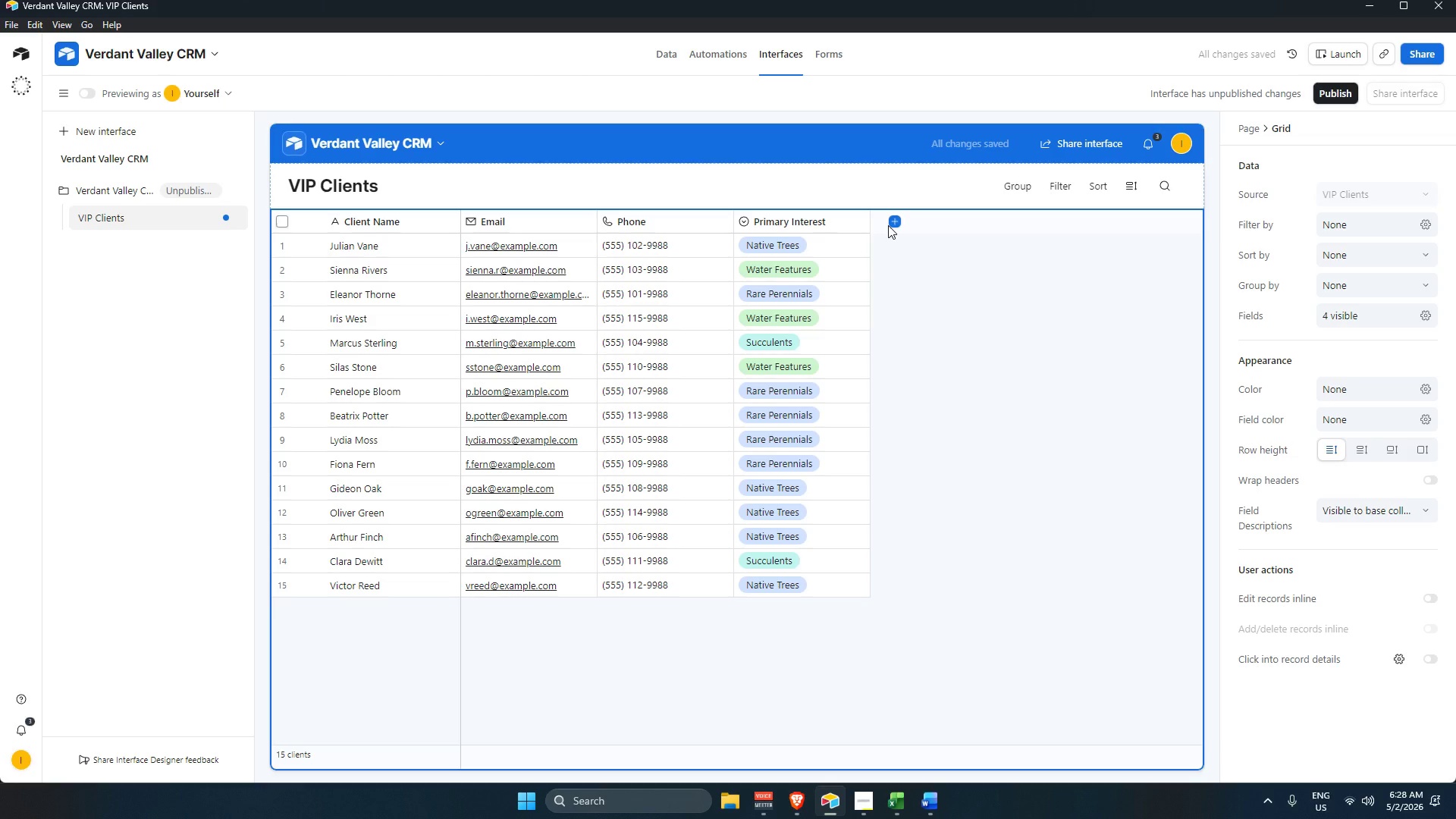 
wait(8.49)
 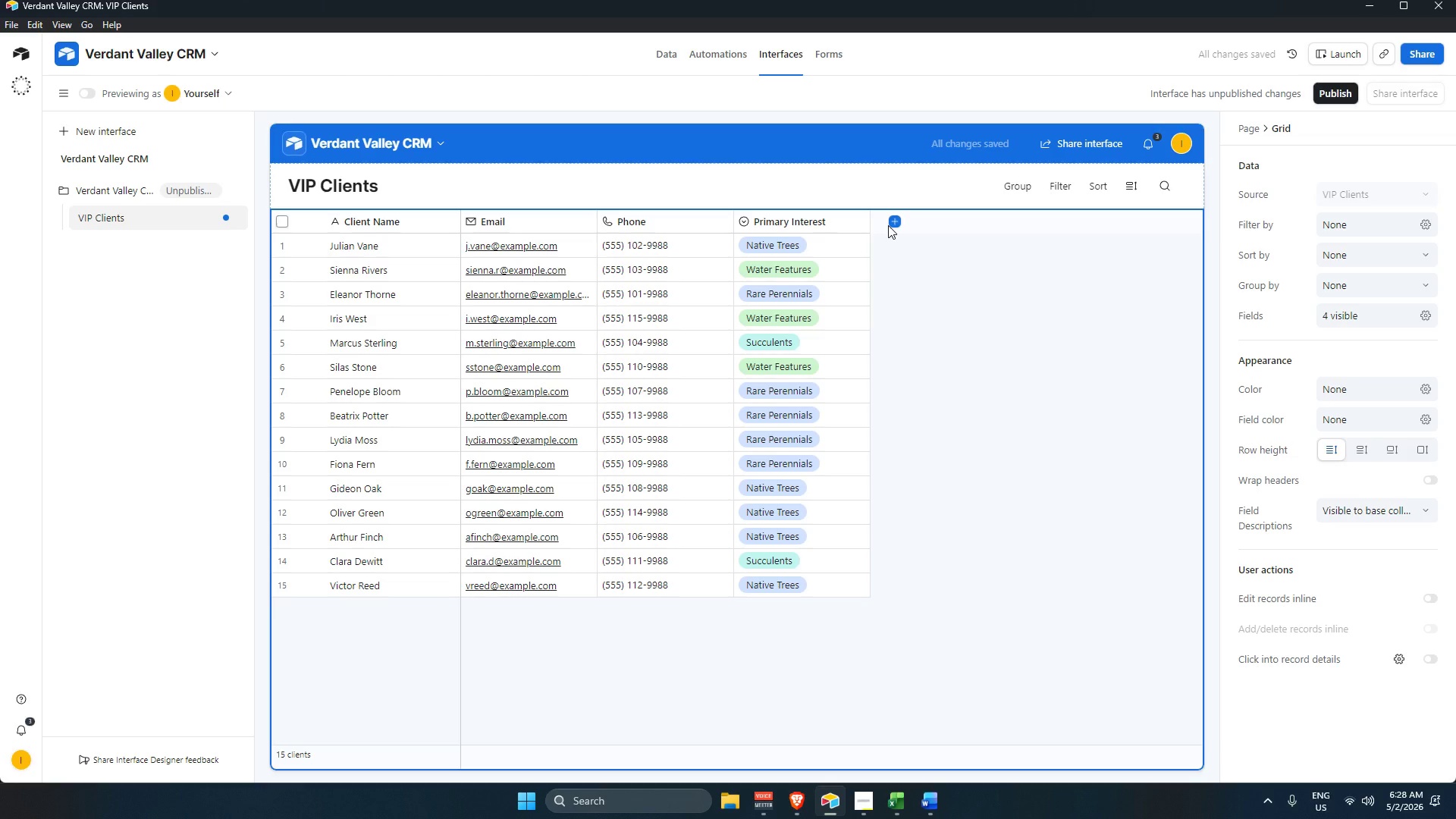 
double_click([125, 220])
 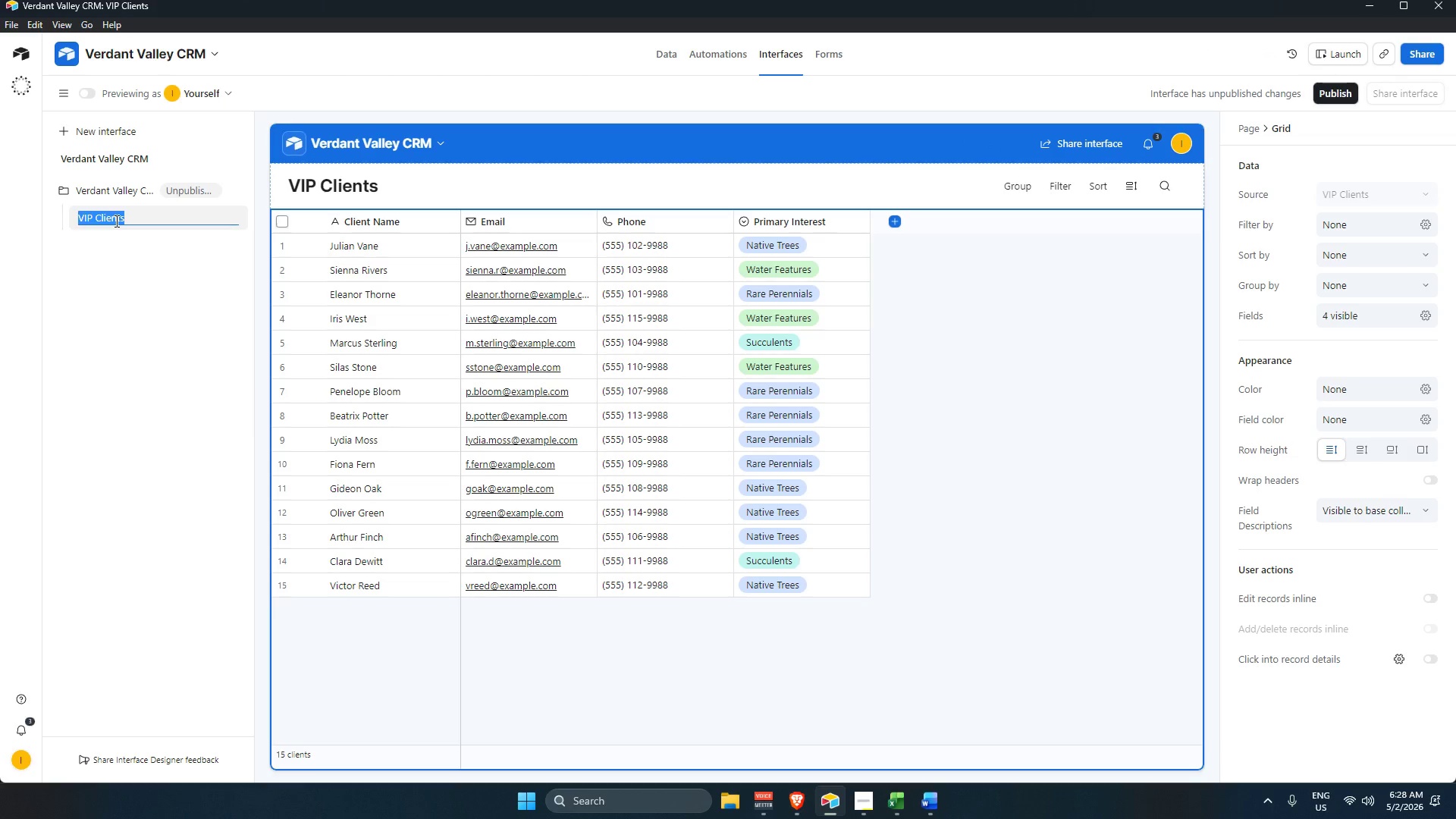 
key(Backspace)
type(Master Pipeline)
 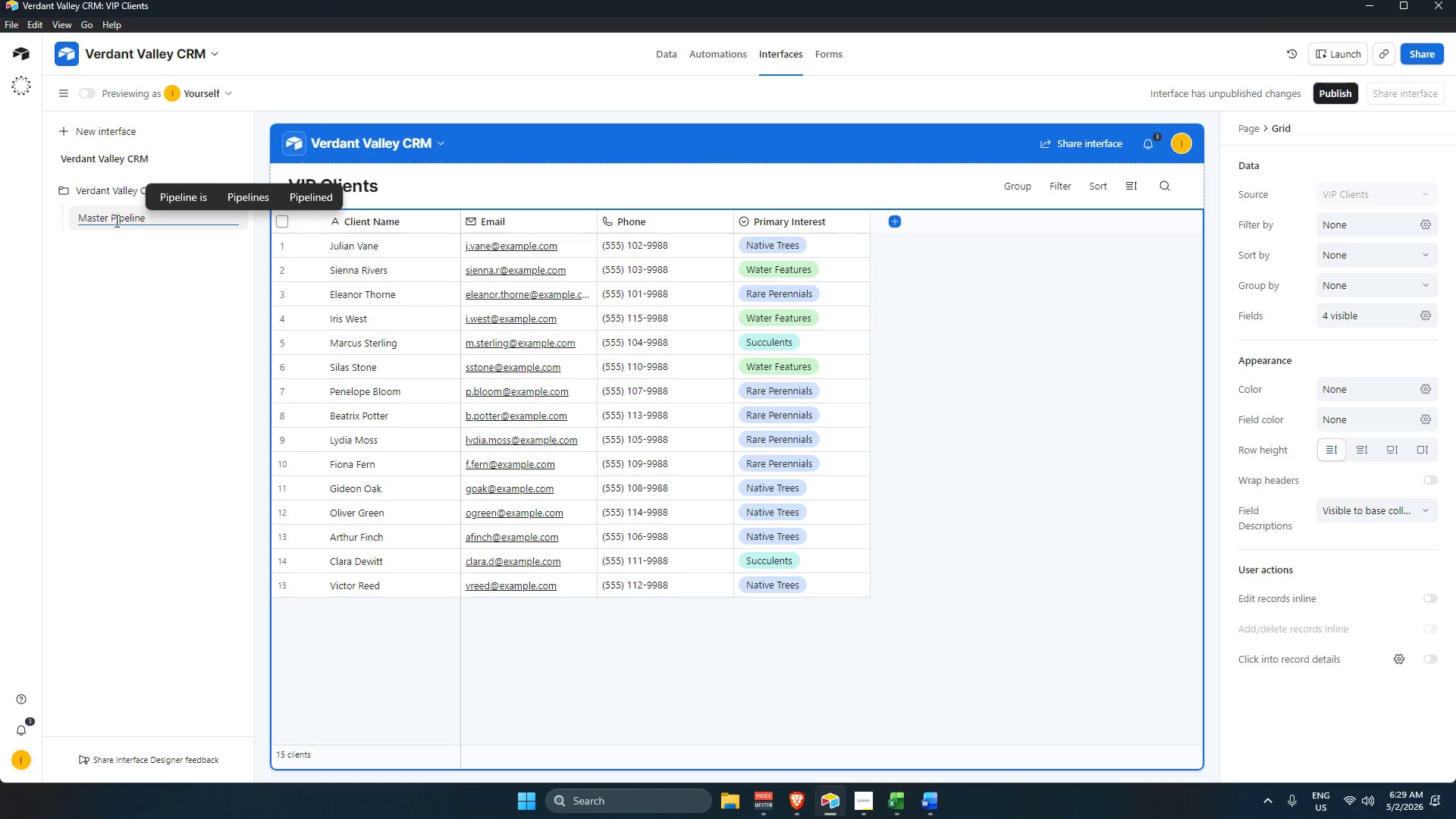 
key(Enter)
 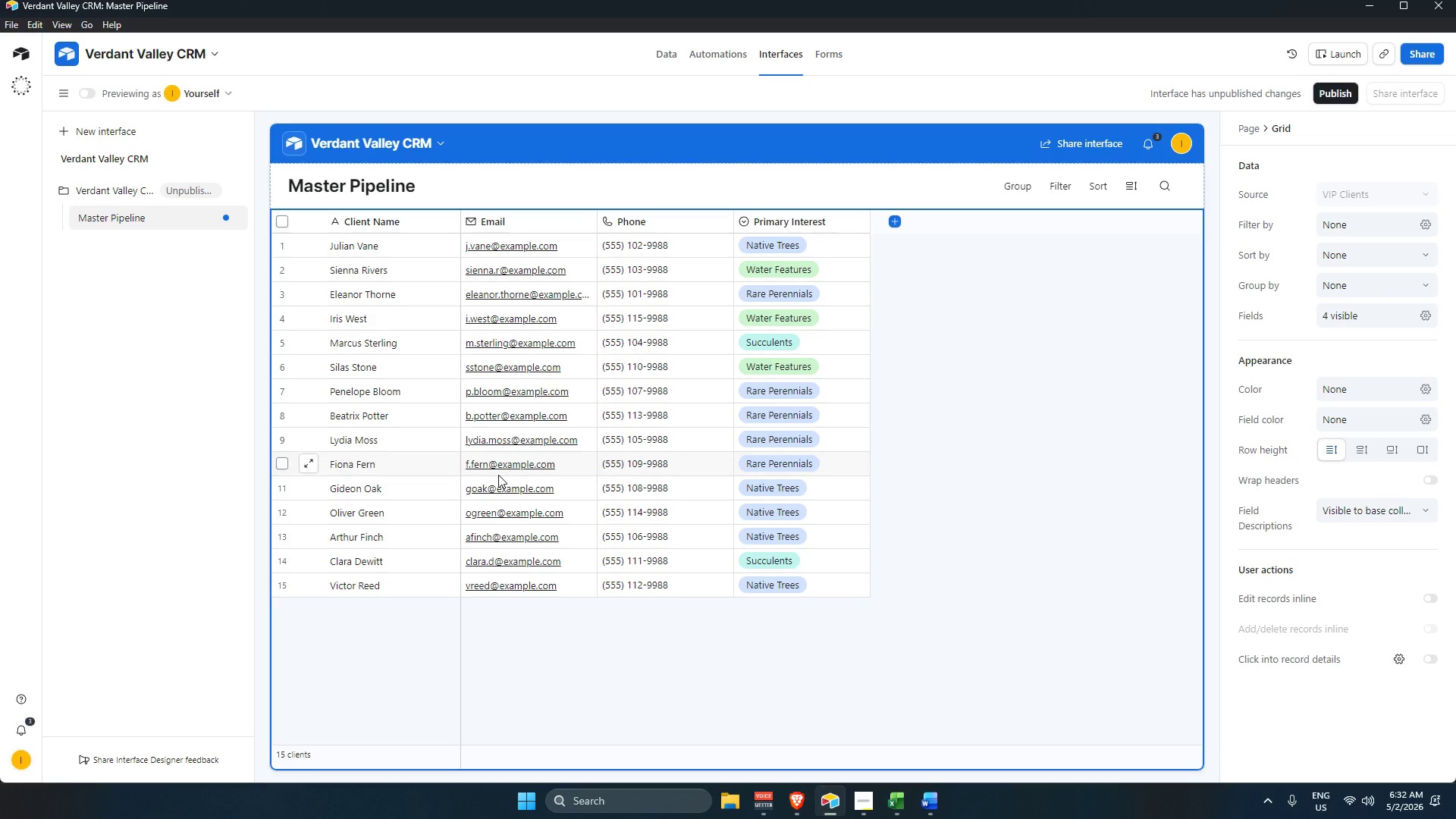 
wait(237.86)
 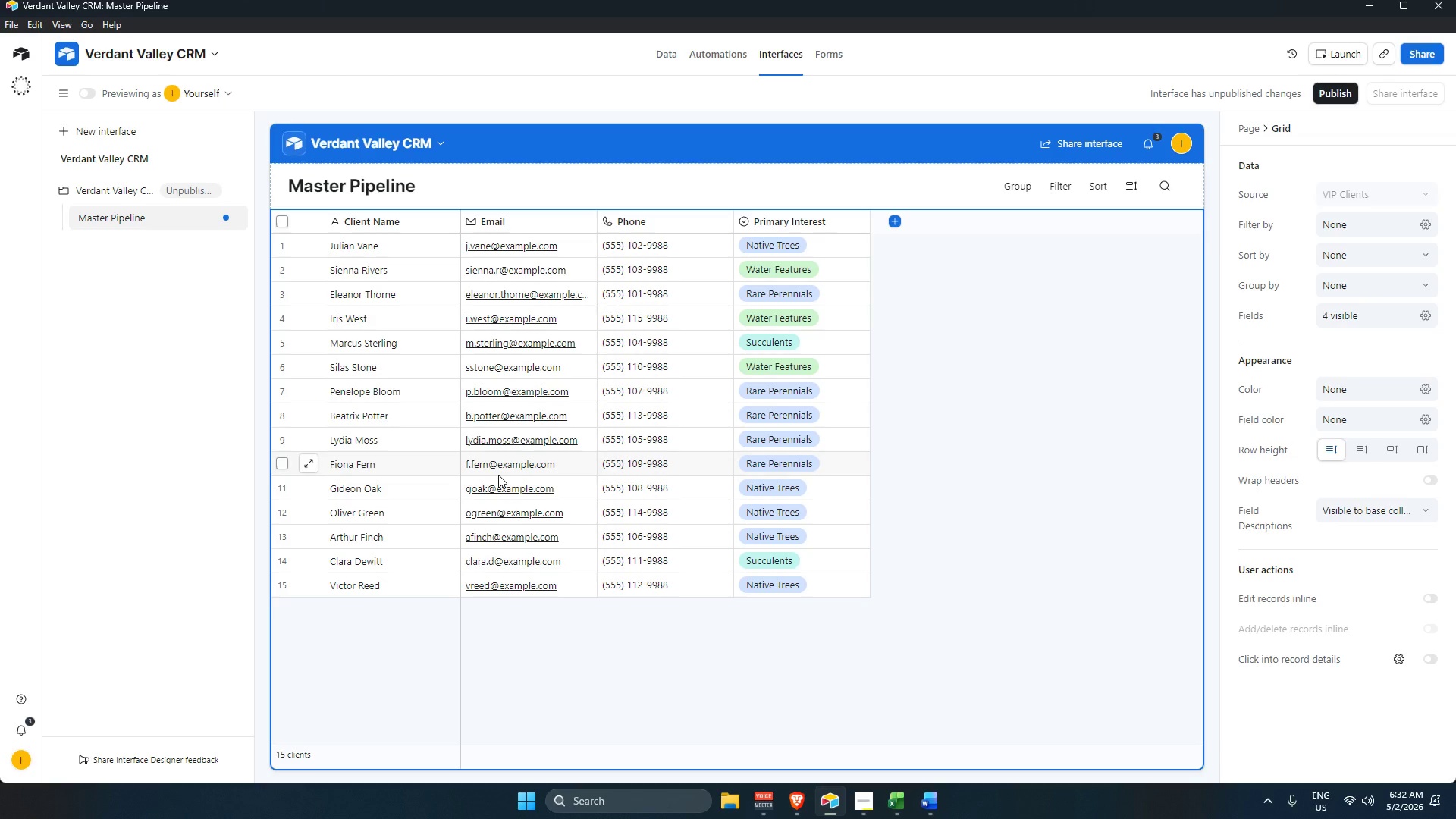 
left_click([947, 176])
 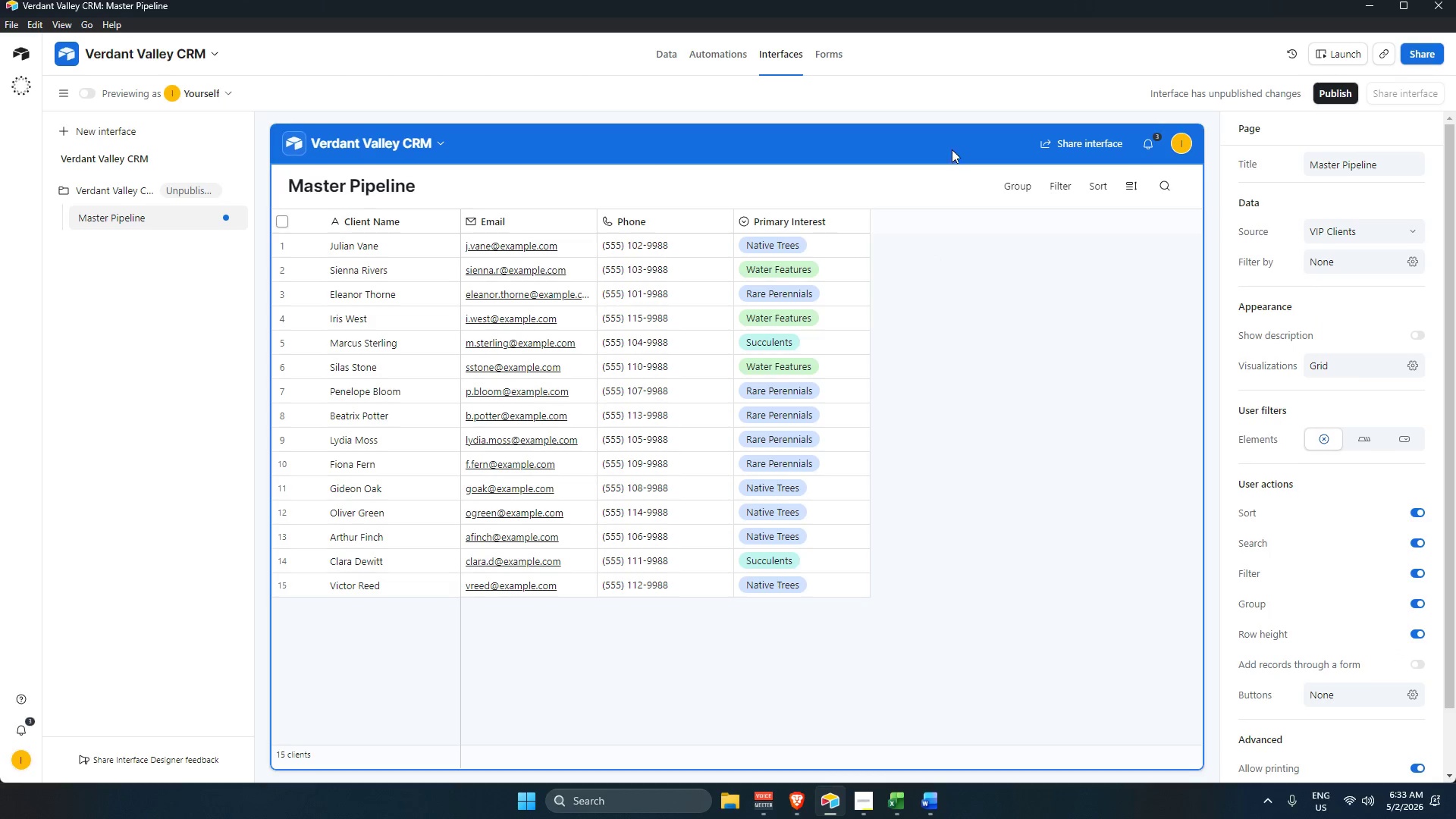 
left_click([955, 141])
 